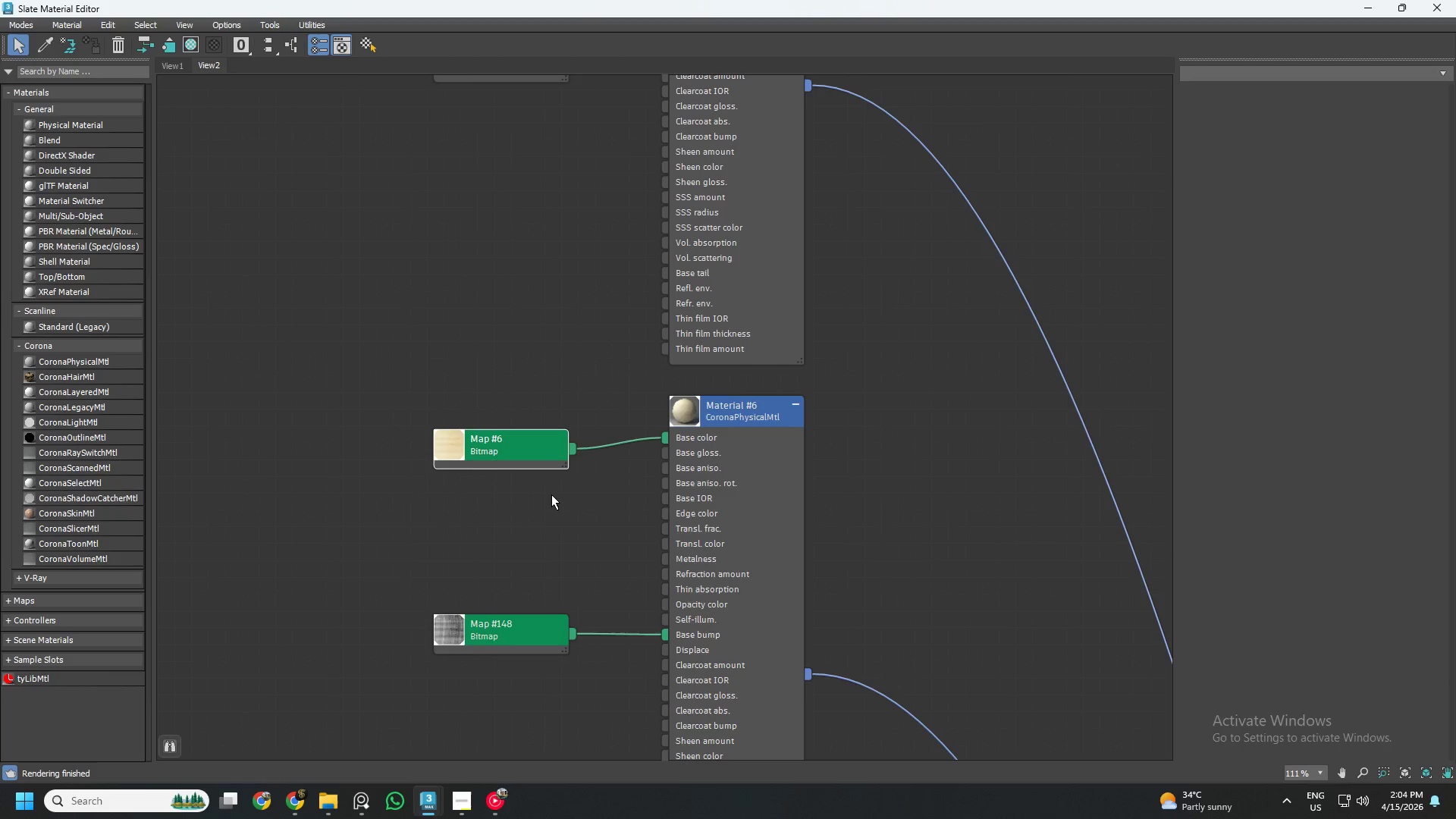 
scroll: coordinate [555, 511], scroll_direction: down, amount: 3.0
 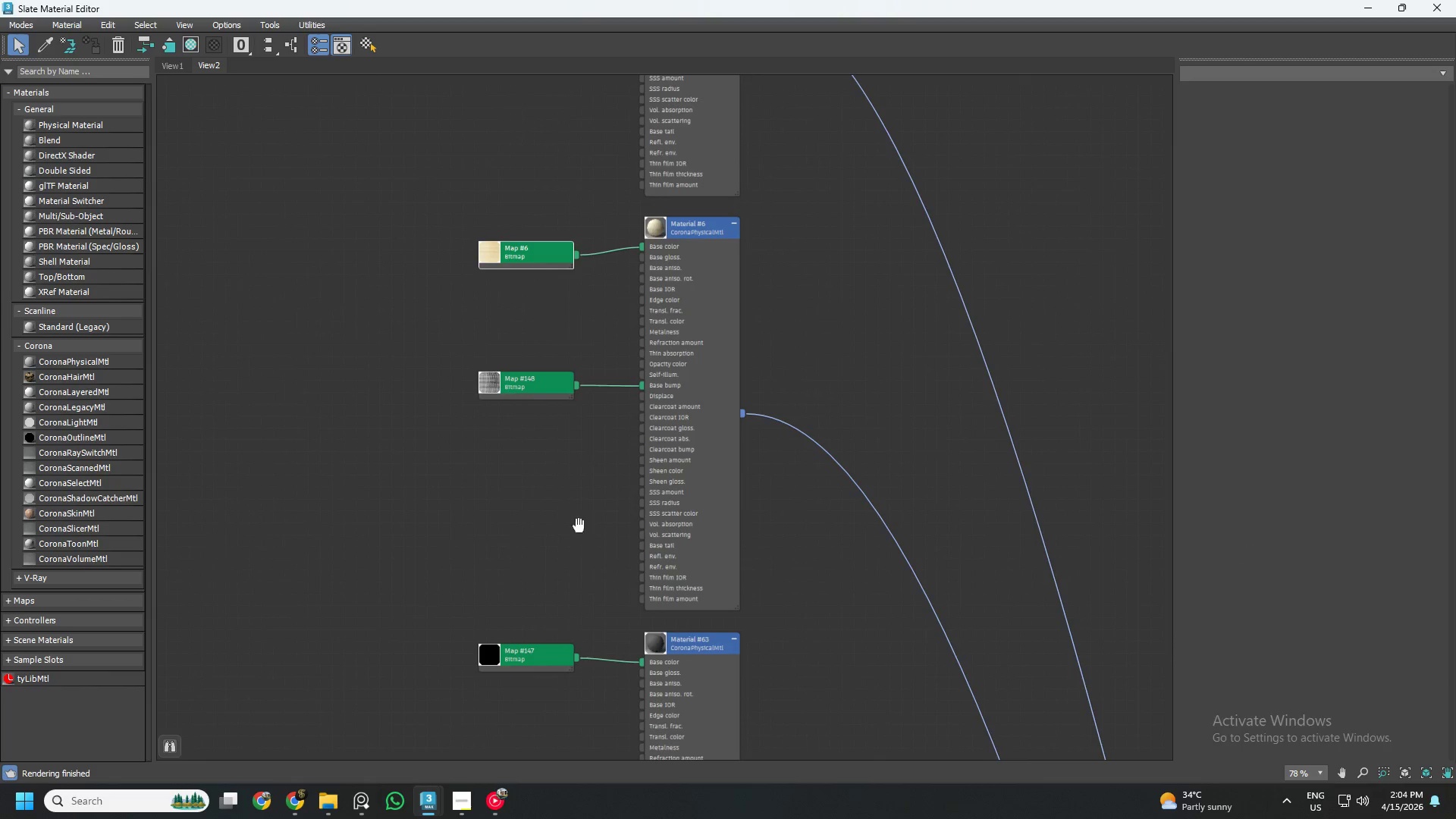 
left_click([543, 526])
 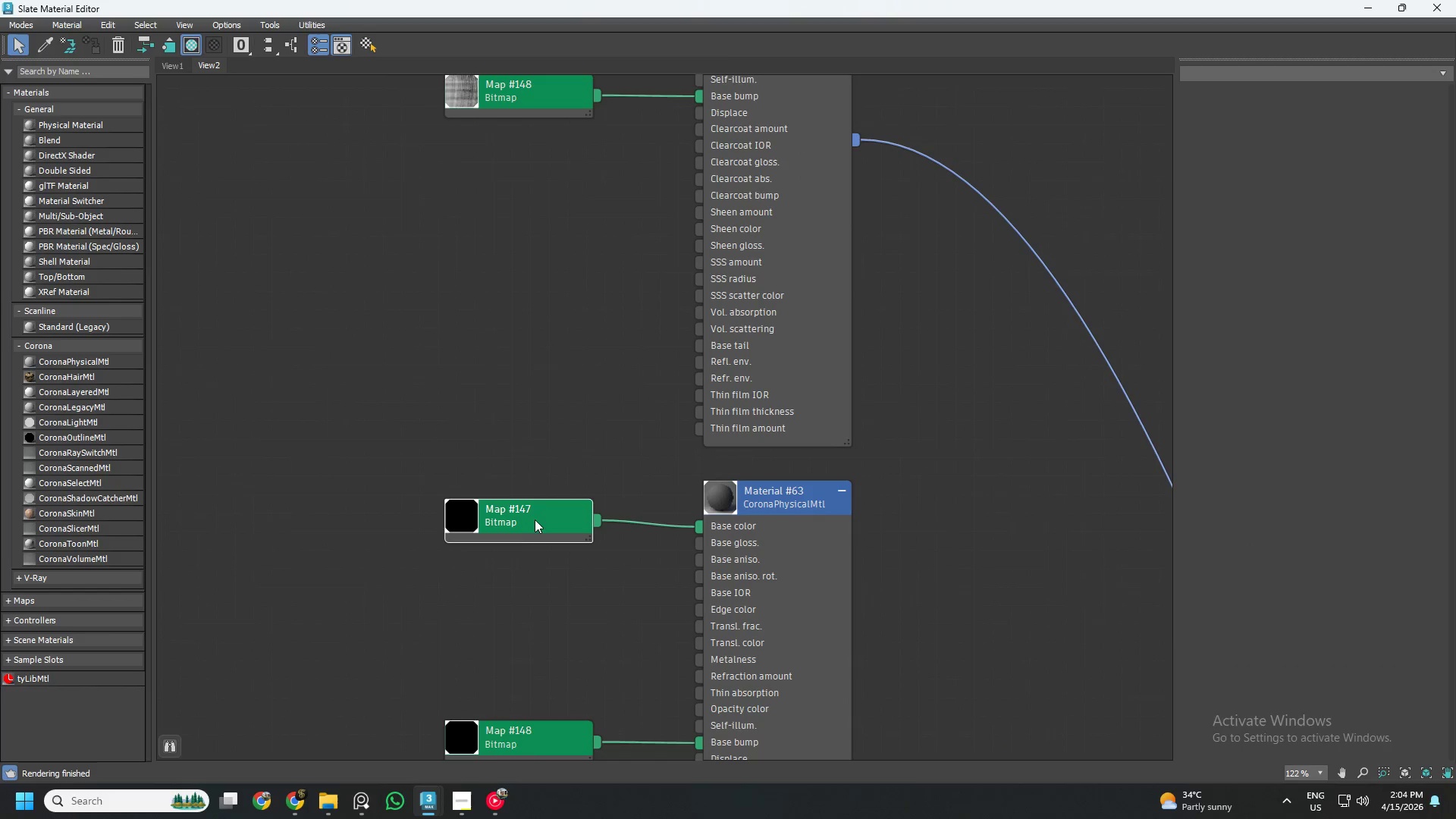 
scroll: coordinate [551, 532], scroll_direction: up, amount: 4.0
 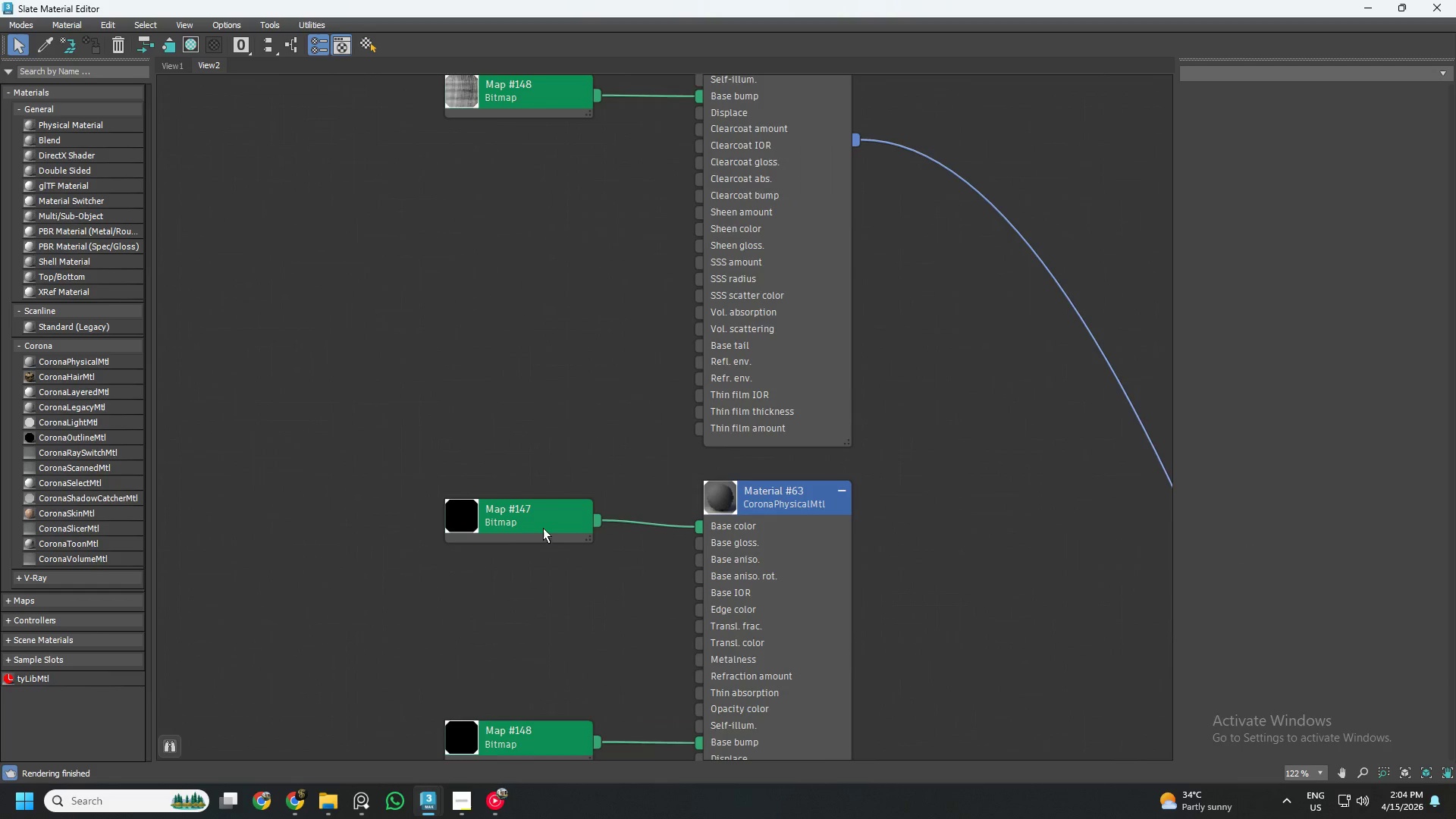 
hold_key(key=ShiftLeft, duration=2.0)
left_click_drag(start_coordinate=[530, 519], to_coordinate=[534, 410])
 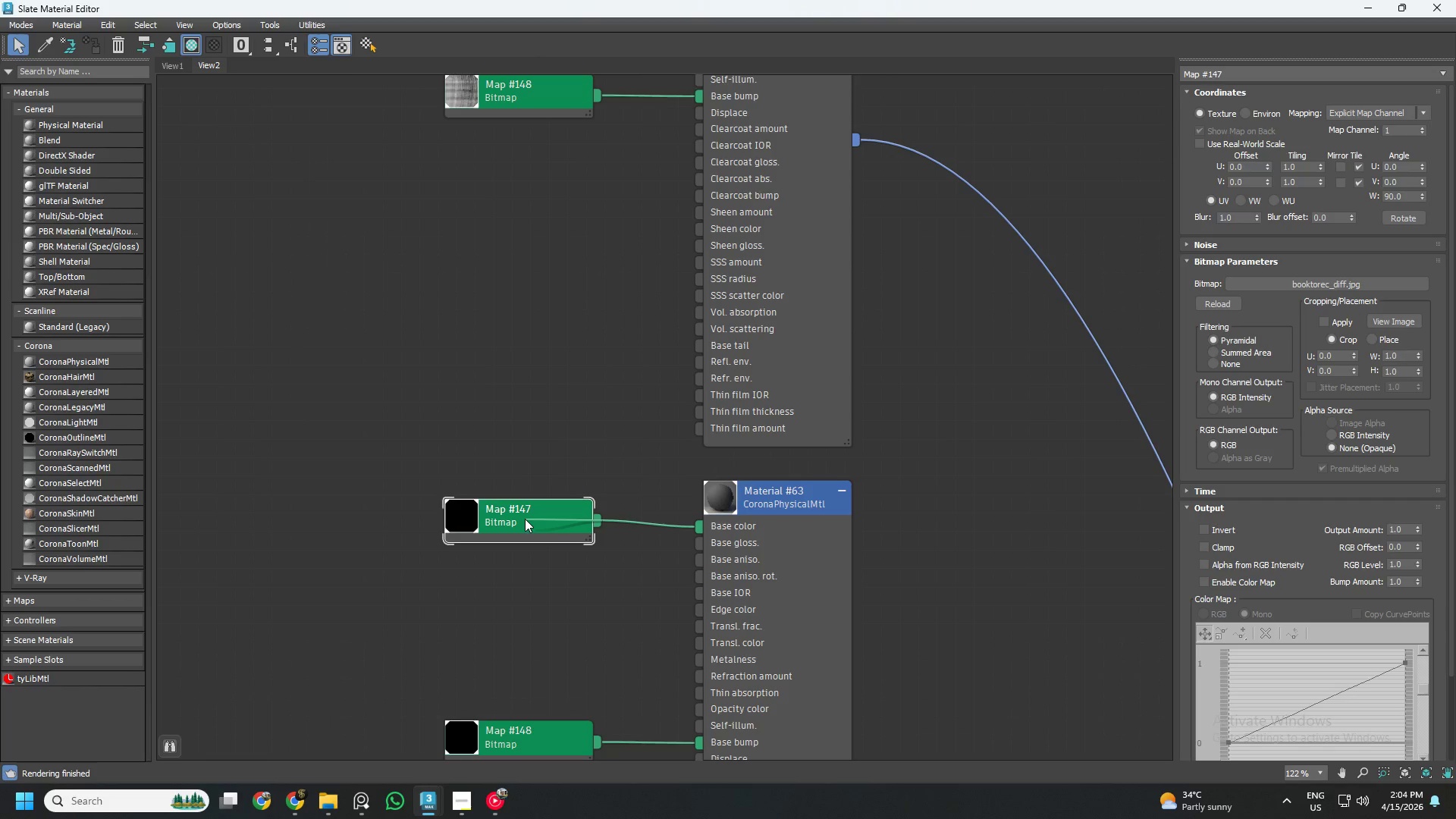 
hold_key(key=ShiftLeft, duration=1.3)
left_click_drag(start_coordinate=[519, 522], to_coordinate=[544, 517])
 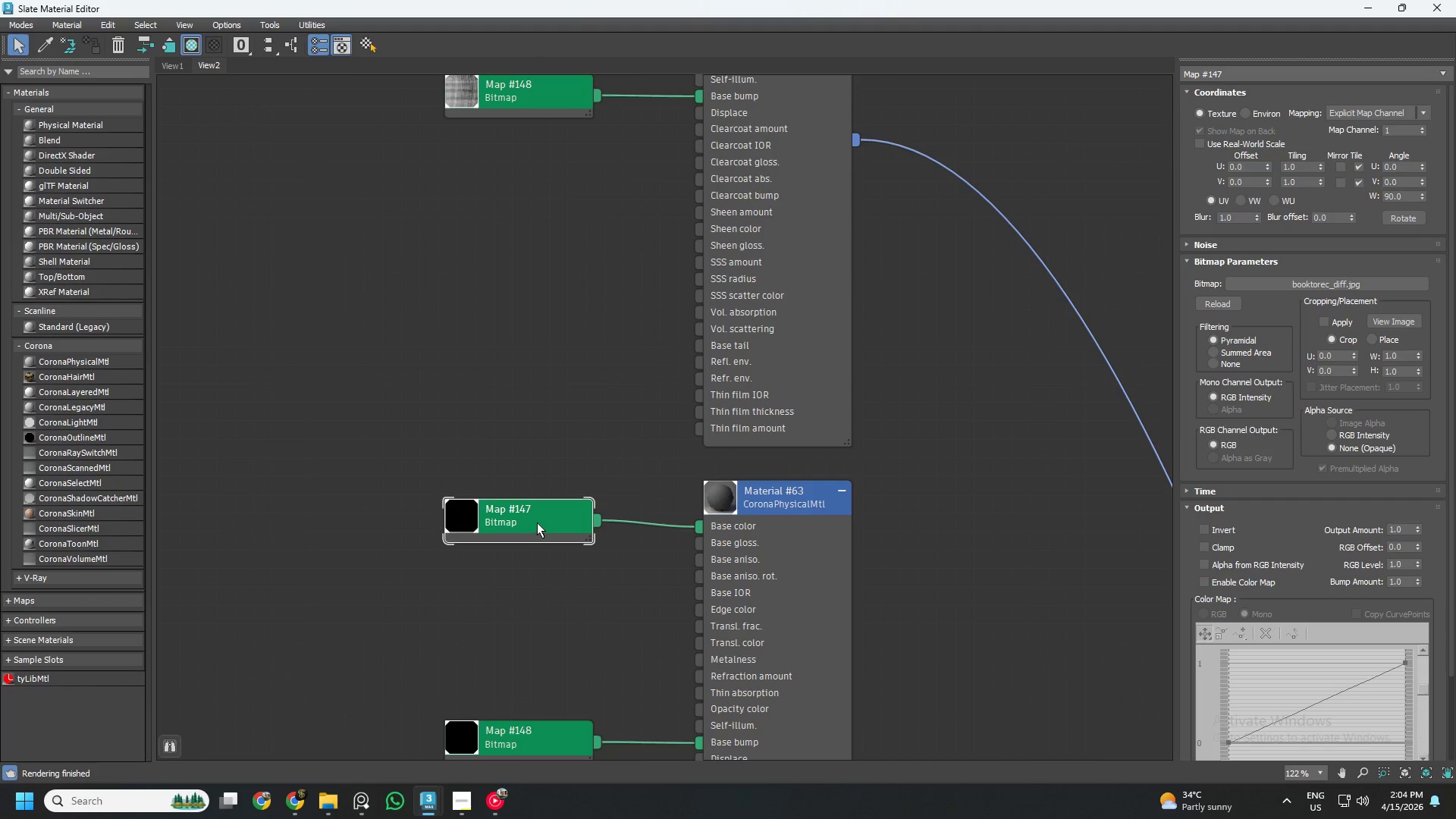 
left_click_drag(start_coordinate=[536, 522], to_coordinate=[546, 541])
 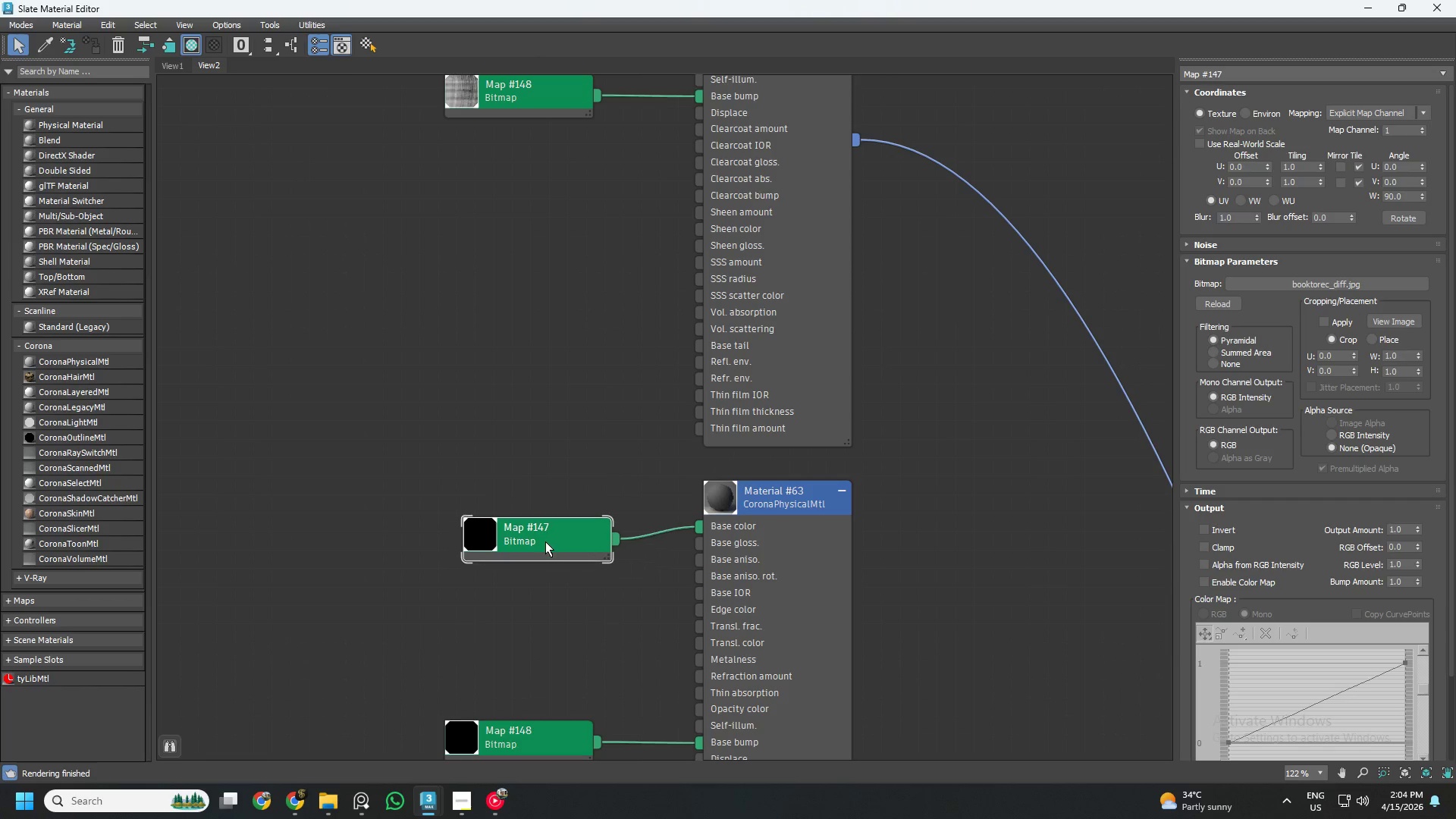 
hold_key(key=ShiftLeft, duration=0.73)
left_click_drag(start_coordinate=[543, 541], to_coordinate=[534, 444])
 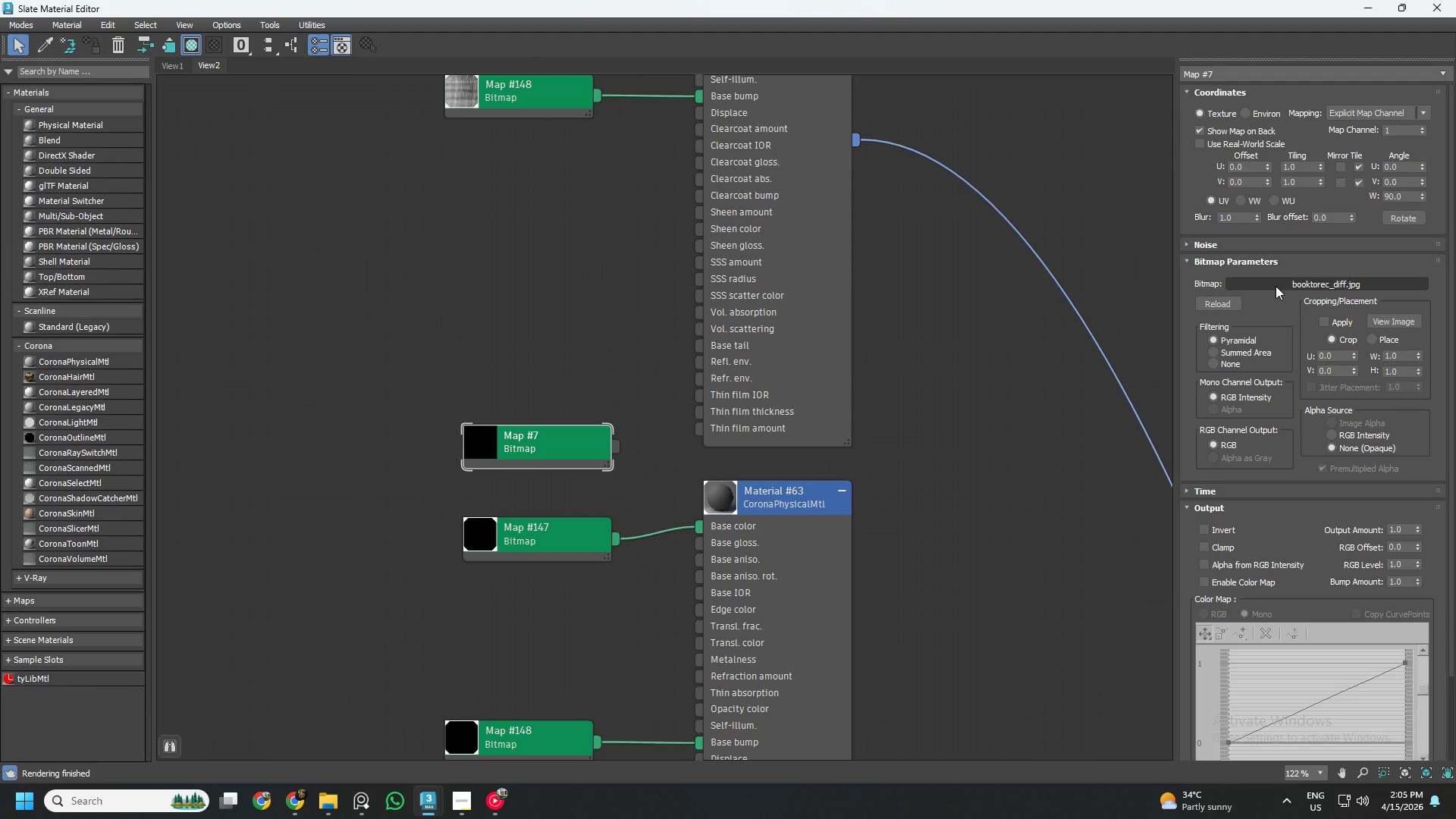 
left_click([1276, 286])
 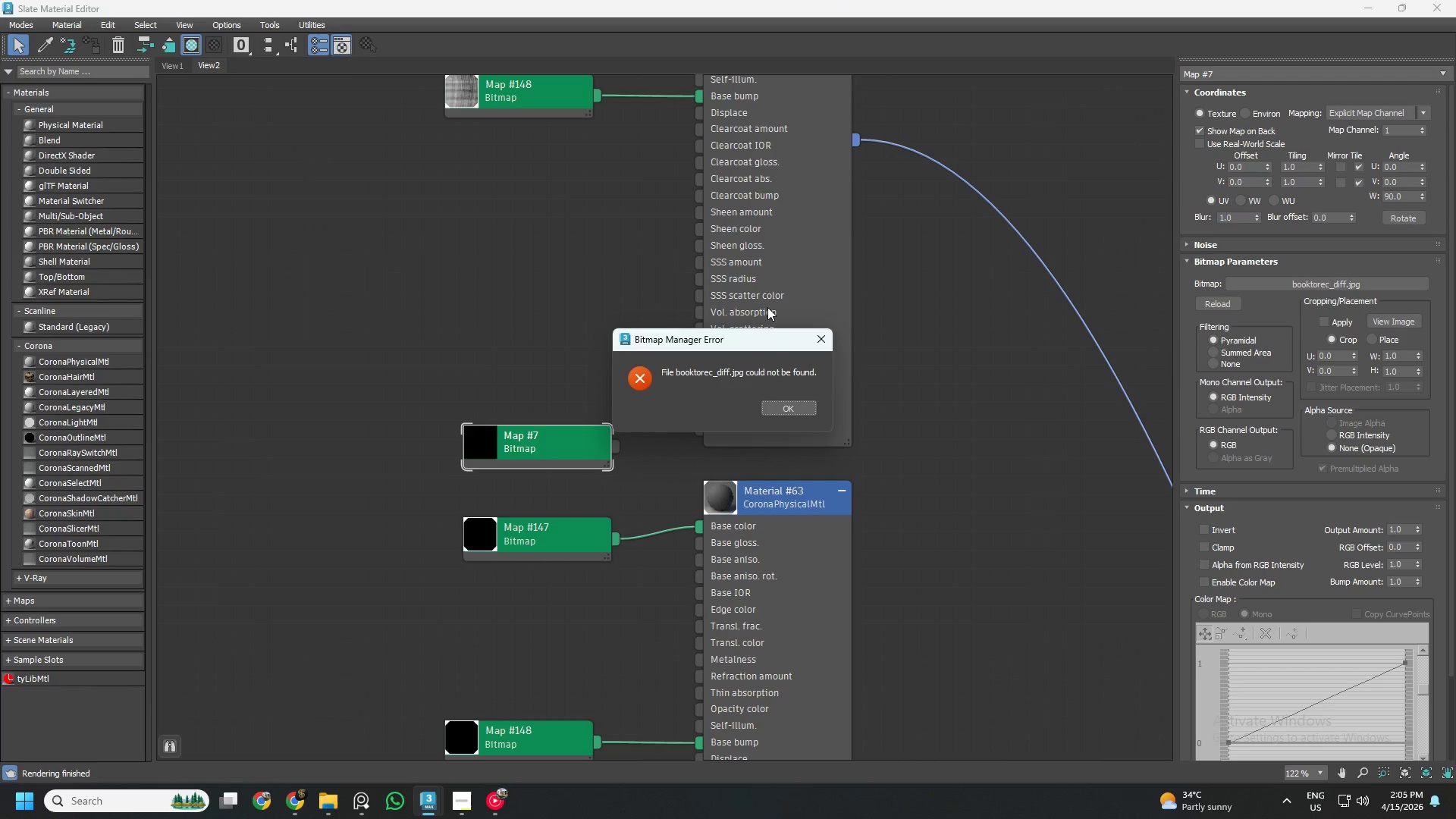 
left_click([784, 410])
 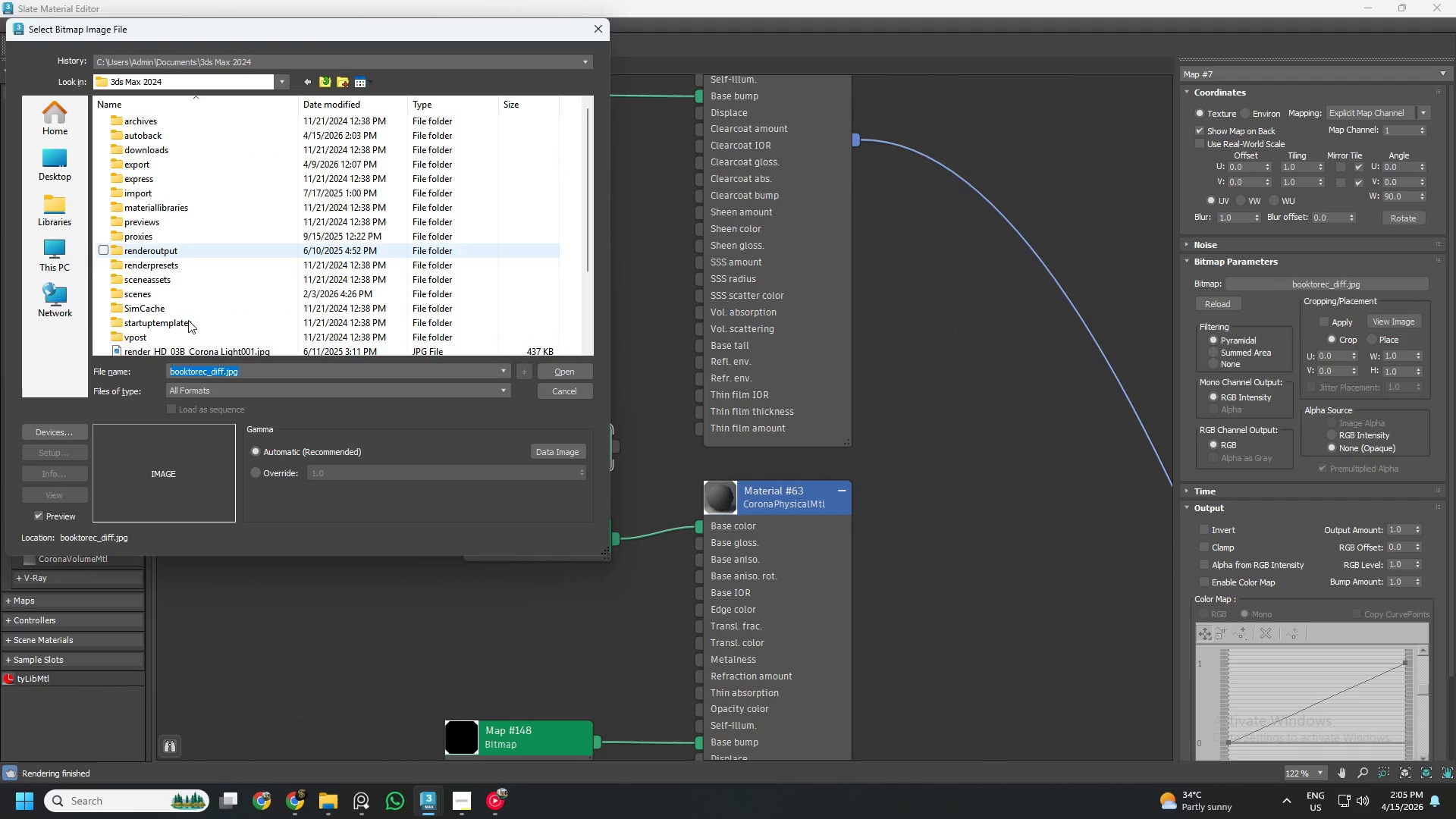 
left_click([234, 62])
 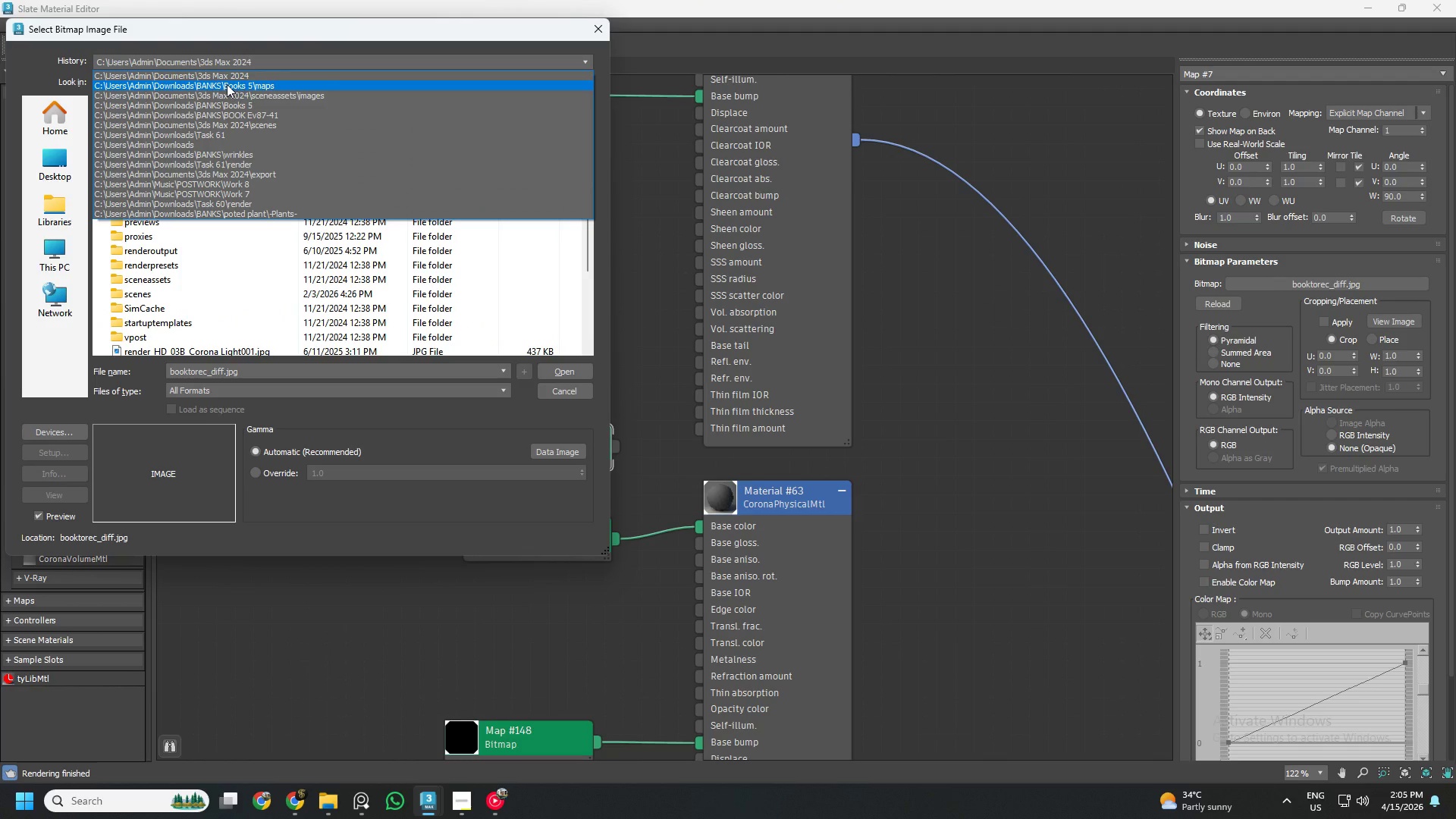 
wait(5.19)
 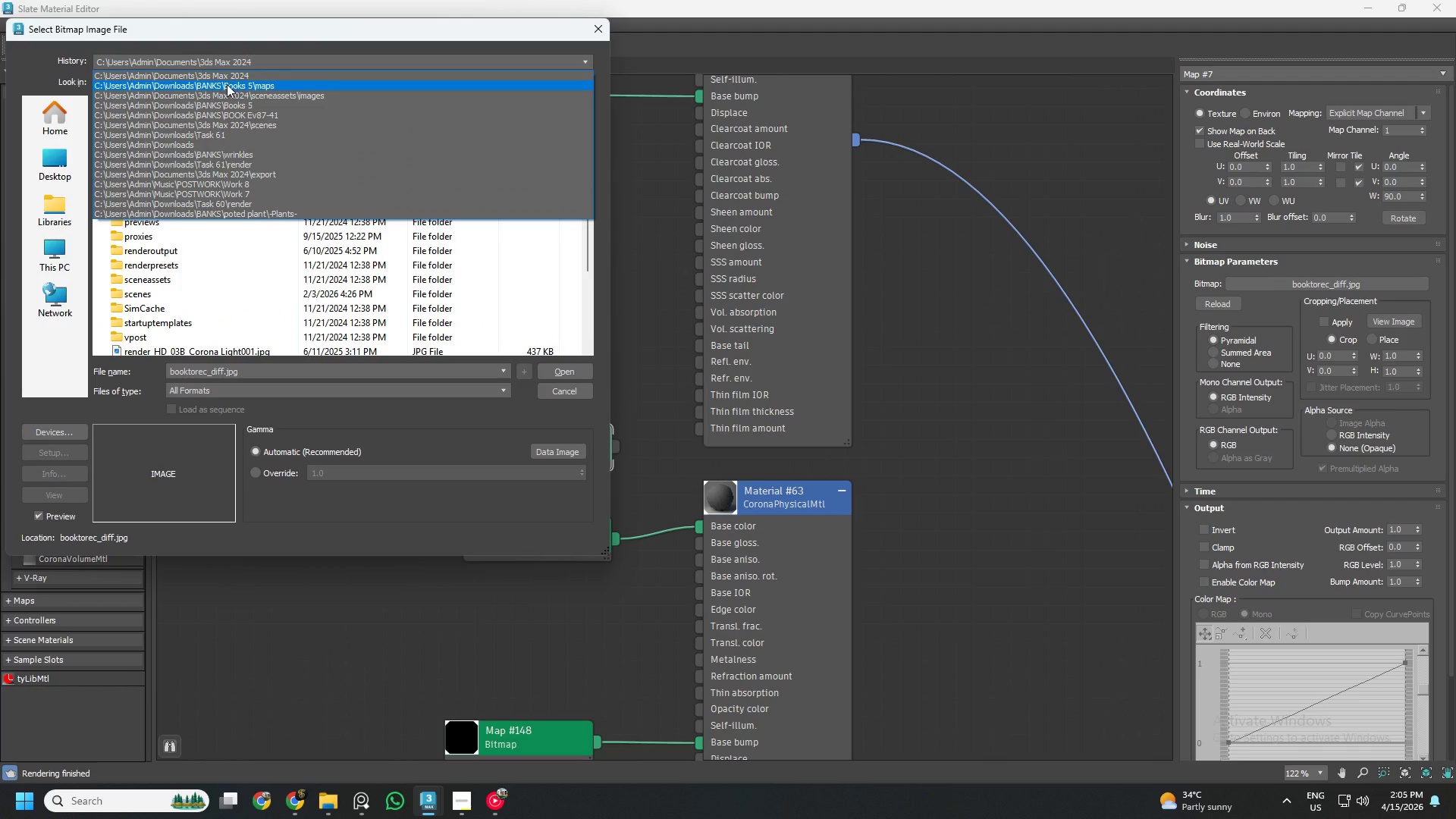 
left_click([227, 84])
 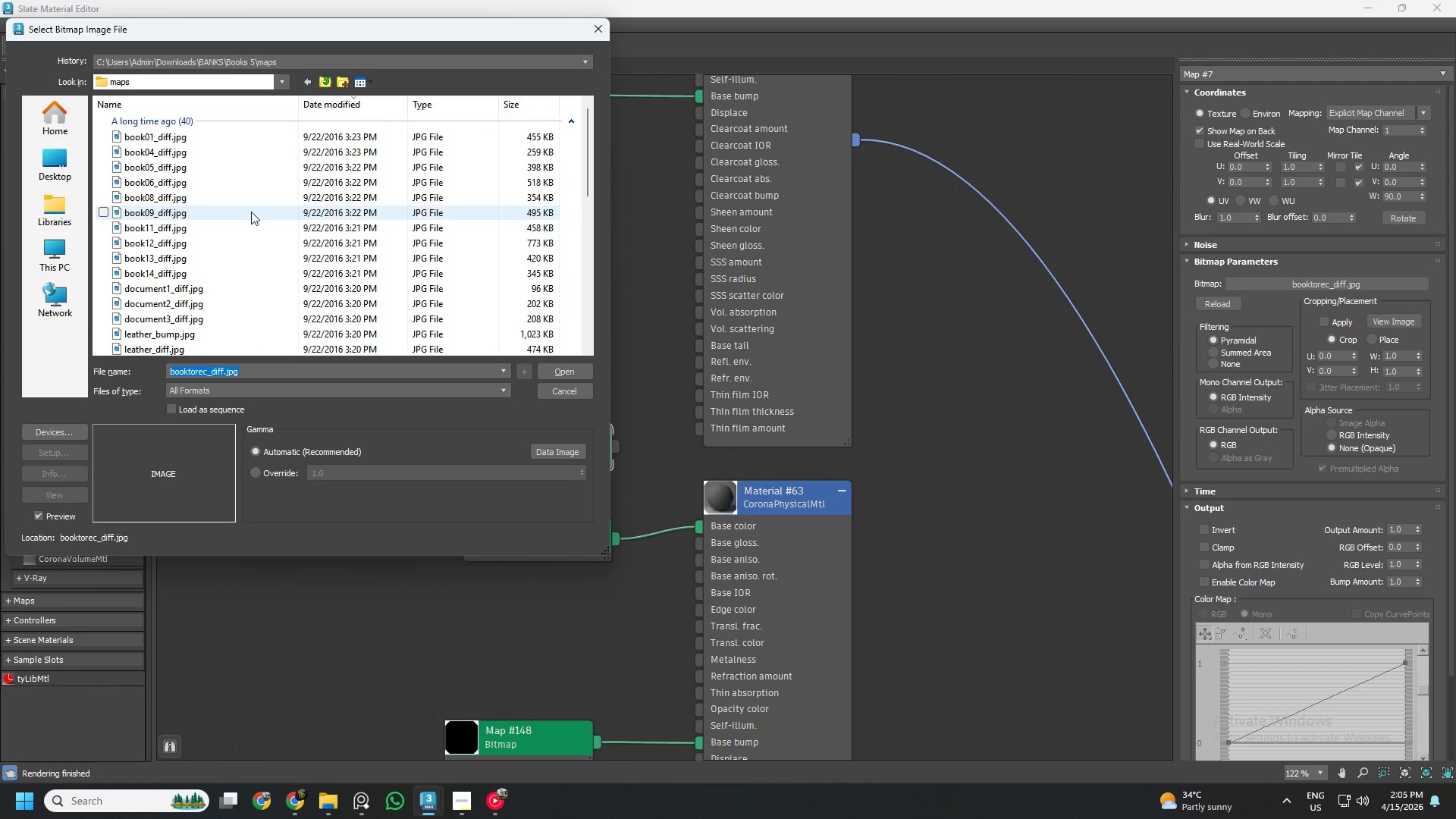 
scroll: coordinate [225, 231], scroll_direction: down, amount: 14.0
 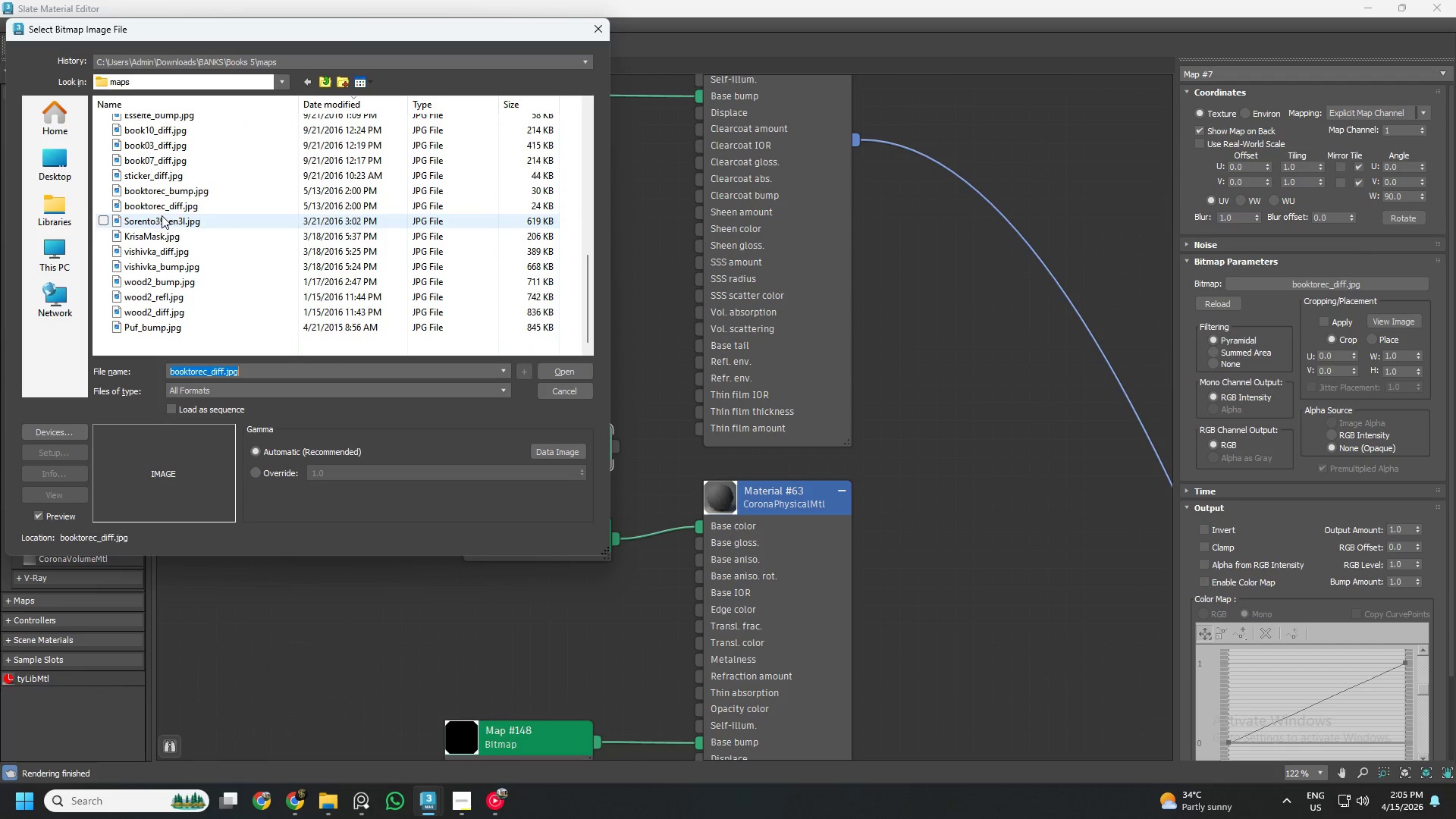 
left_click([171, 204])
 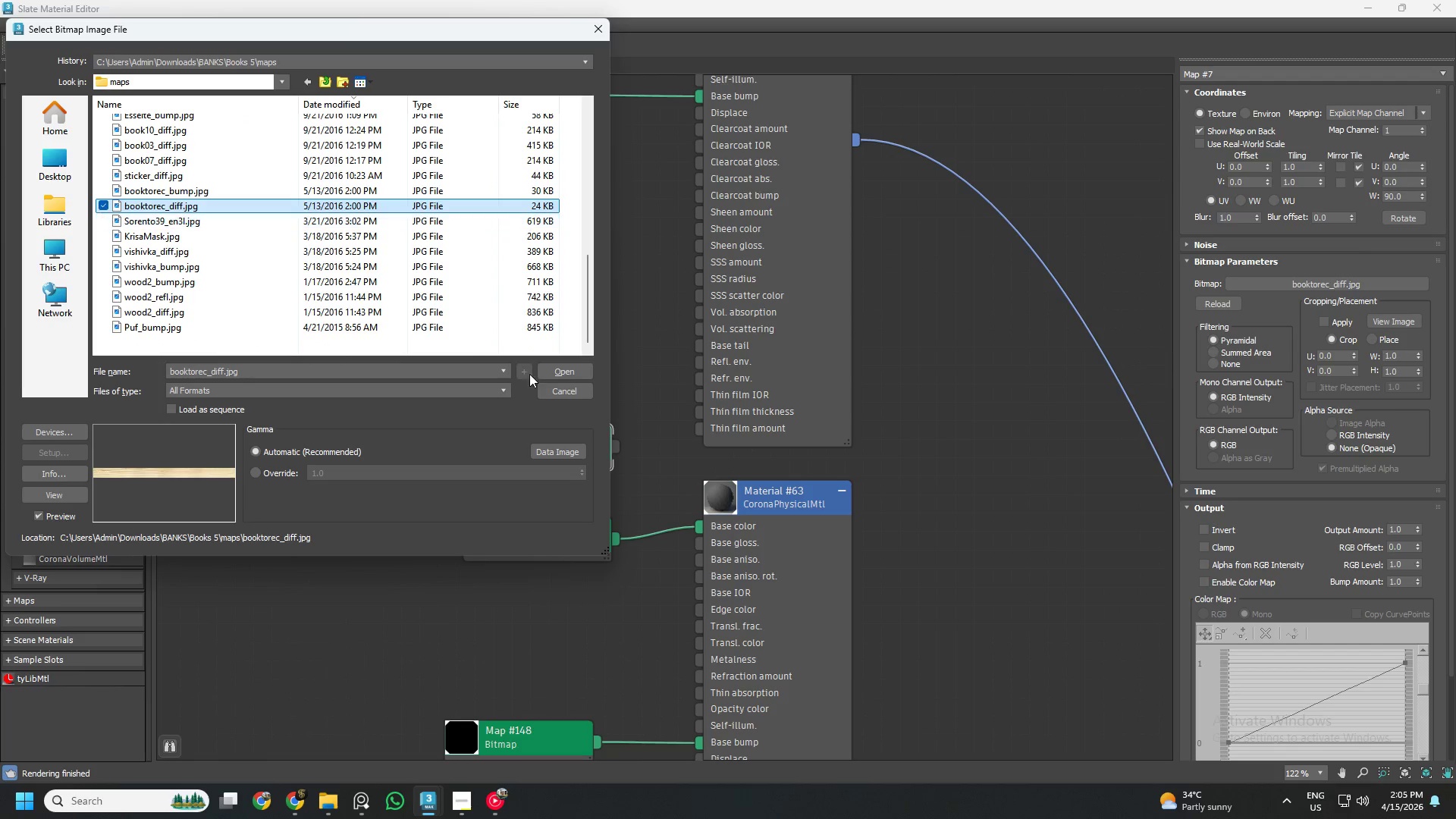 
left_click([547, 371])
 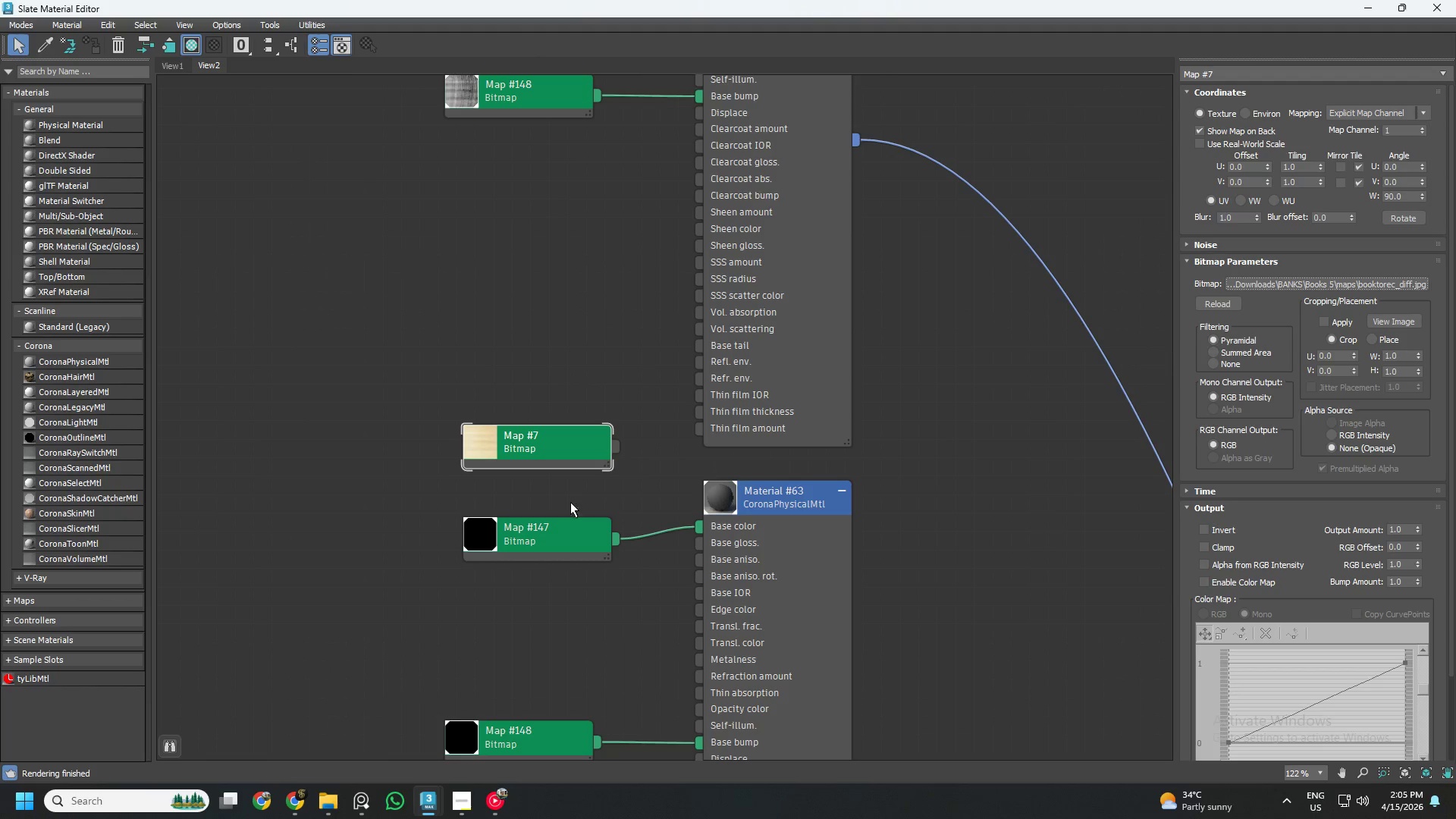 
left_click_drag(start_coordinate=[613, 447], to_coordinate=[702, 530])
 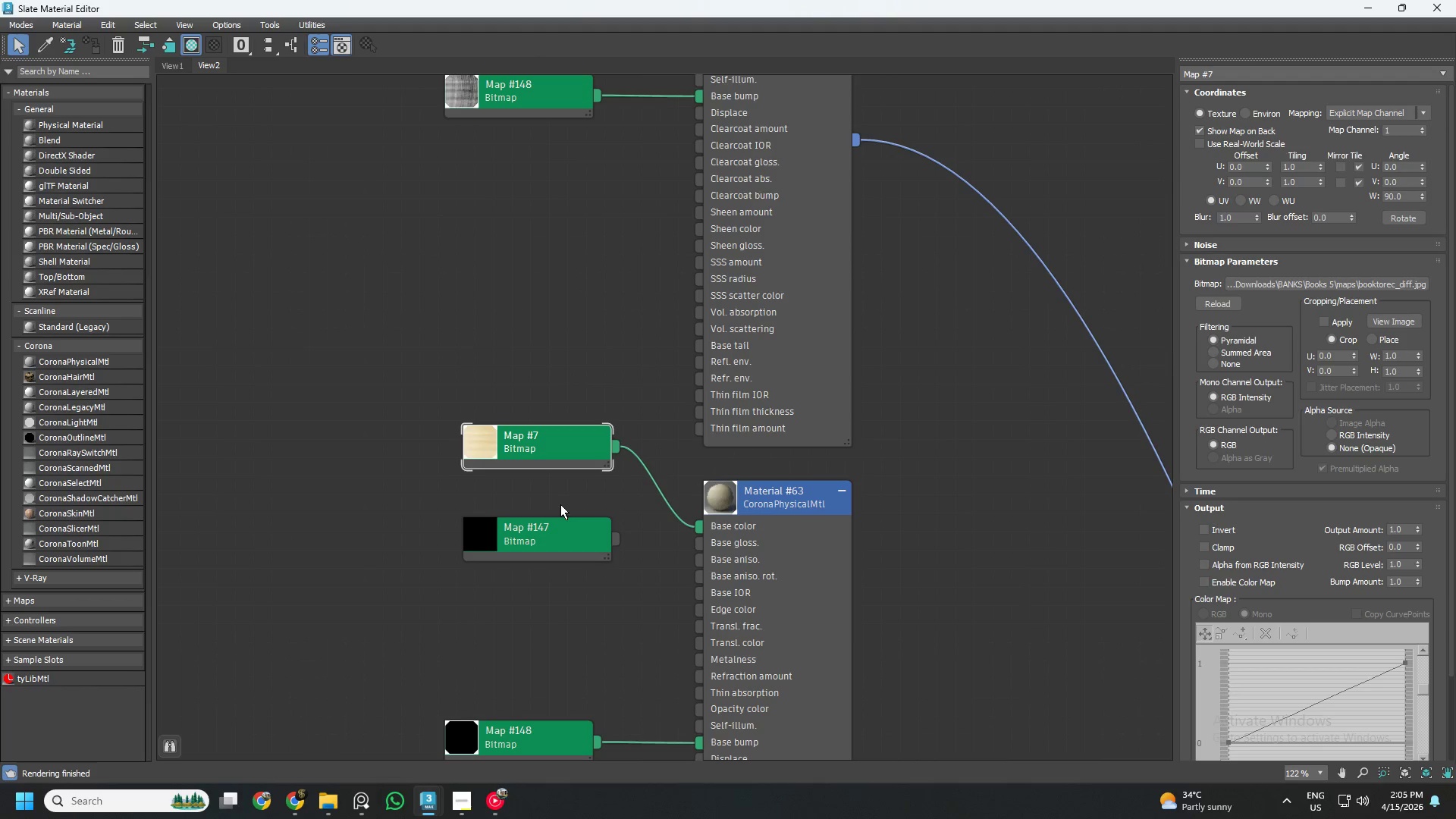 
left_click([551, 542])
 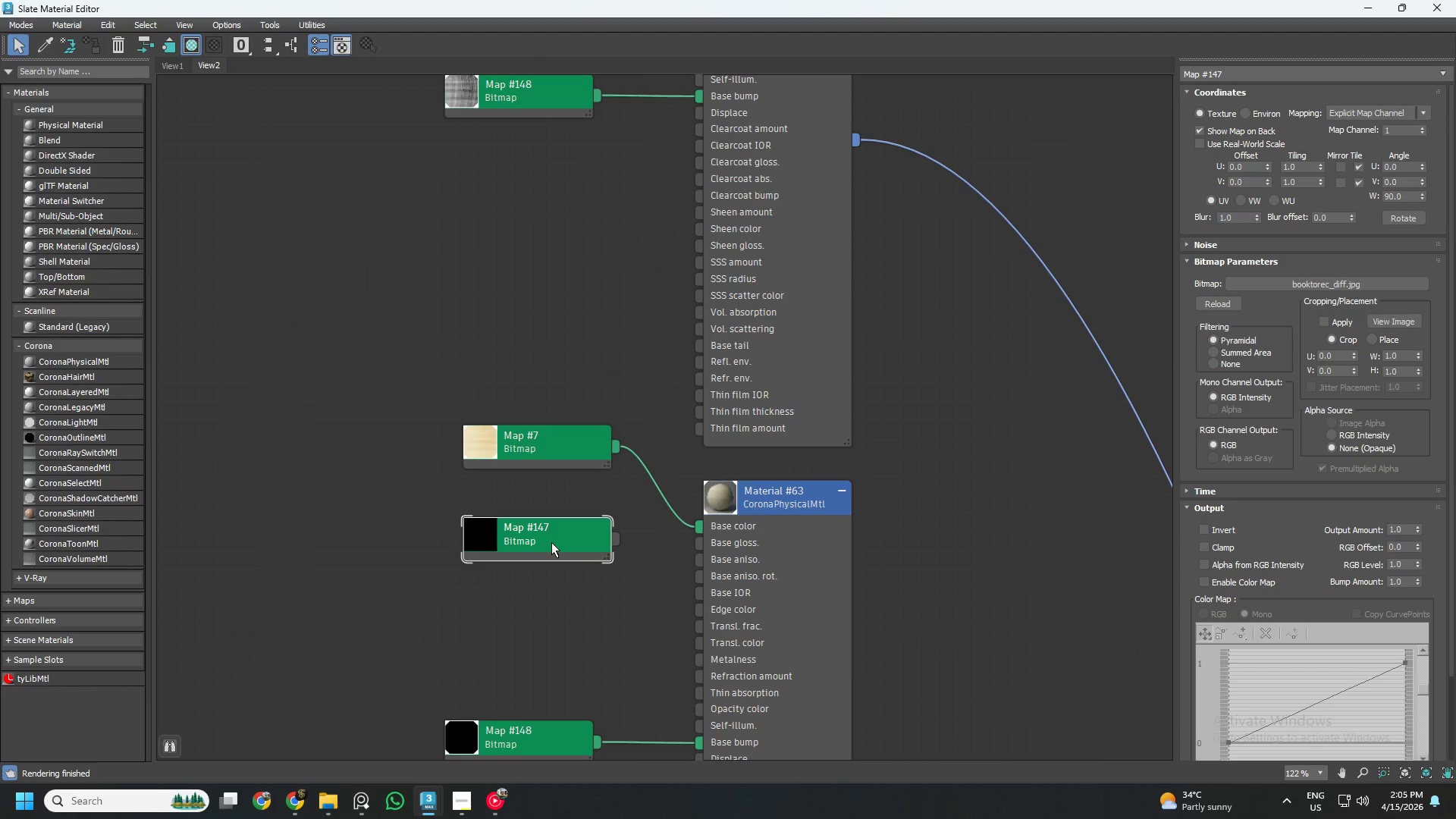 
key(Delete)
 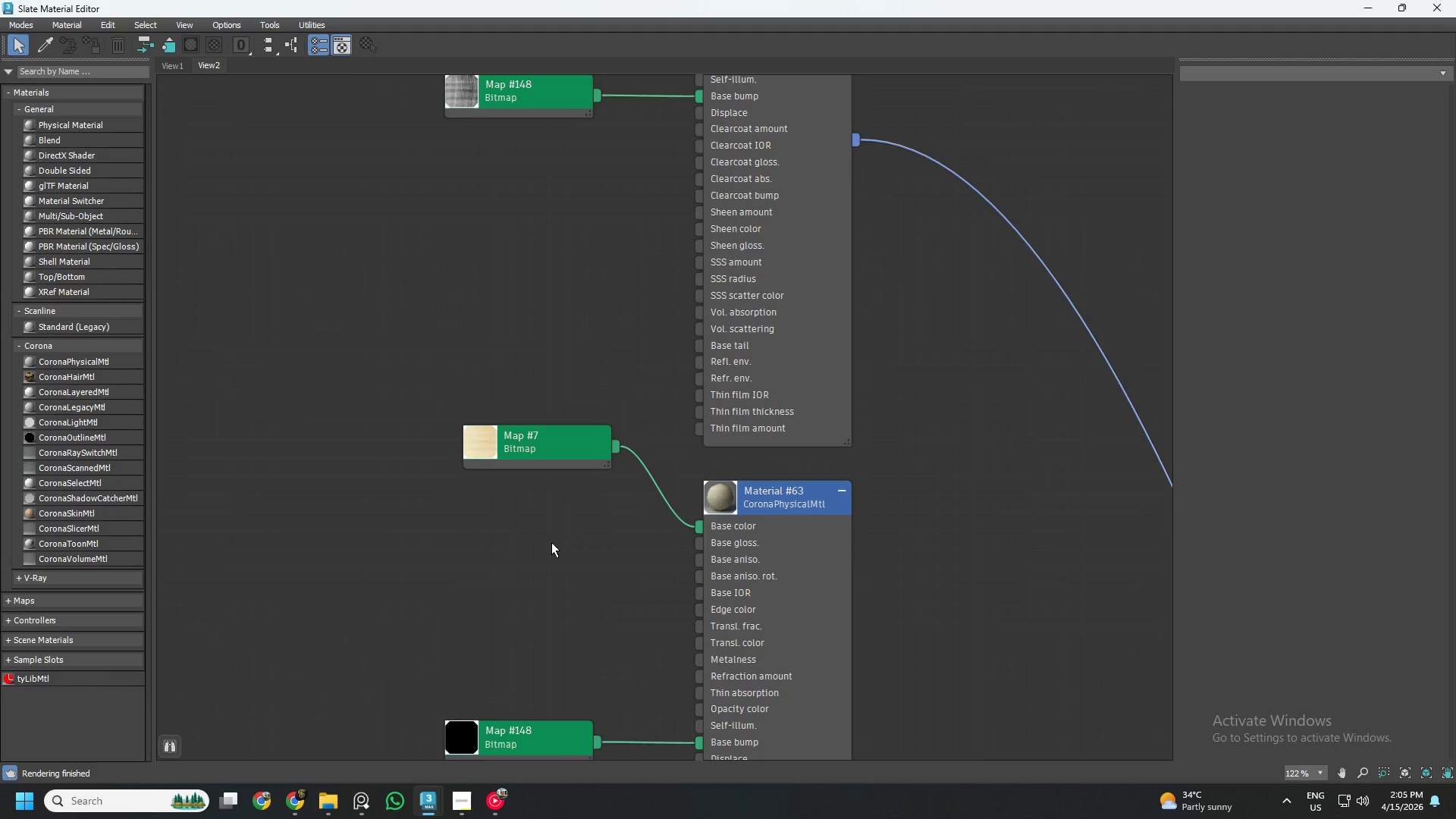 
scroll: coordinate [551, 544], scroll_direction: down, amount: 3.0
 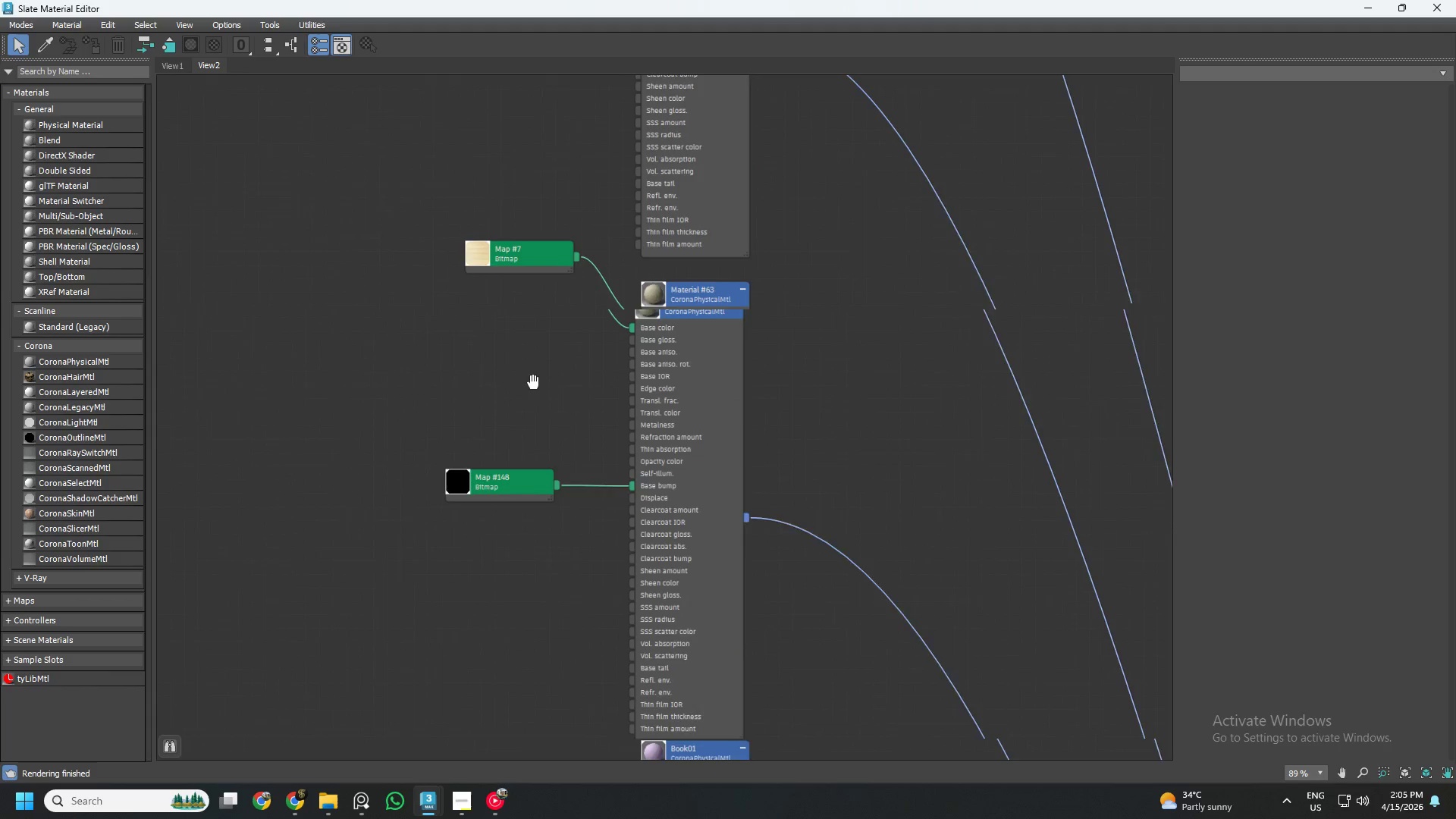 
left_click([510, 467])
 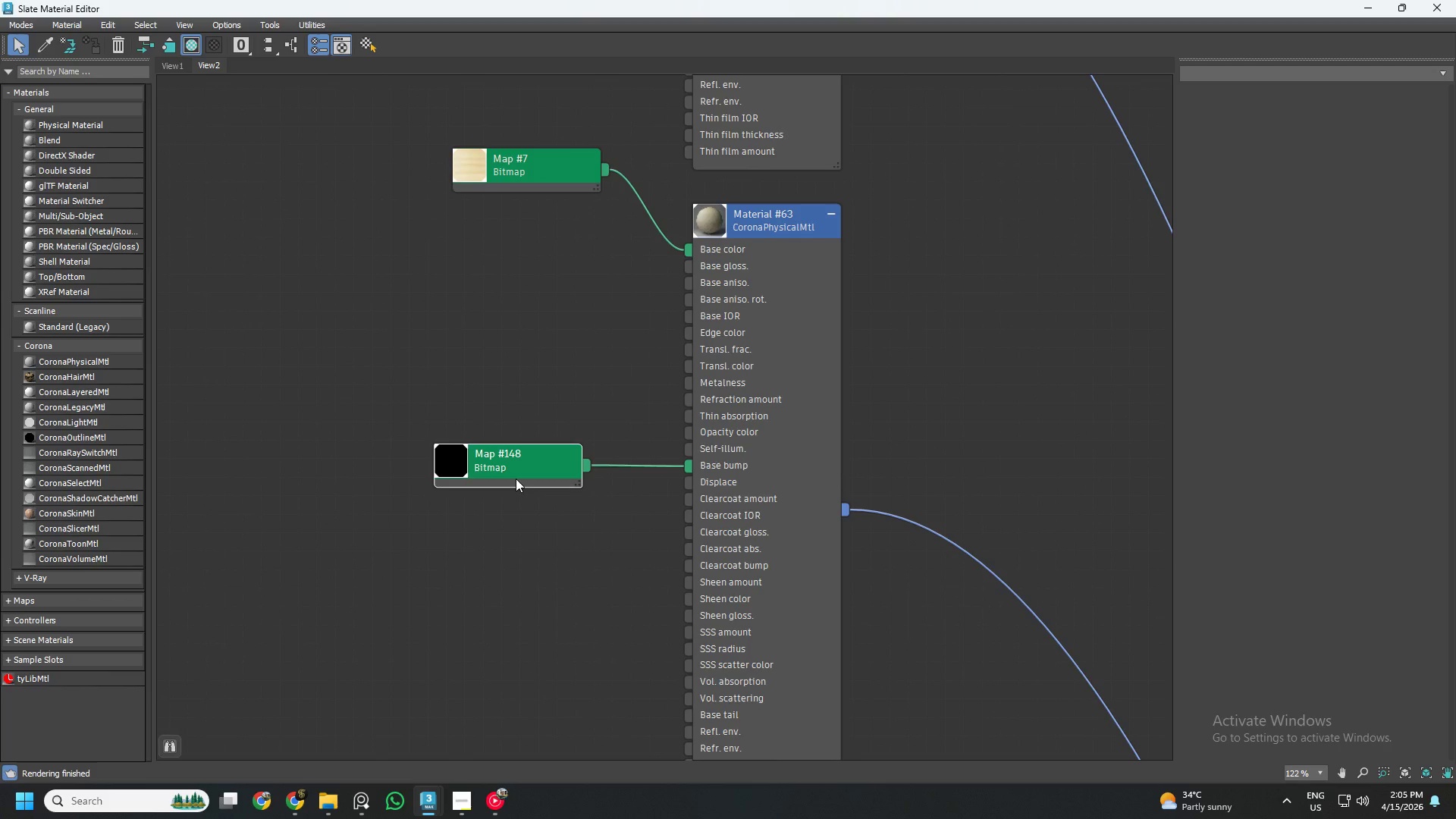 
scroll: coordinate [510, 472], scroll_direction: up, amount: 3.0
 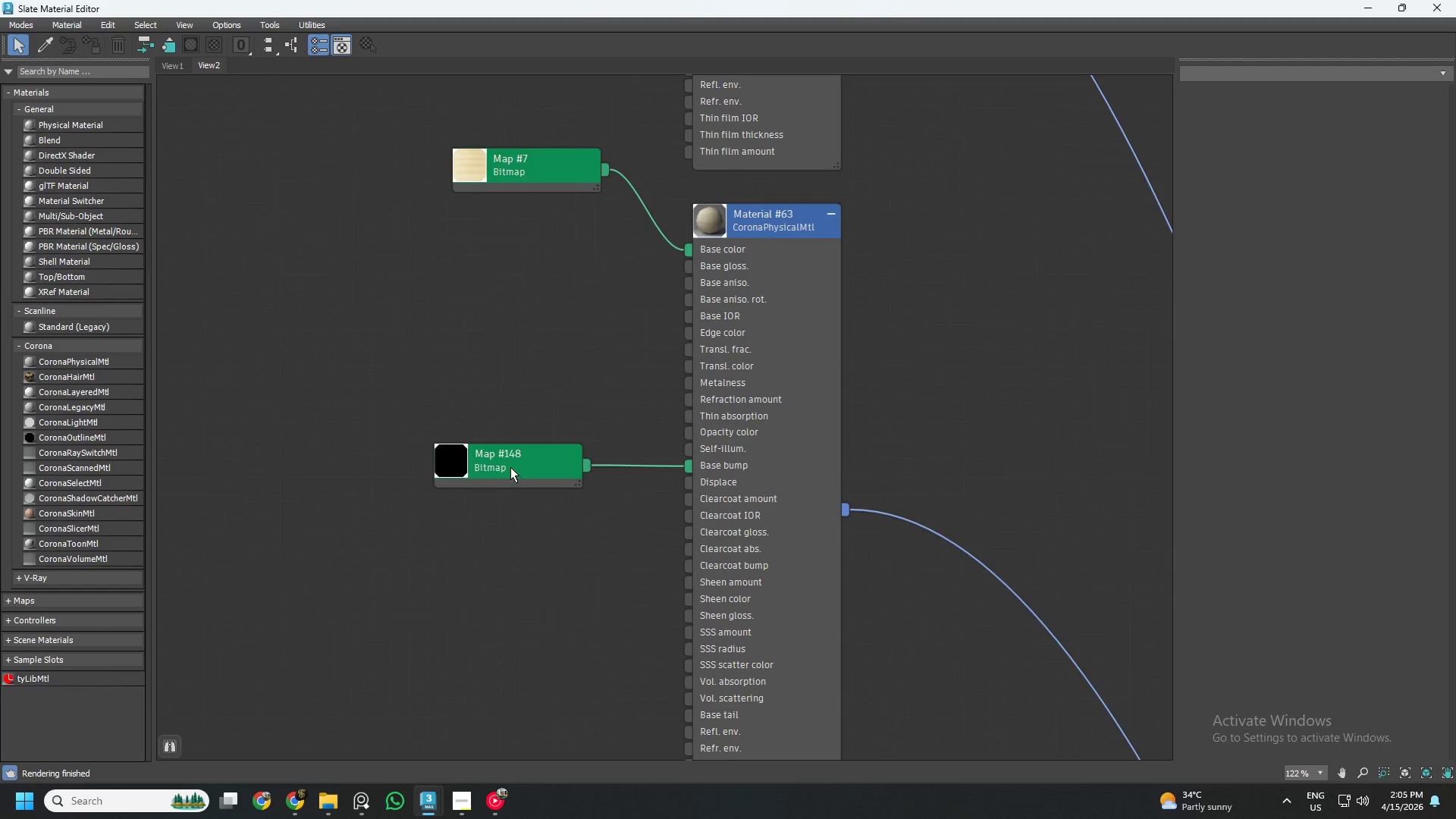 
hold_key(key=ShiftLeft, duration=1.09)
left_click_drag(start_coordinate=[514, 466], to_coordinate=[509, 545])
 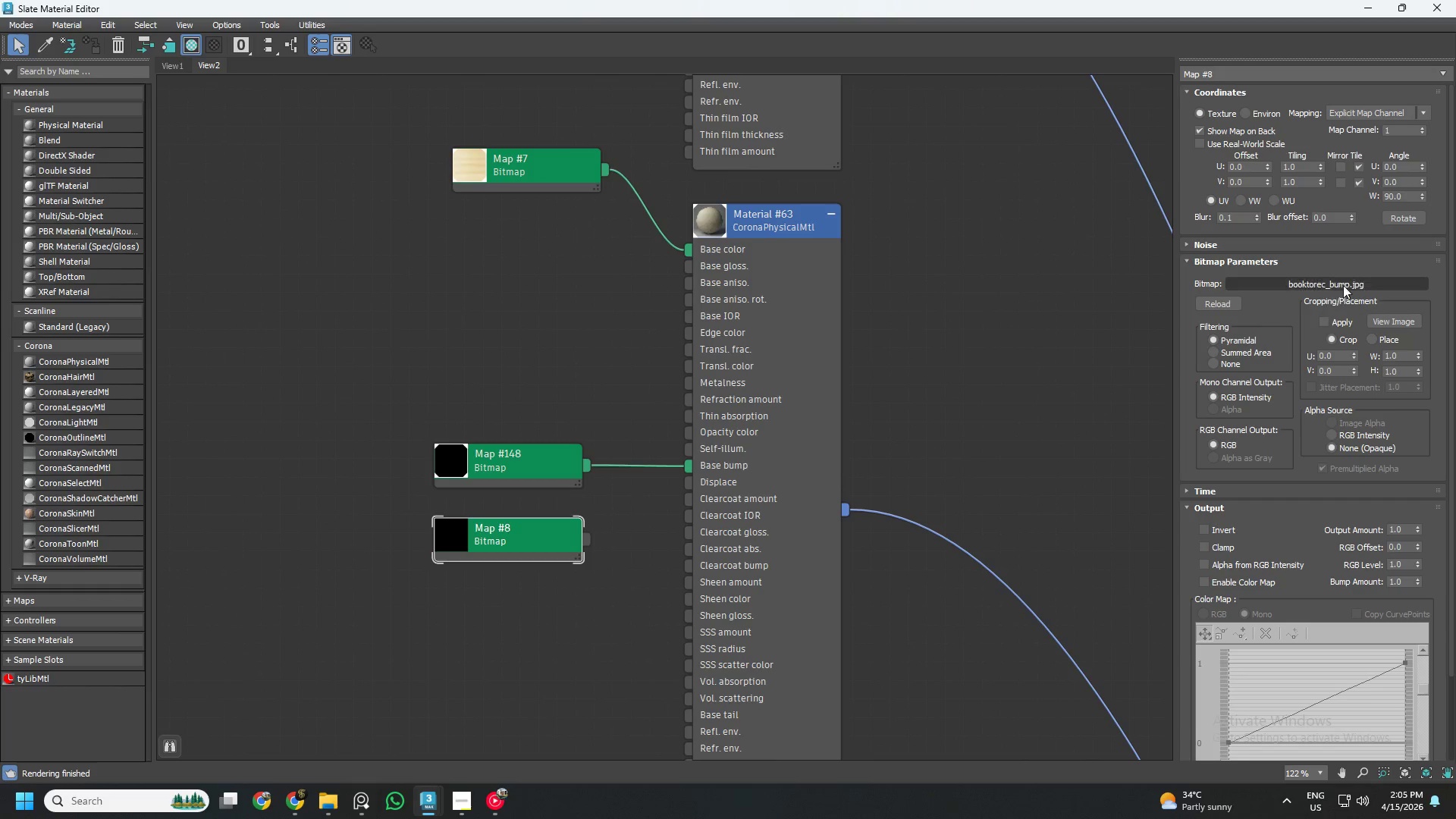 
left_click([1345, 282])
 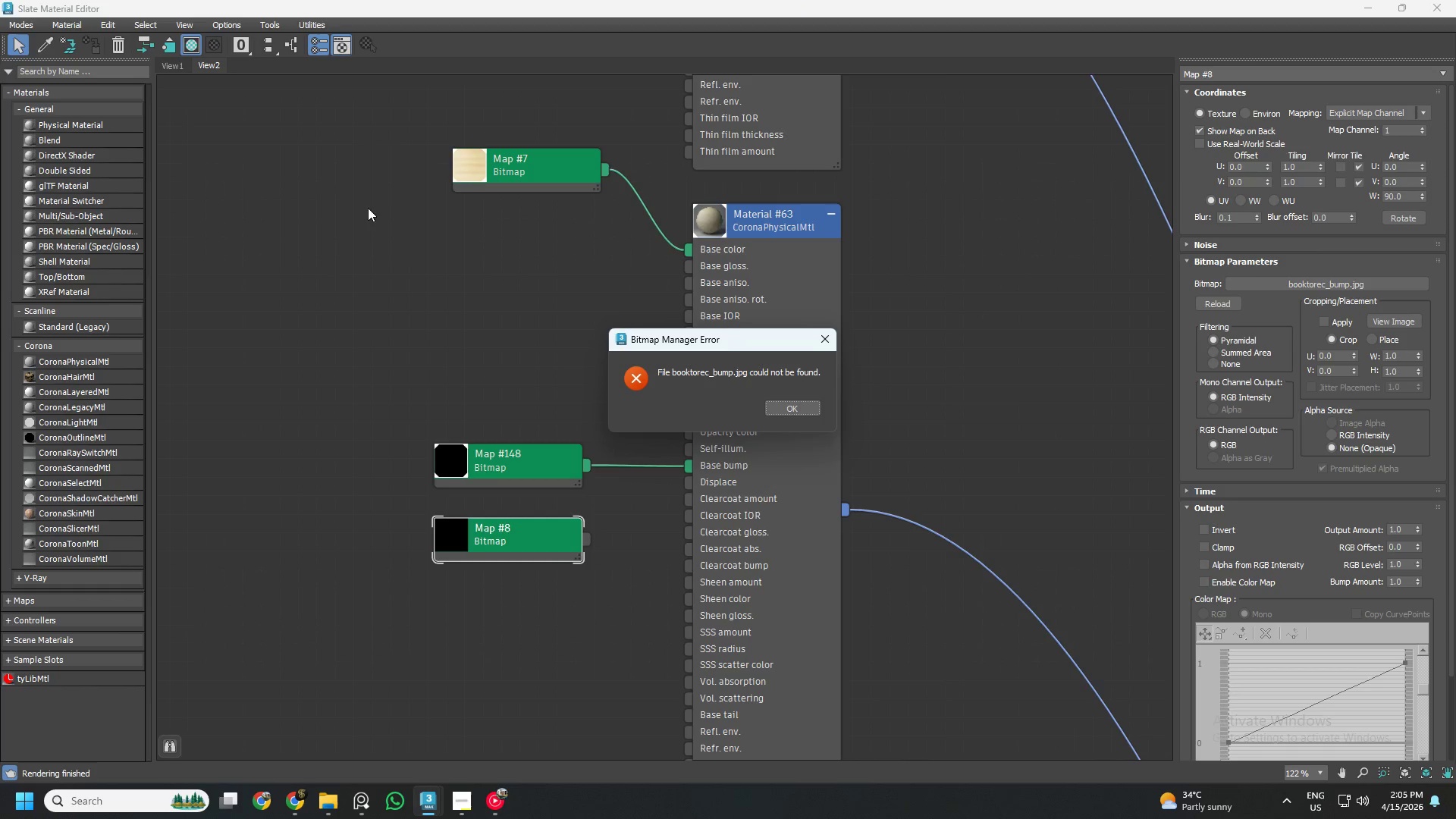 
left_click([797, 410])
 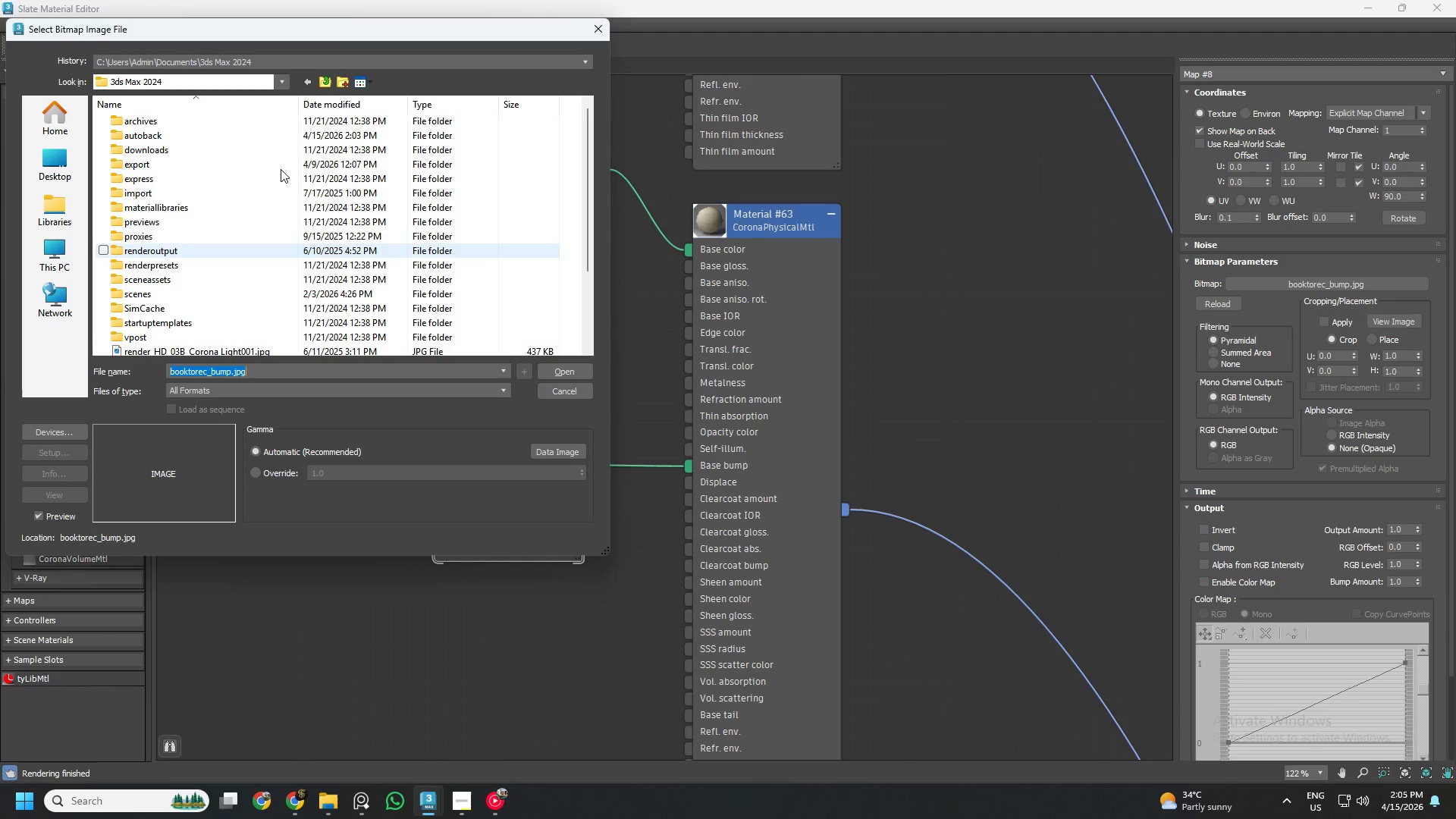 
left_click([243, 58])
 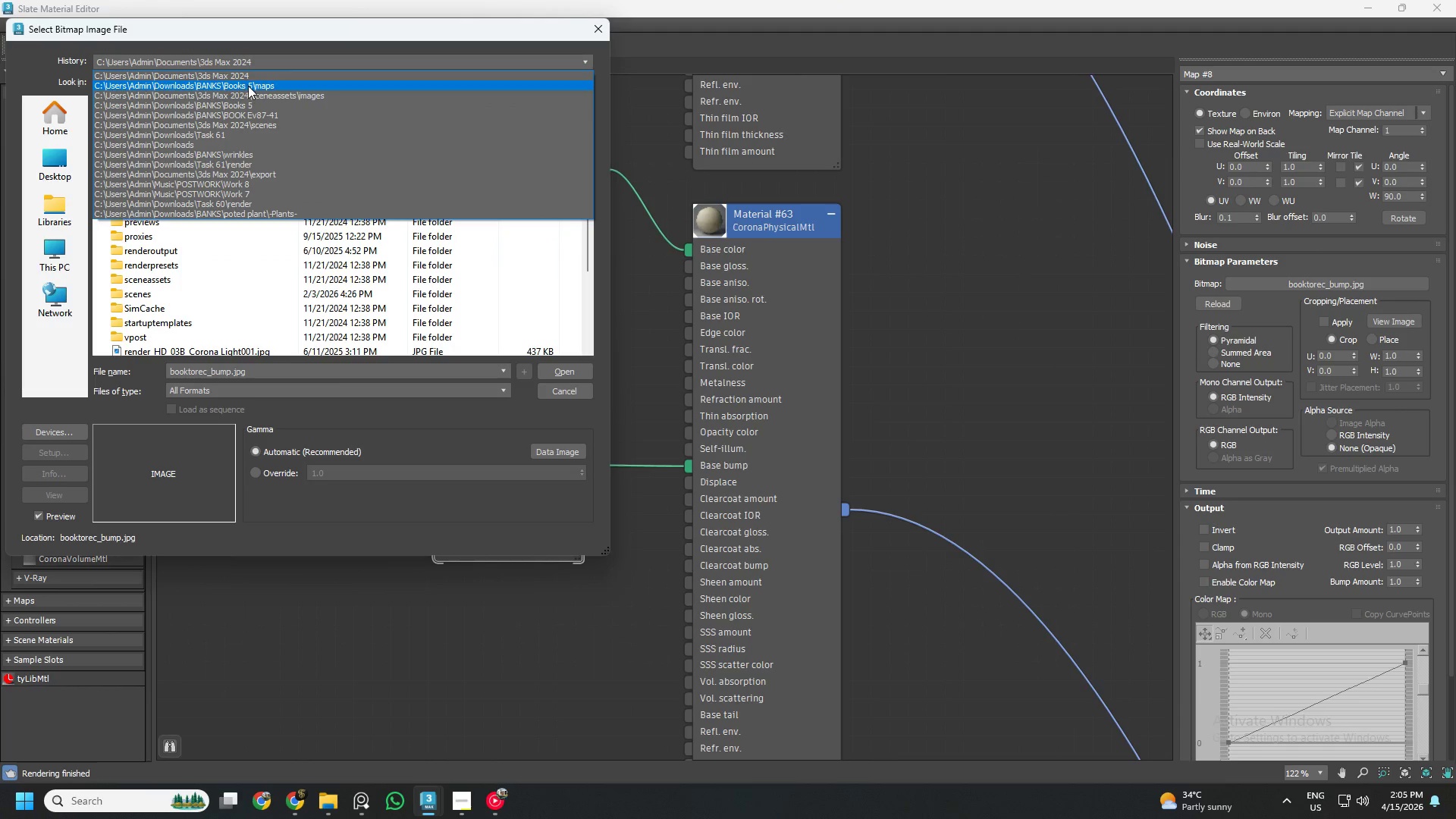 
left_click([248, 86])
 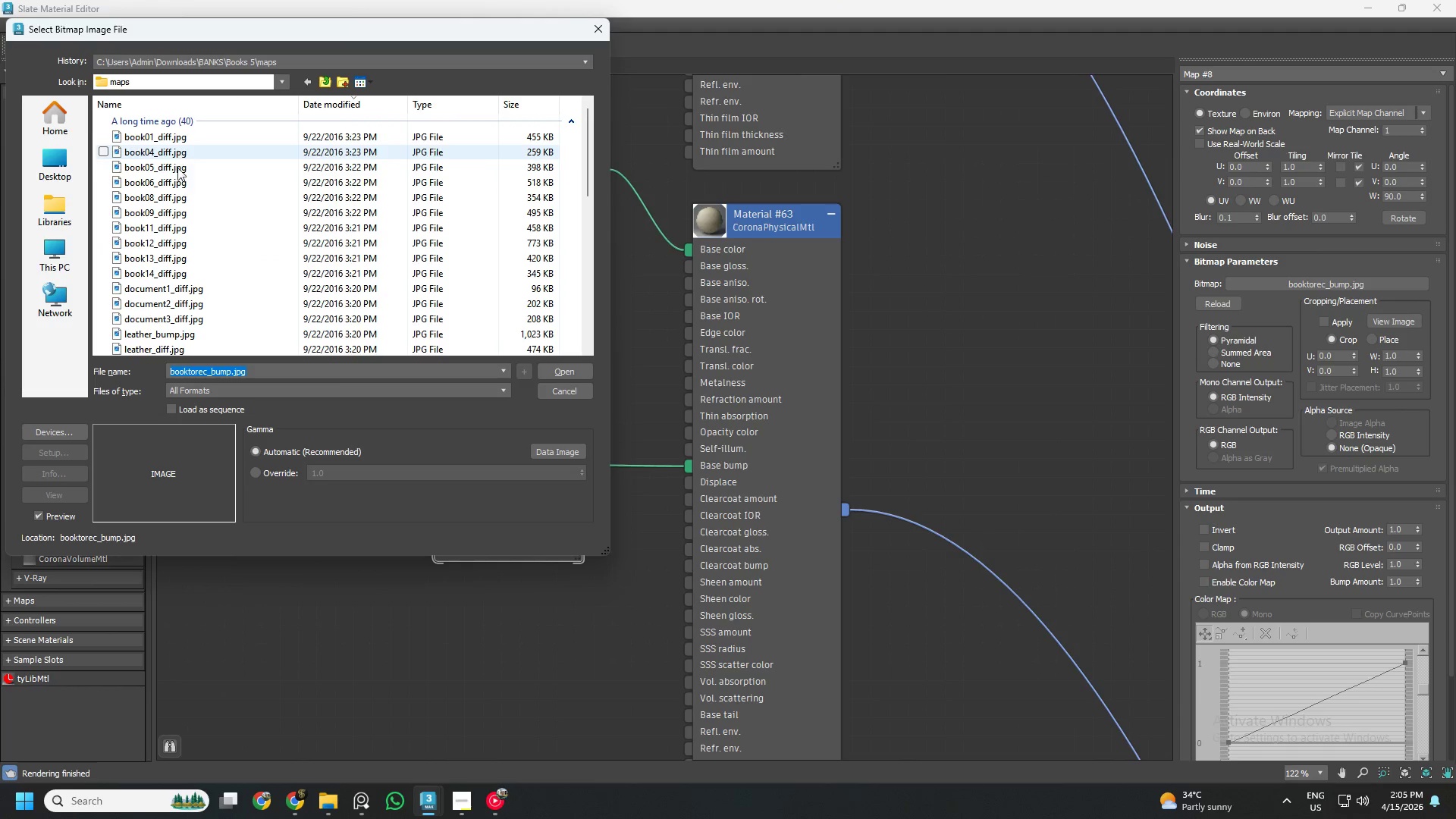 
scroll: coordinate [181, 303], scroll_direction: down, amount: 7.0
 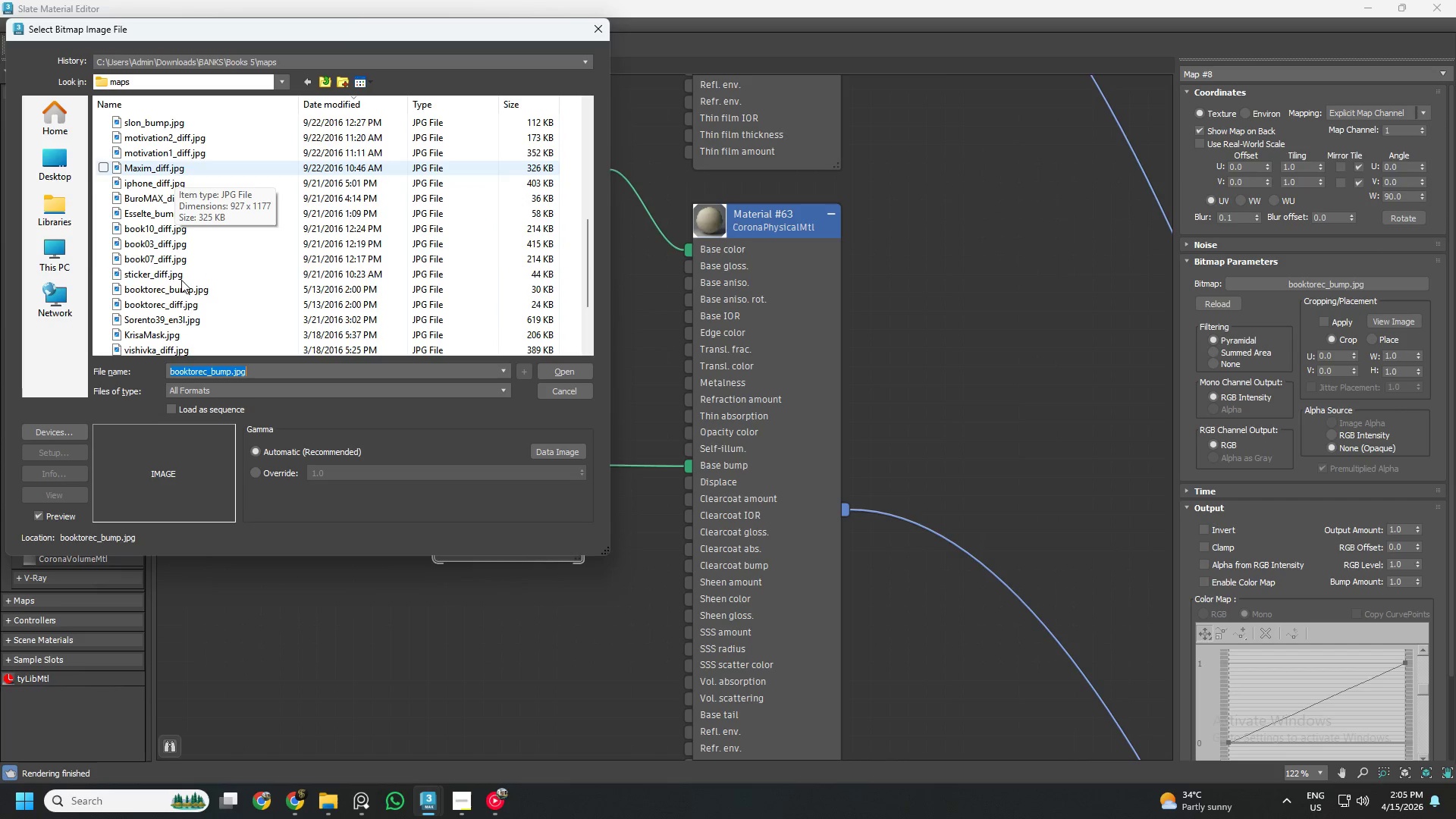 
left_click([186, 287])
 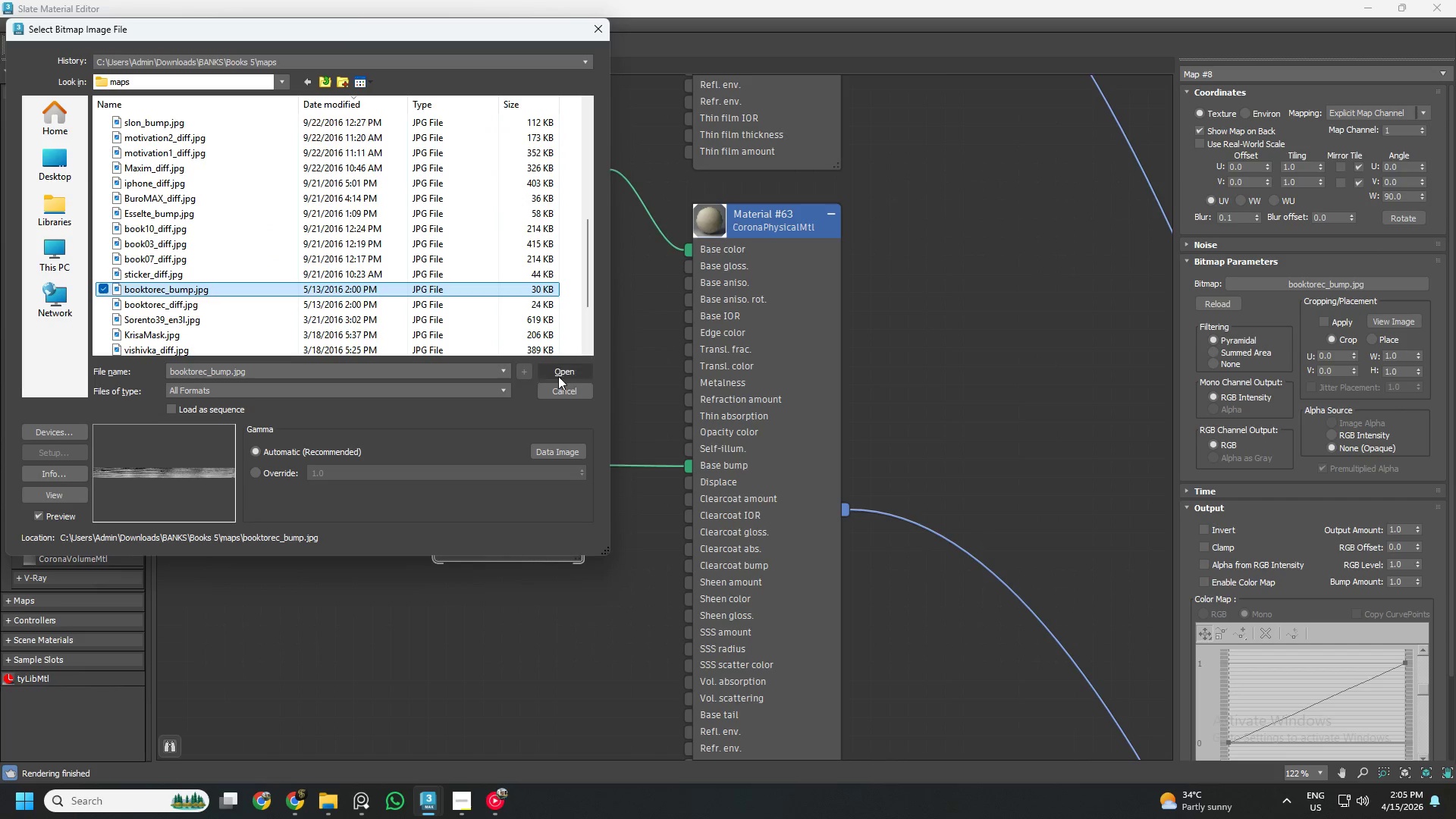 
left_click([563, 374])
 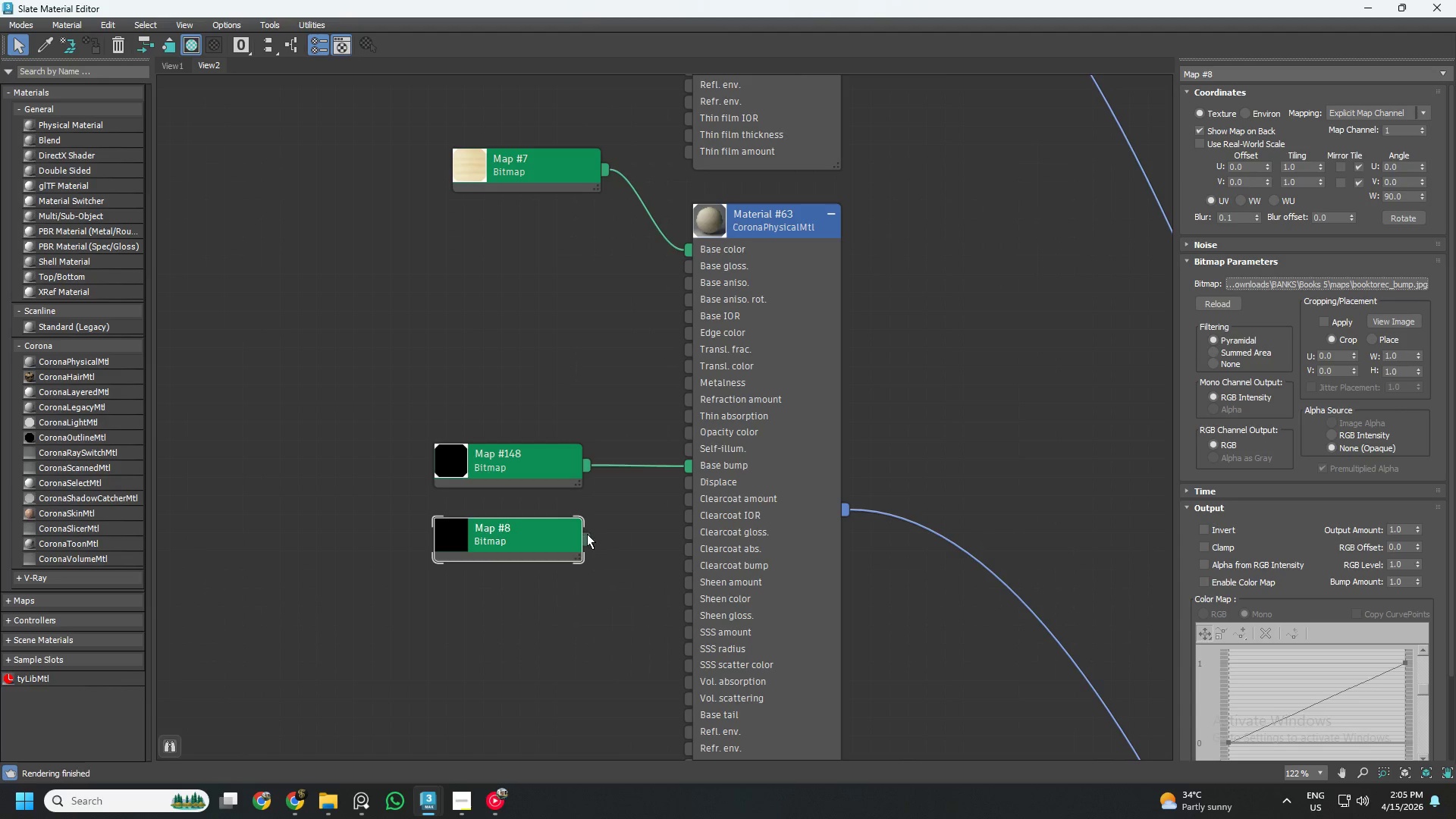 
left_click_drag(start_coordinate=[586, 539], to_coordinate=[716, 466])
 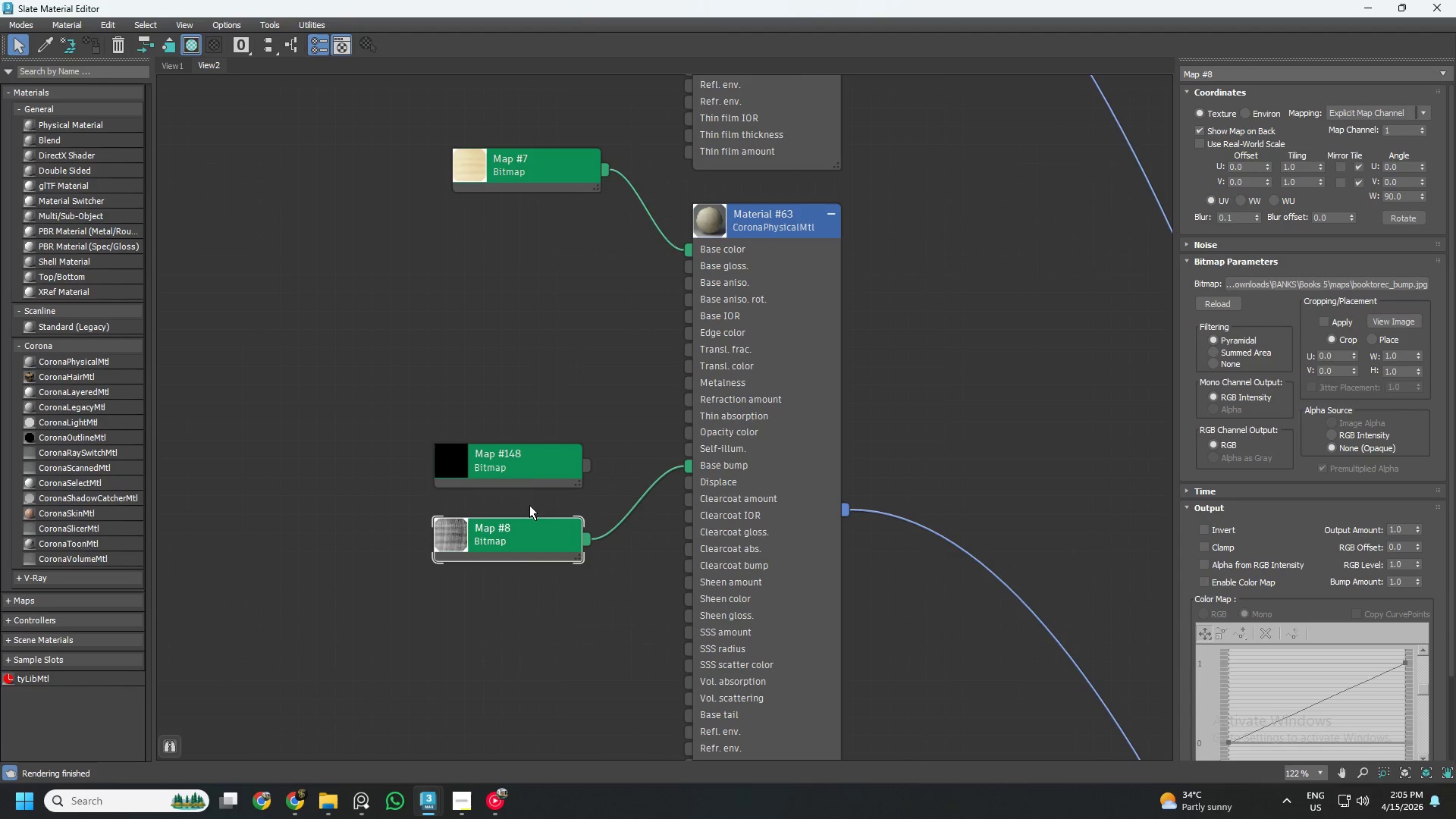 
left_click([522, 470])
 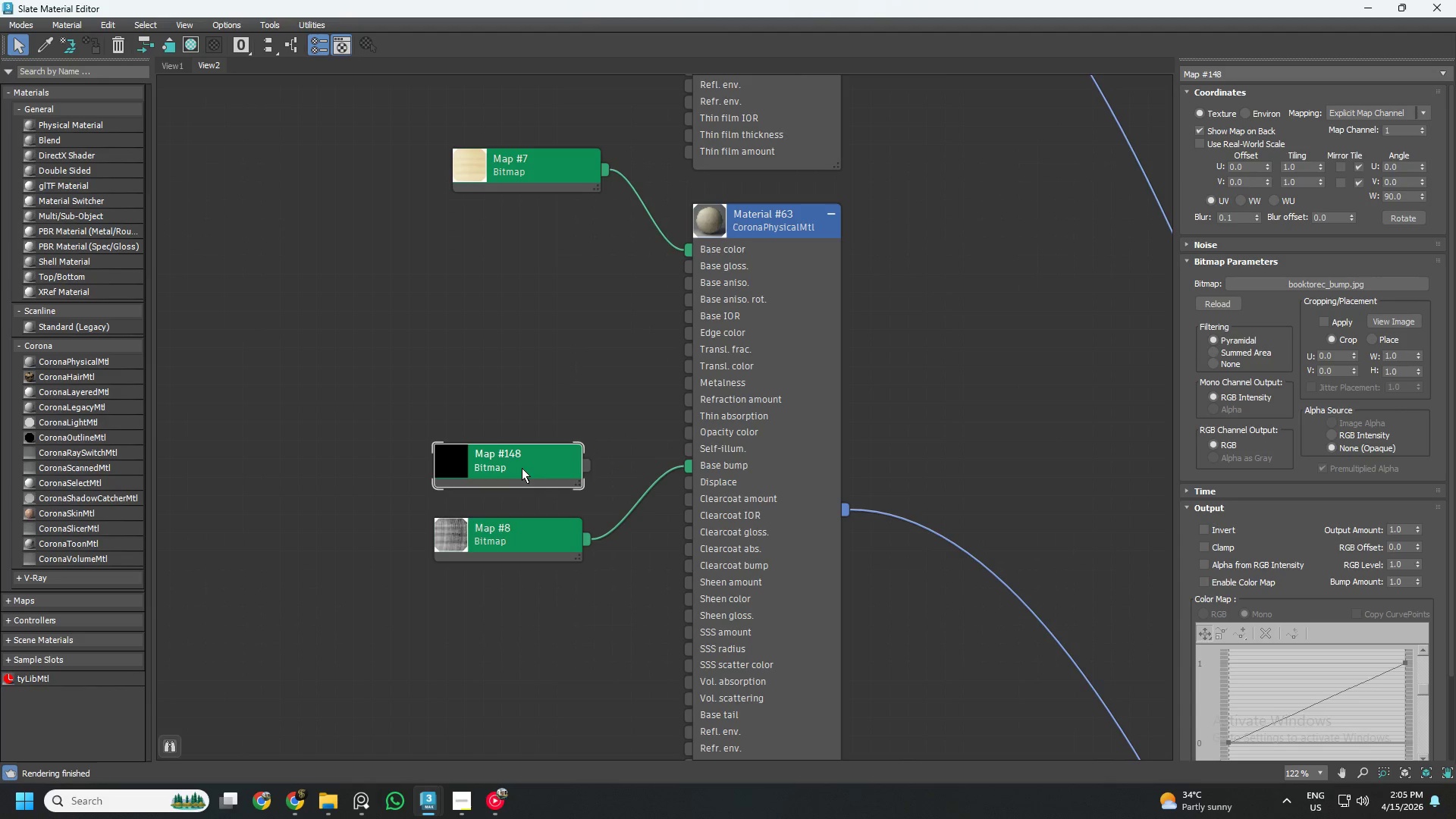 
key(Delete)
 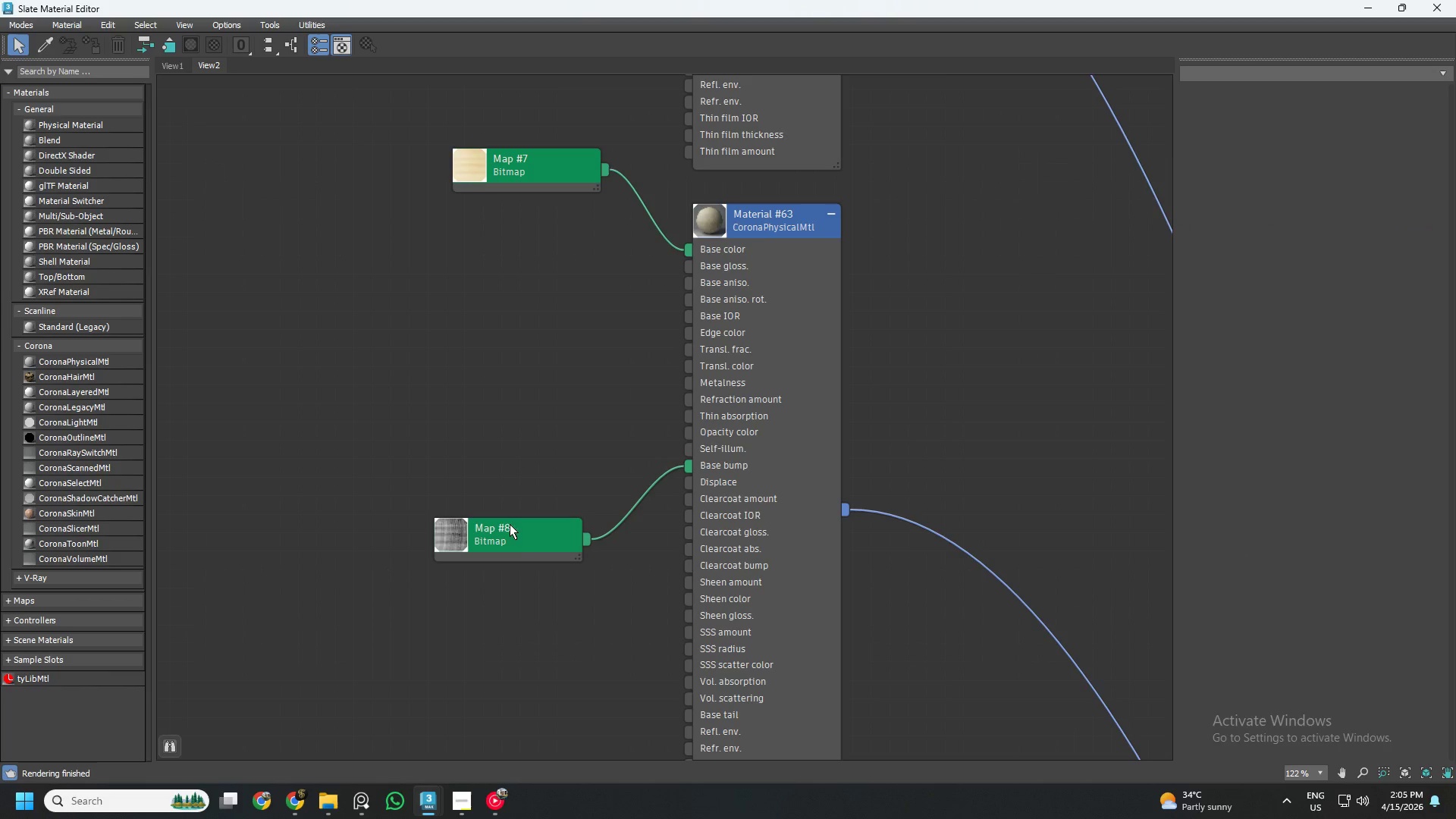 
left_click_drag(start_coordinate=[512, 539], to_coordinate=[509, 469])
 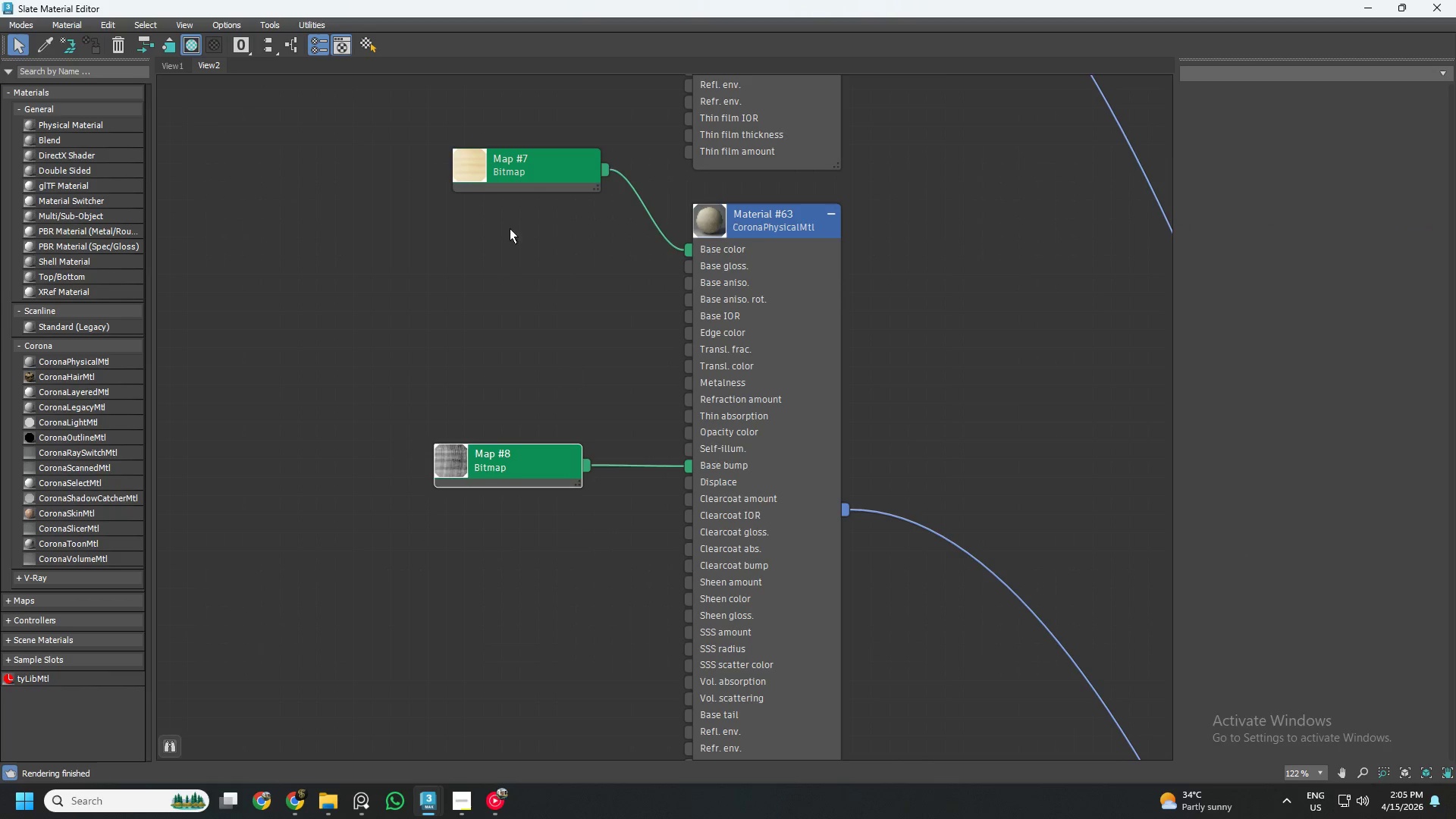 
left_click_drag(start_coordinate=[530, 173], to_coordinate=[538, 308])
 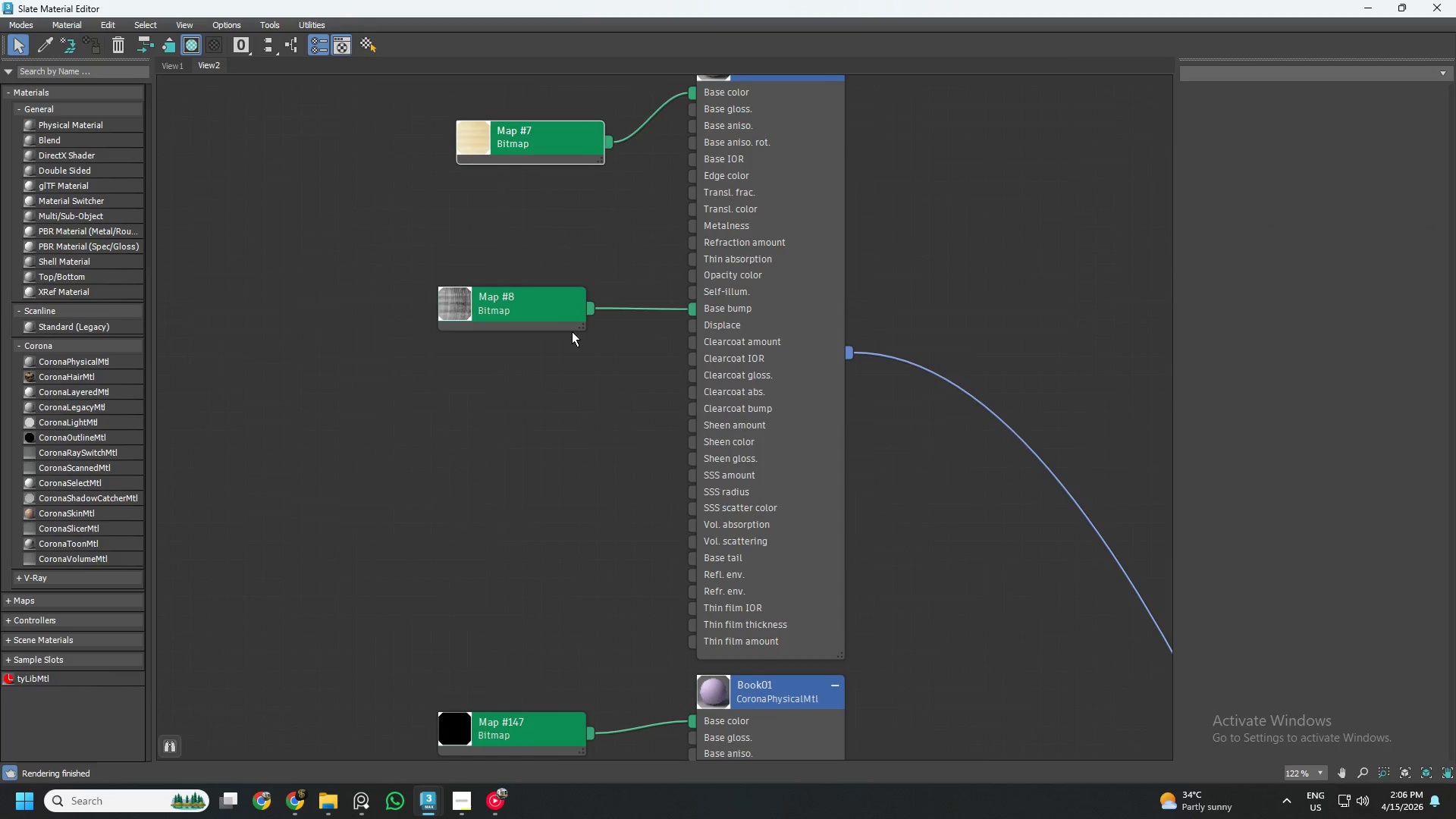 
left_click_drag(start_coordinate=[548, 310], to_coordinate=[564, 265])
 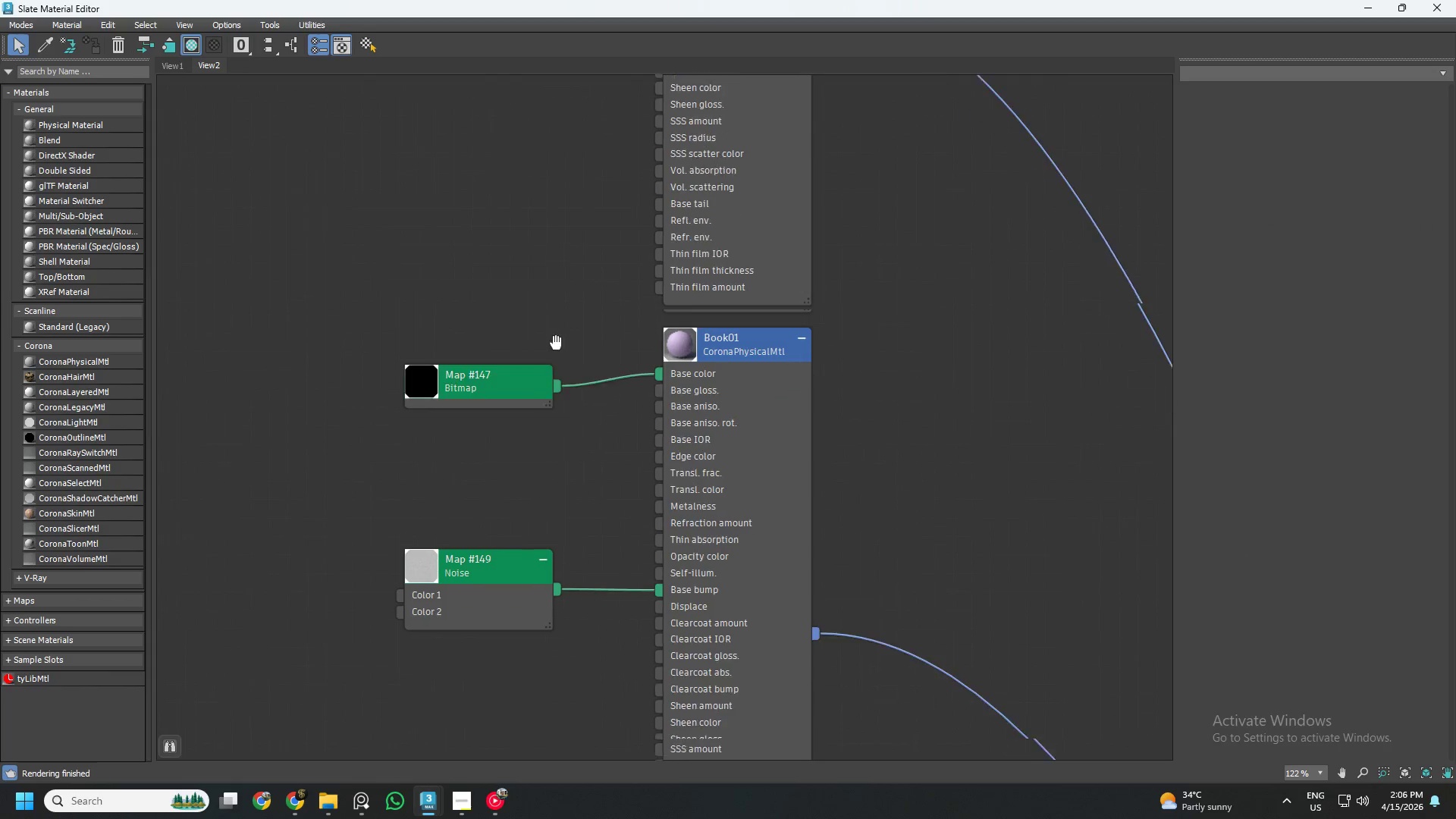 
left_click([491, 371])
 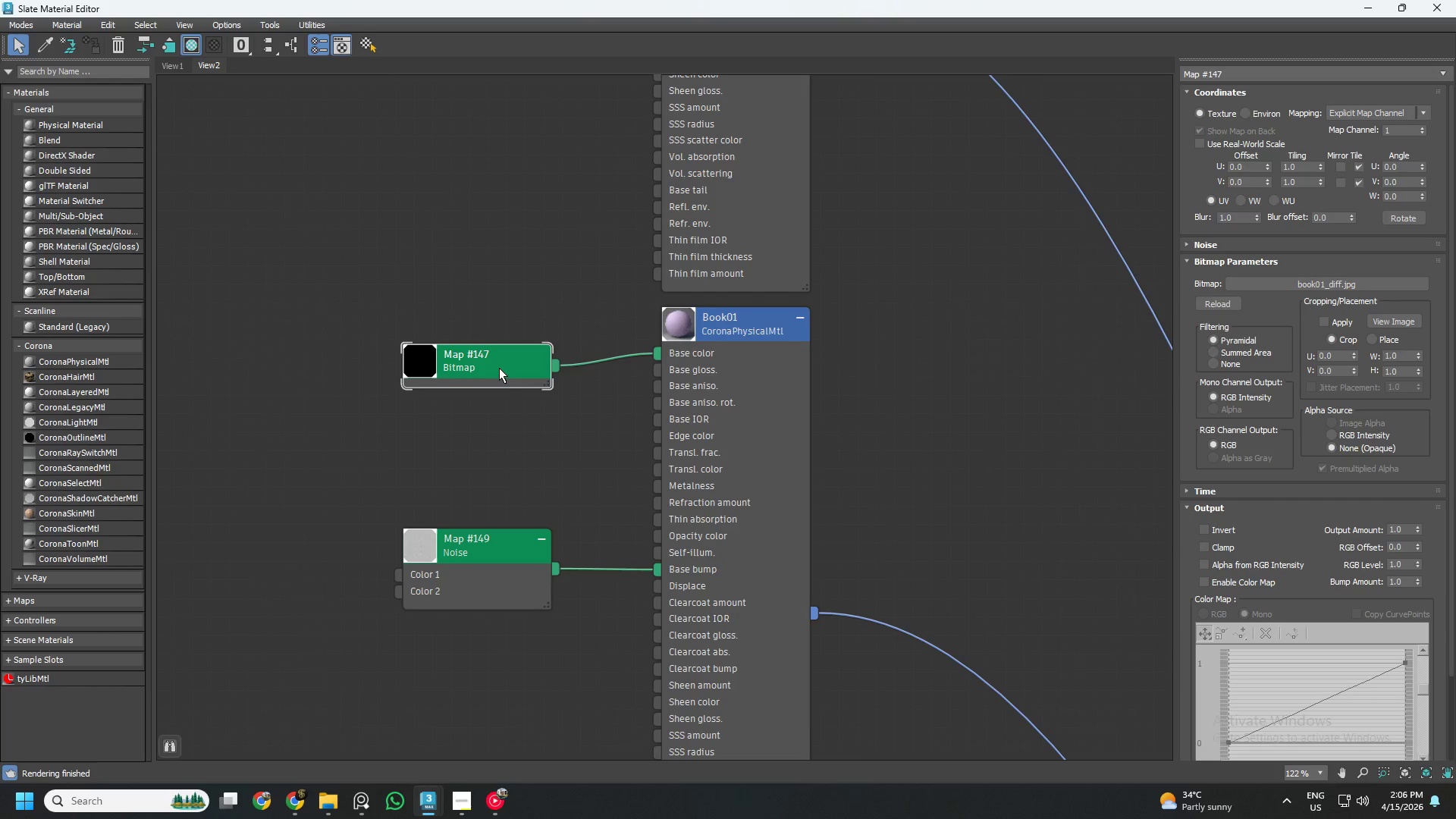 
hold_key(key=ShiftLeft, duration=1.0)
left_click_drag(start_coordinate=[477, 361], to_coordinate=[466, 278])
 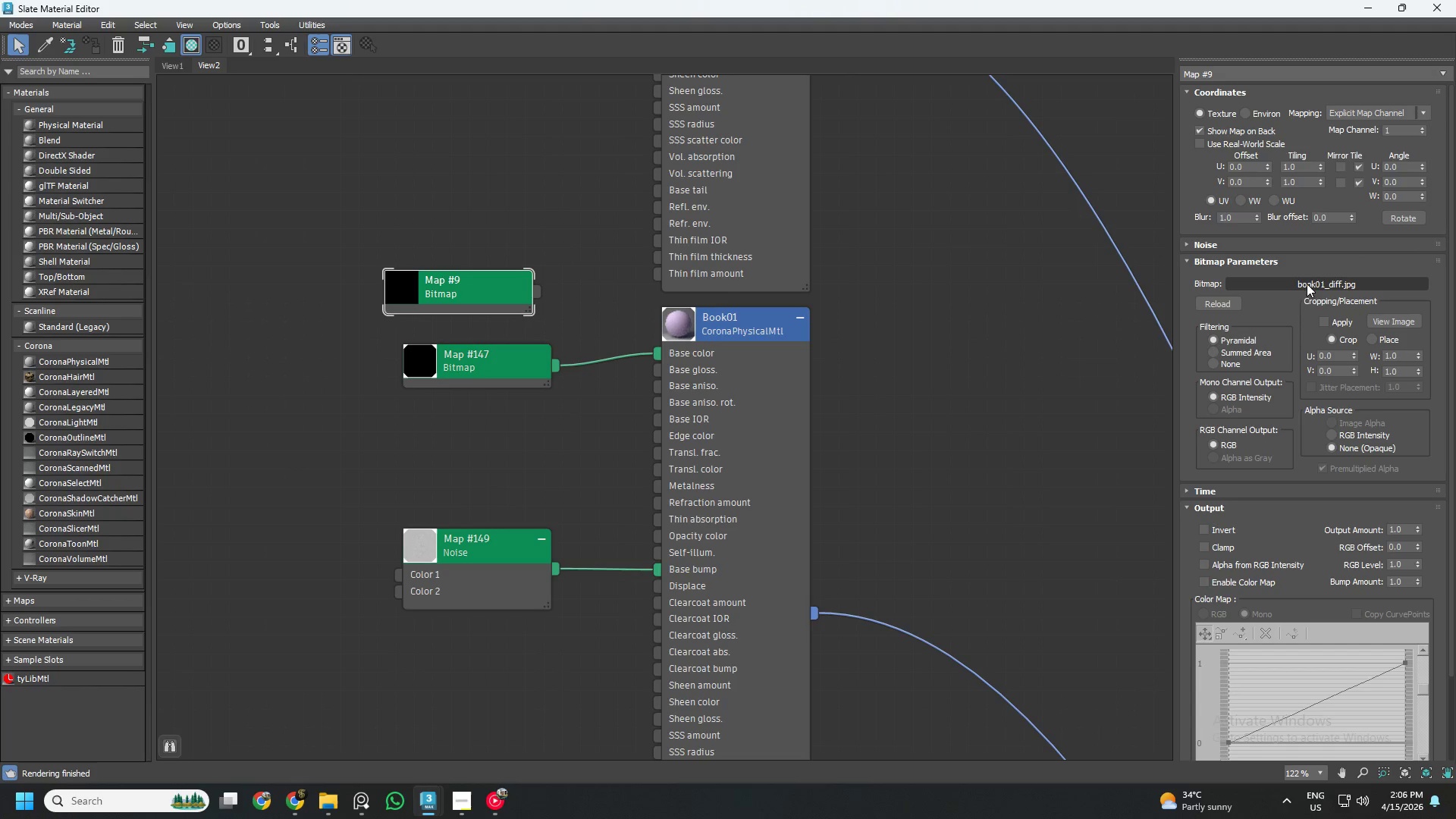 
left_click([1221, 309])
 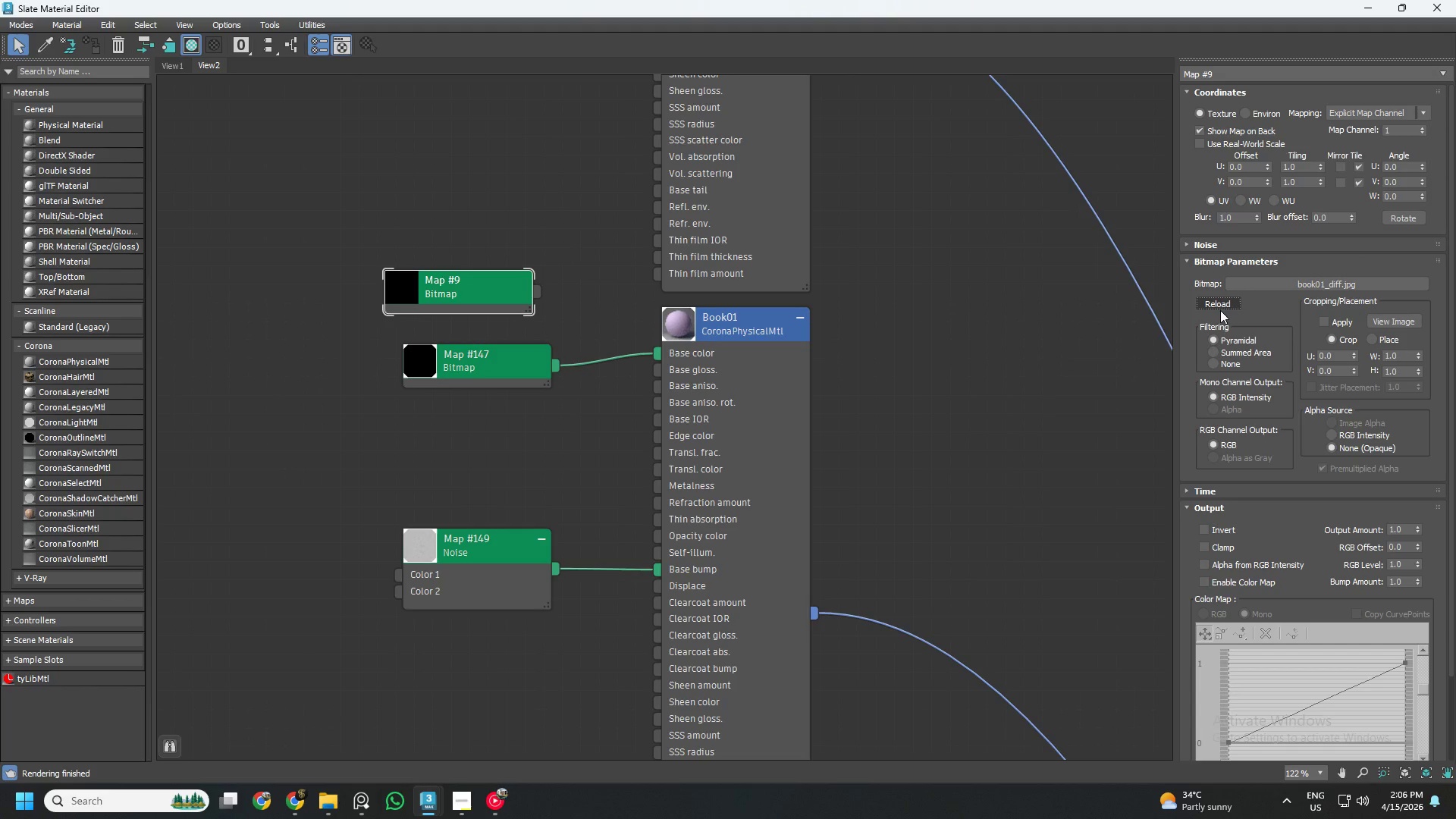 
left_click([1273, 287])
 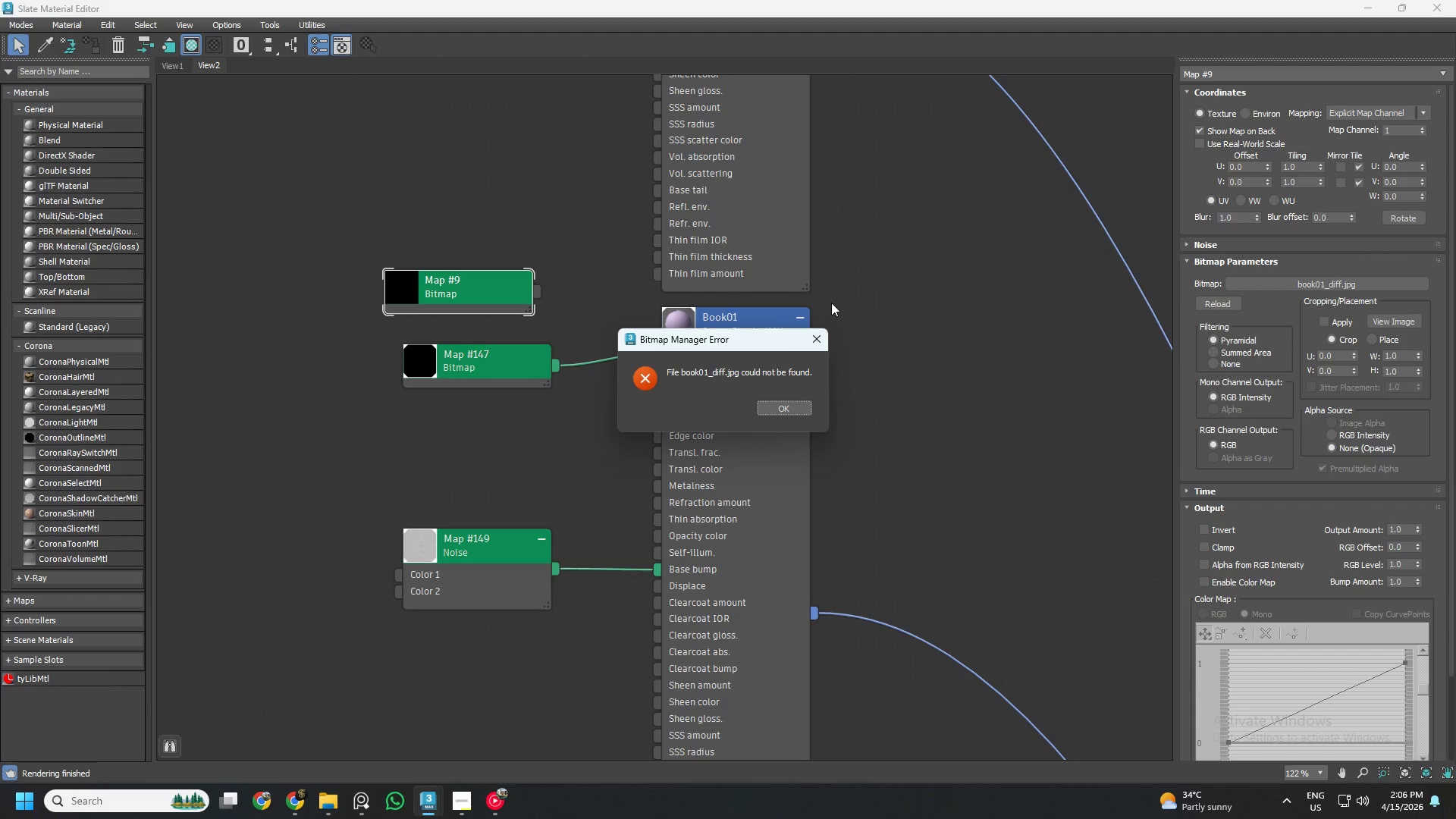 
left_click([770, 410])
 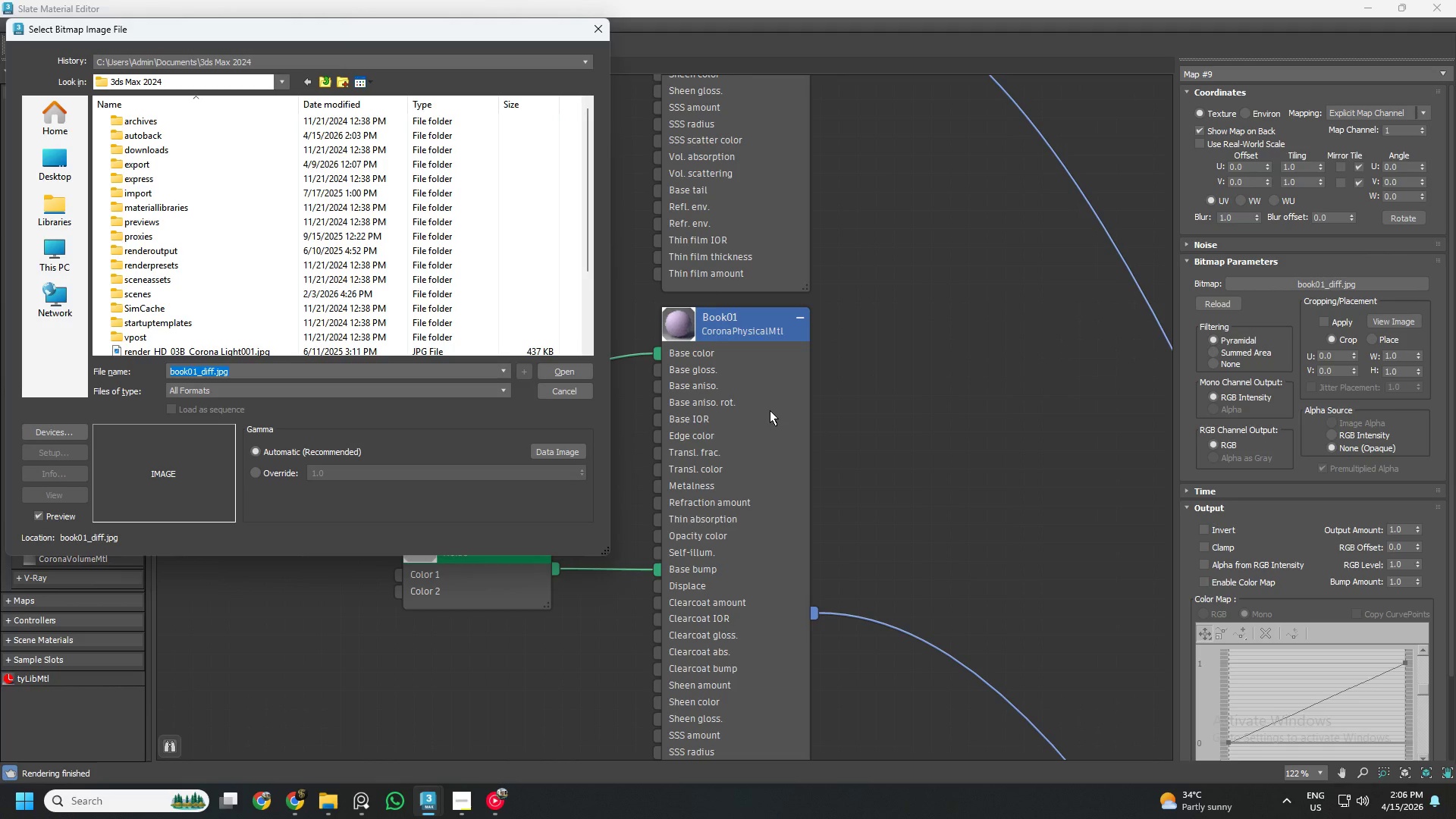 
mouse_move([214, 83])
 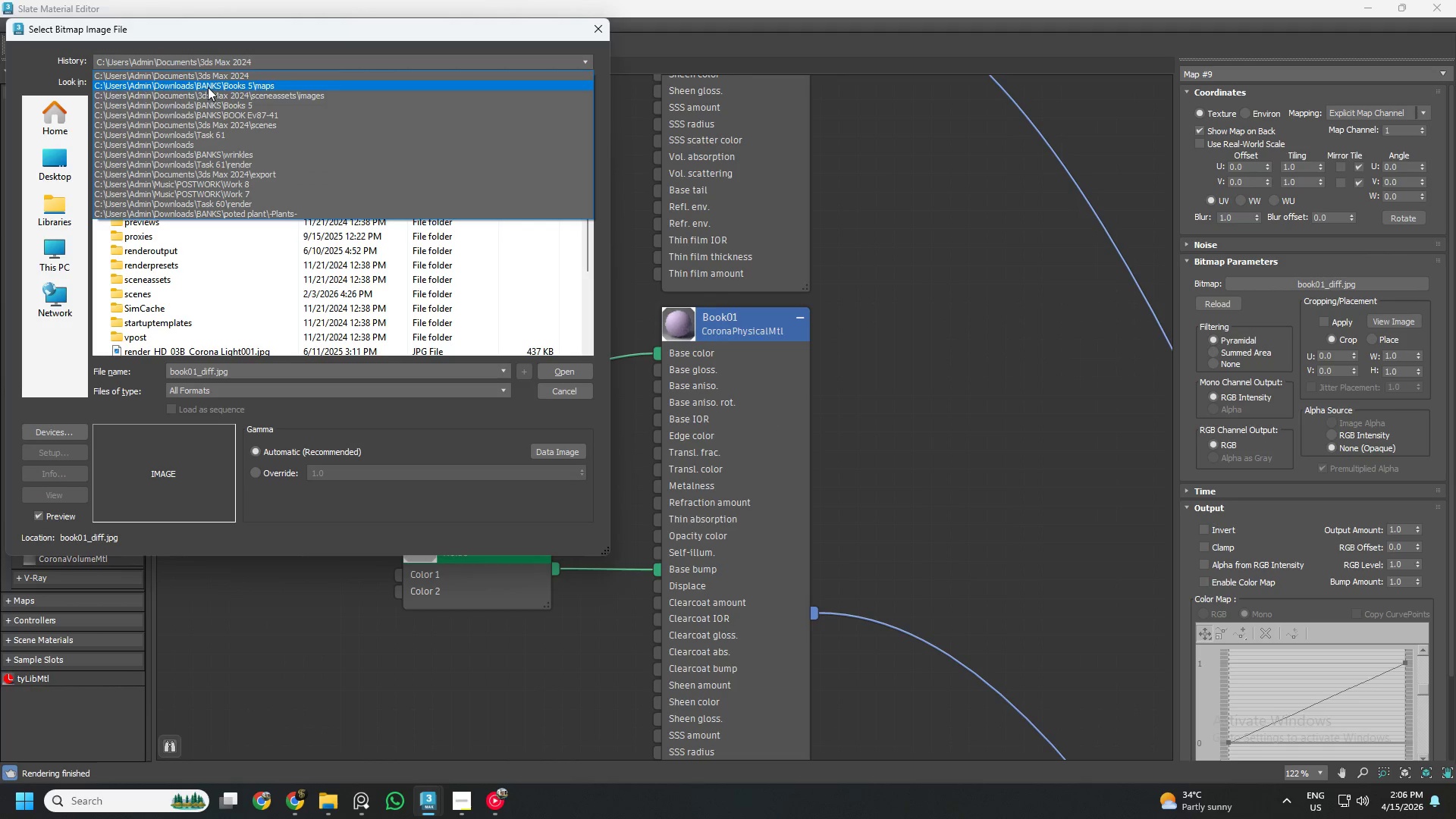 
left_click([208, 83])
 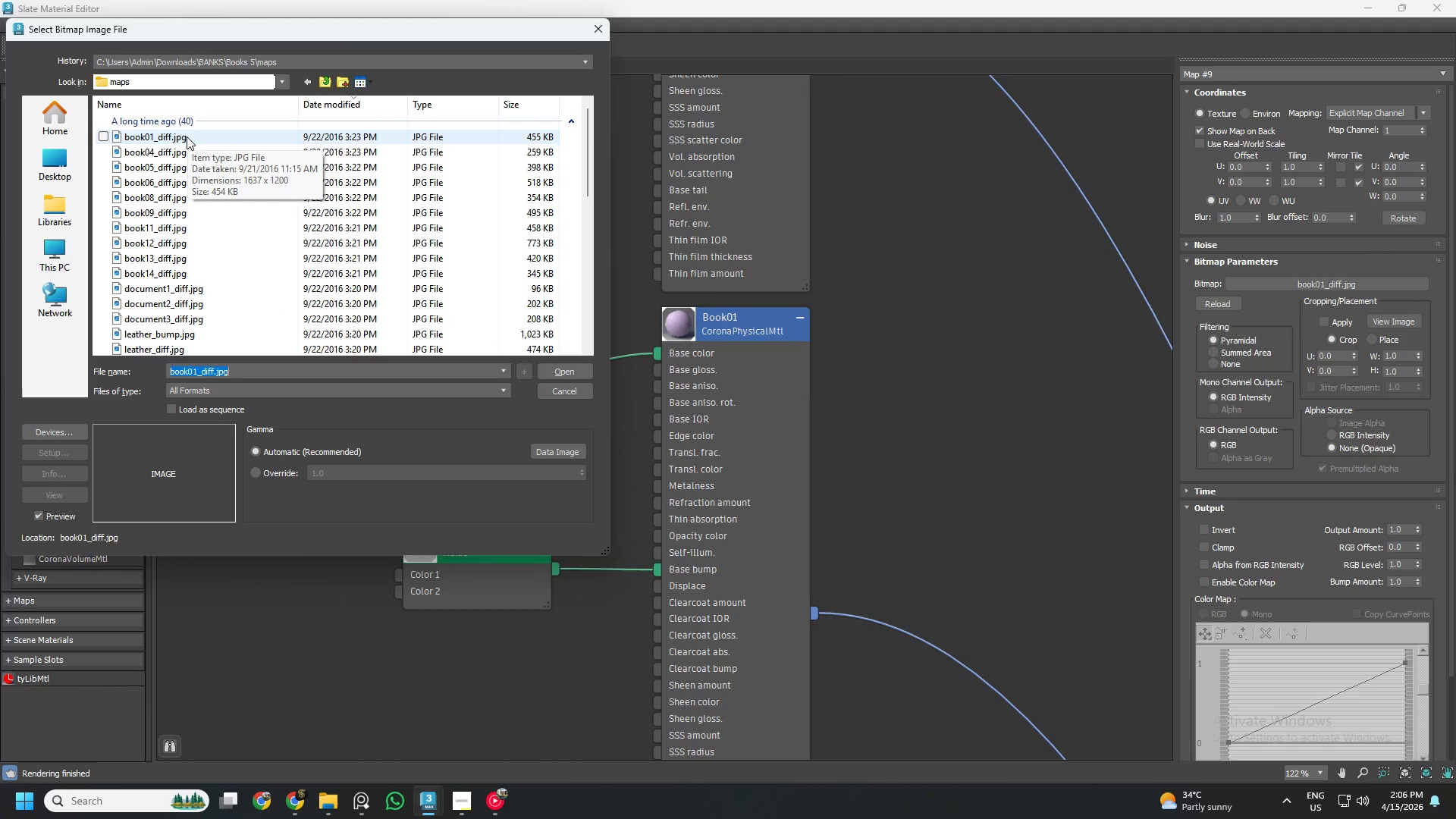 
left_click([187, 136])
 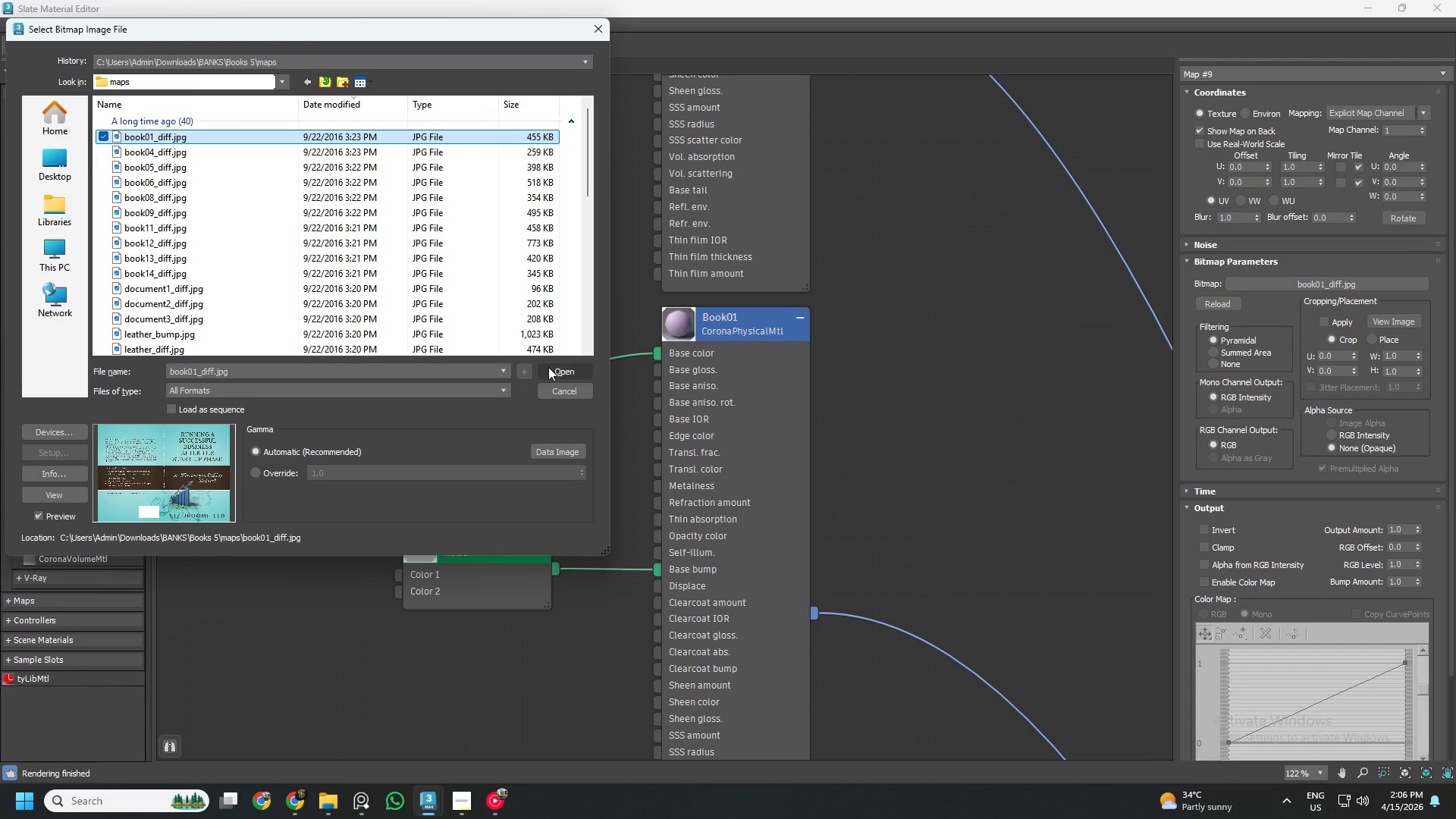 
left_click([564, 372])
 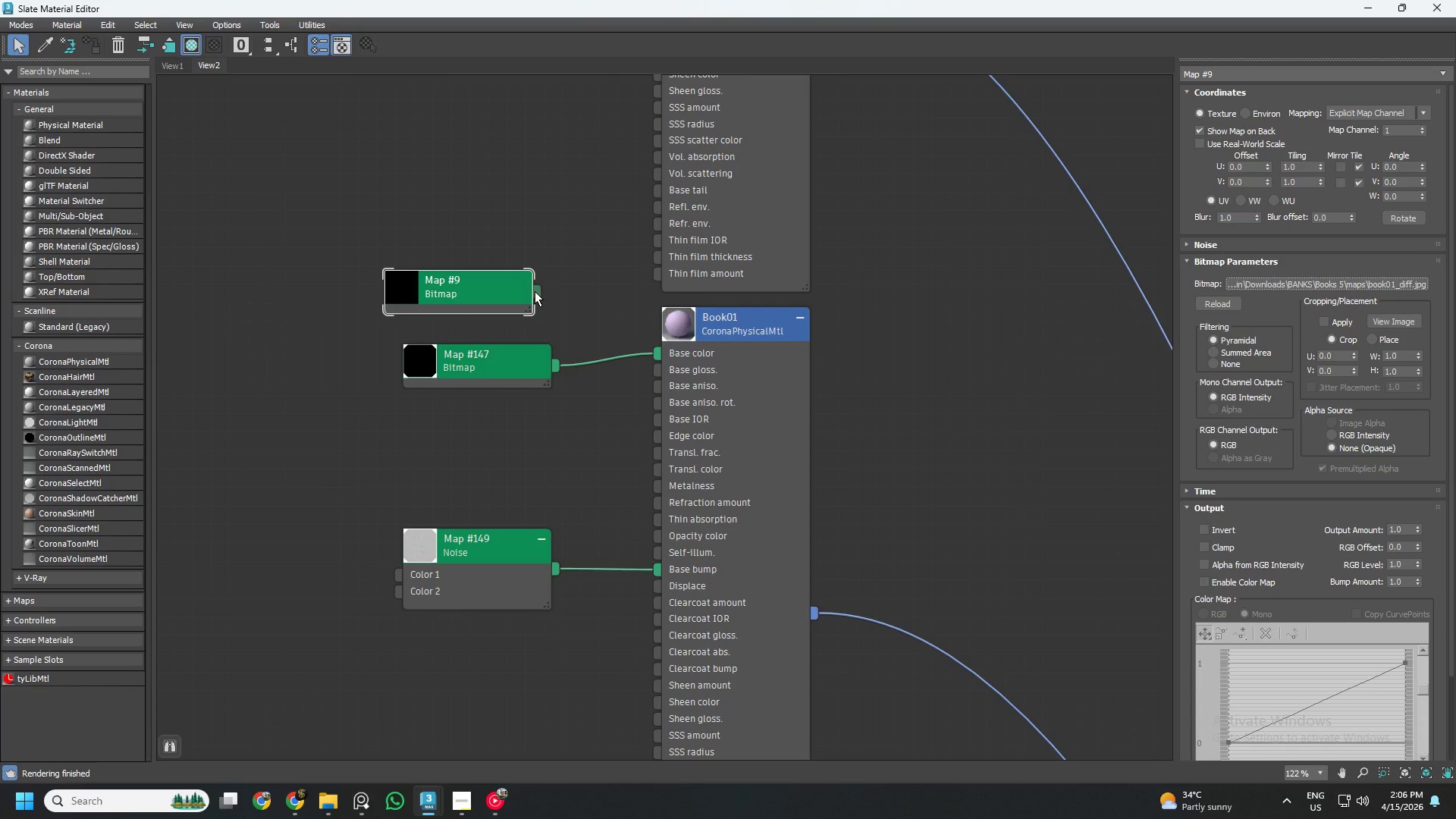 
left_click_drag(start_coordinate=[535, 291], to_coordinate=[667, 360])
 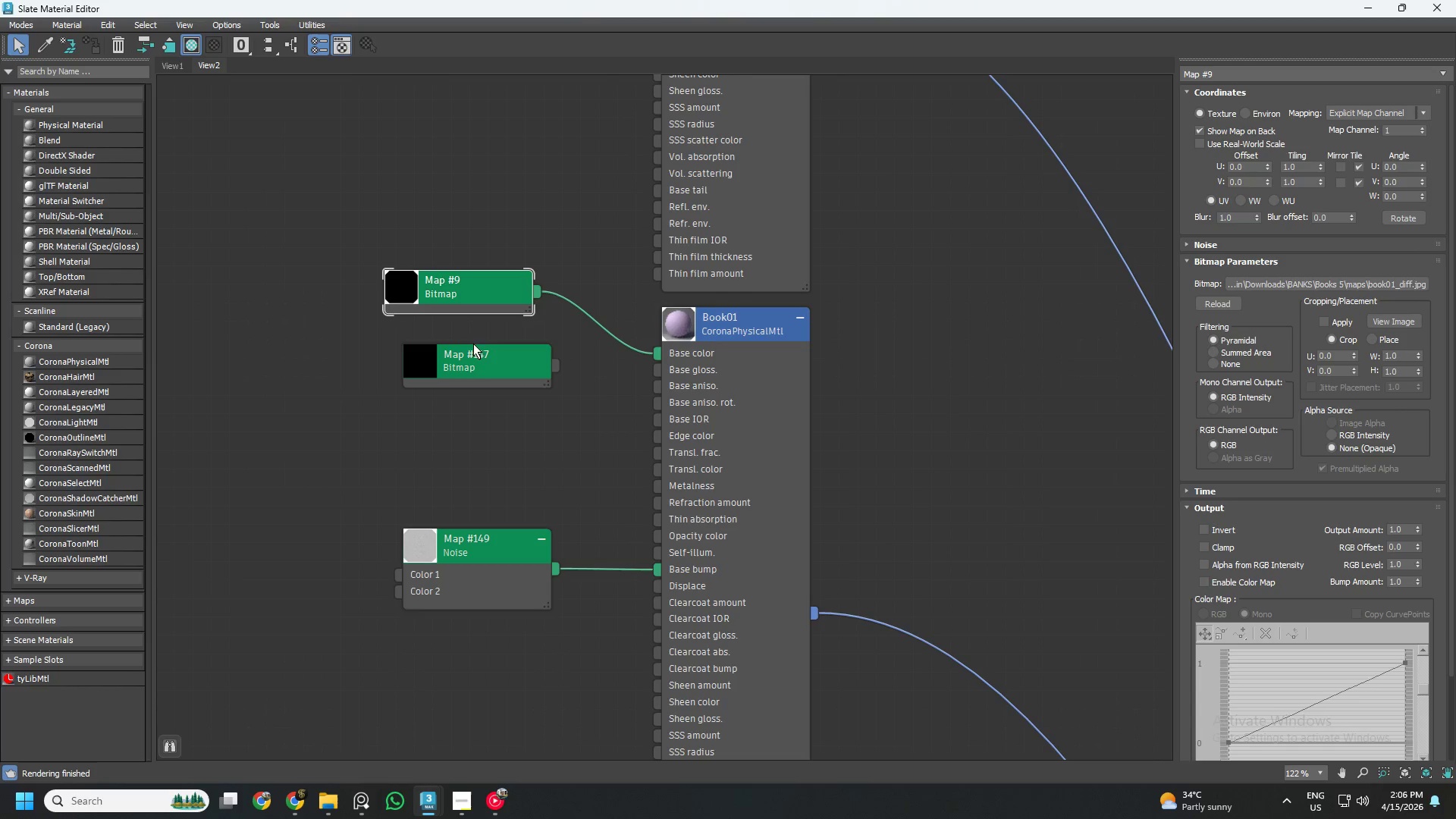 
left_click_drag(start_coordinate=[475, 362], to_coordinate=[477, 366])
 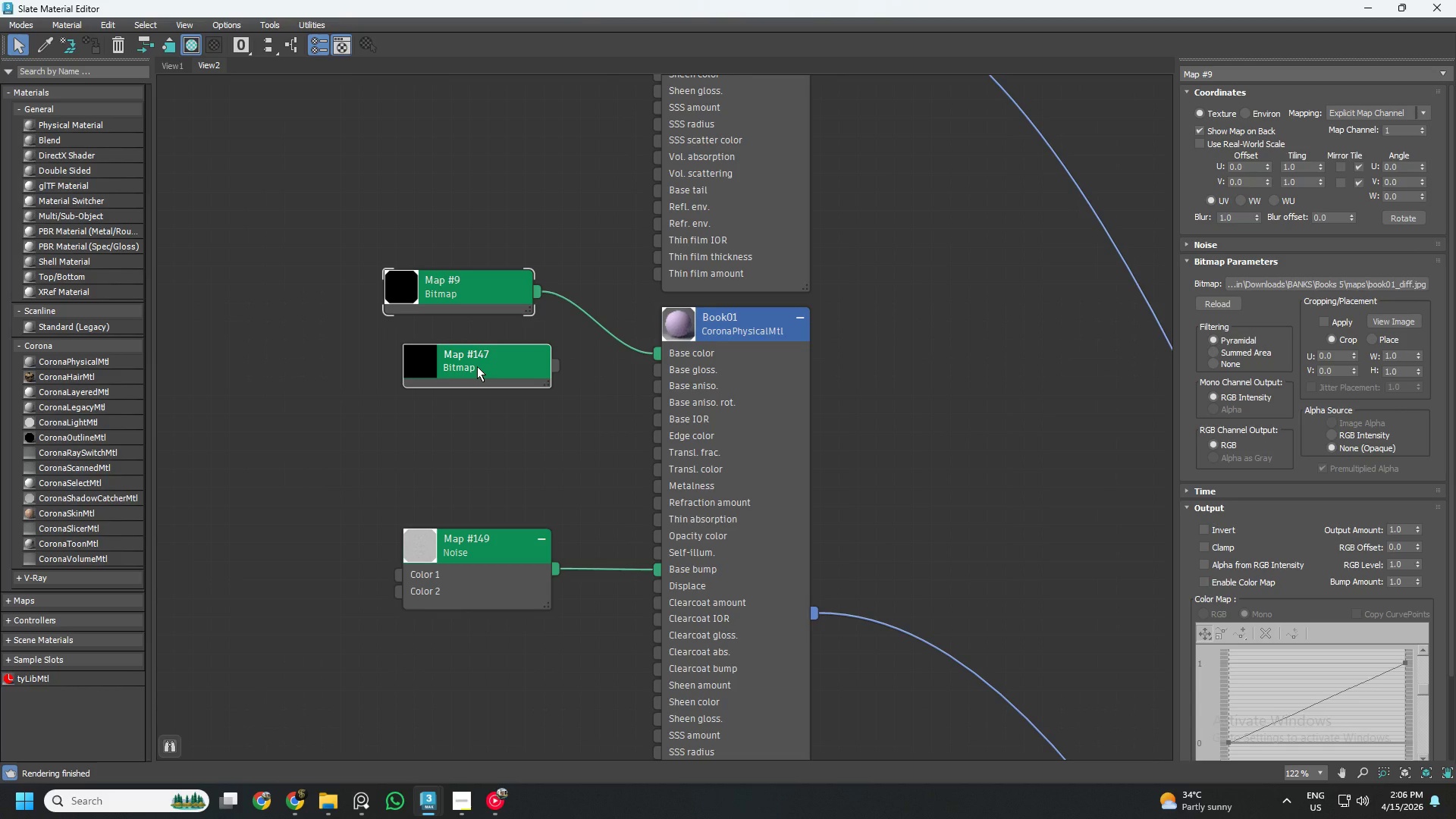 
key(Delete)
 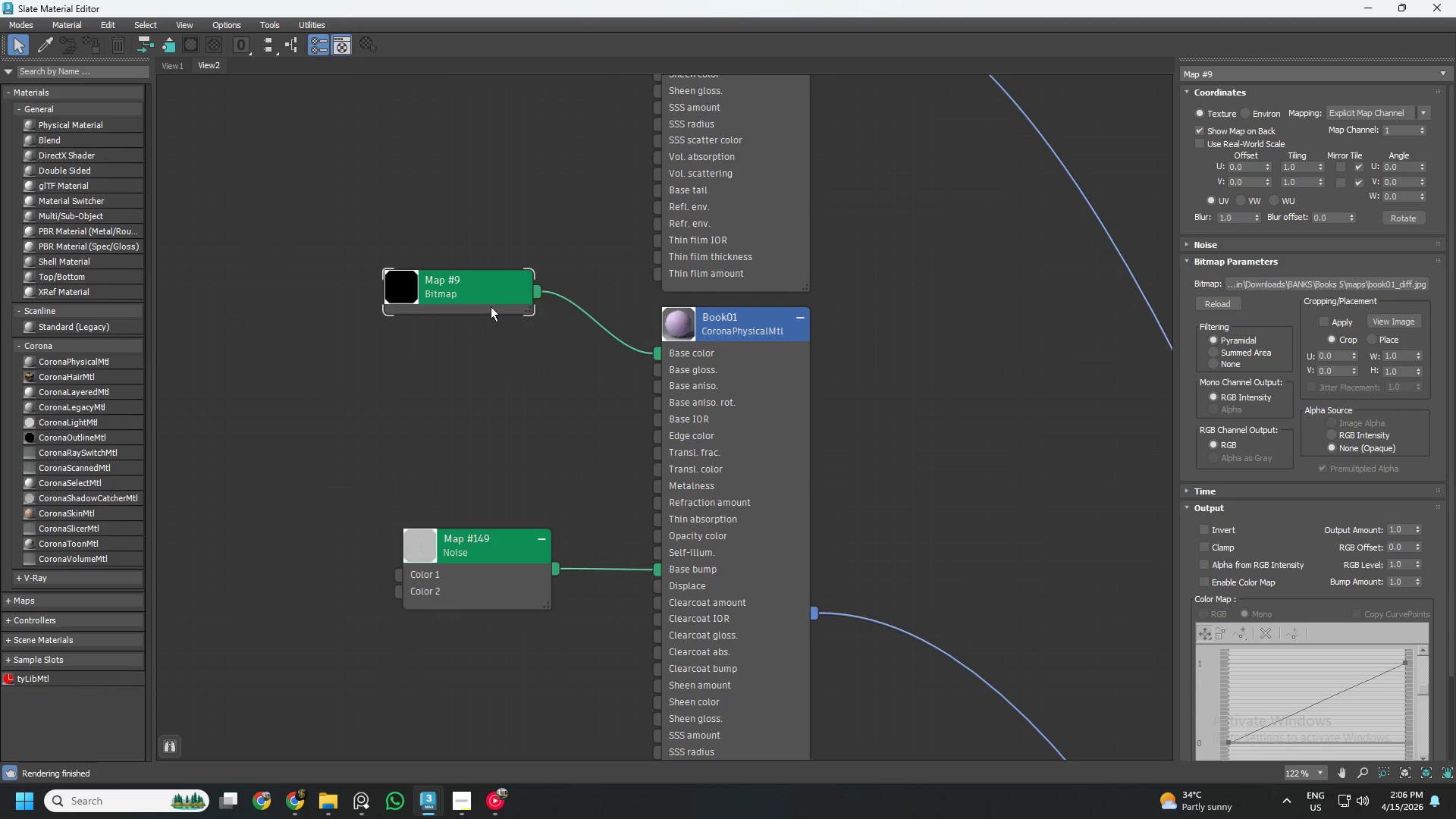 
left_click_drag(start_coordinate=[477, 285], to_coordinate=[500, 351])
 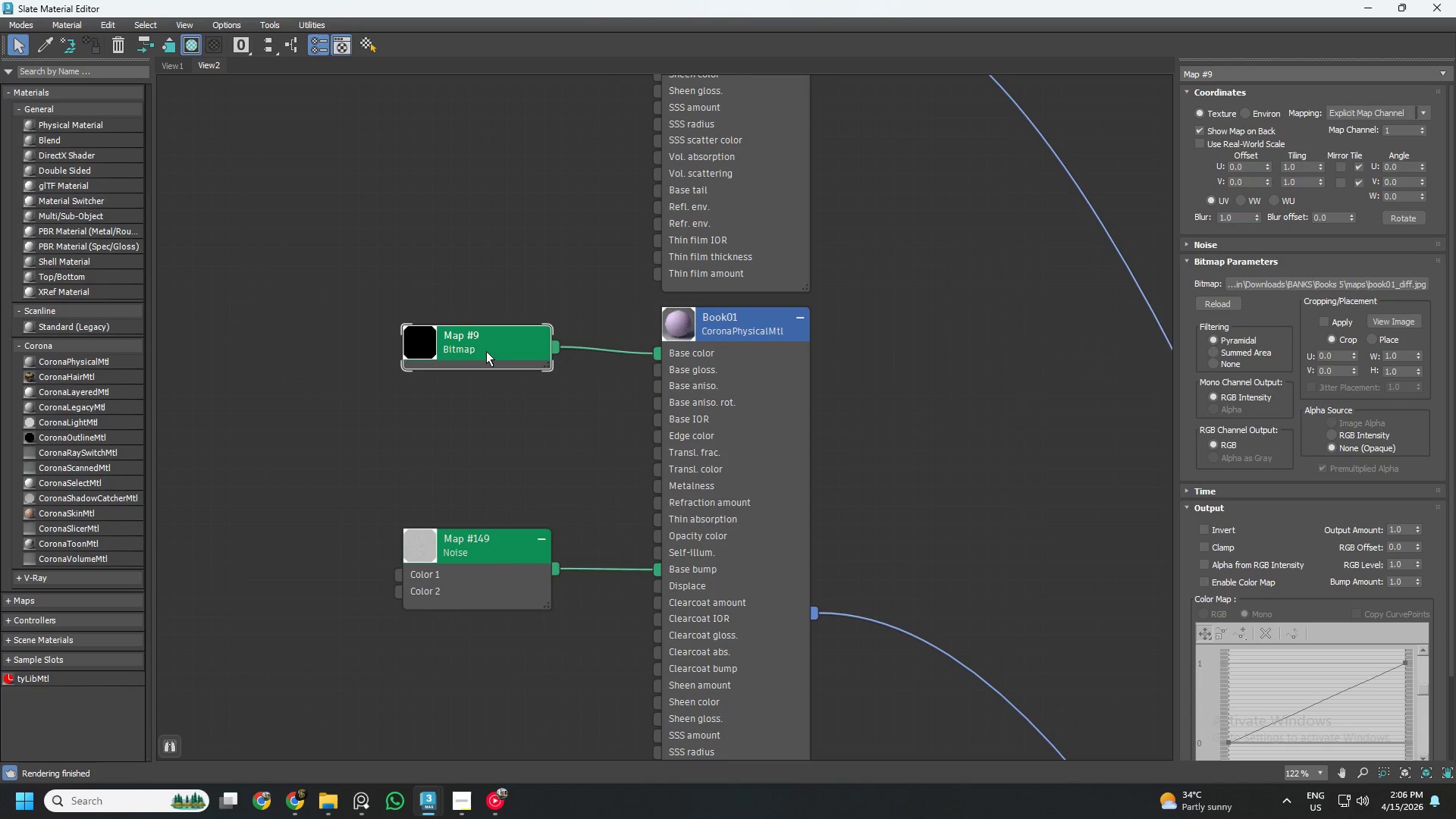 
right_click([486, 351])
 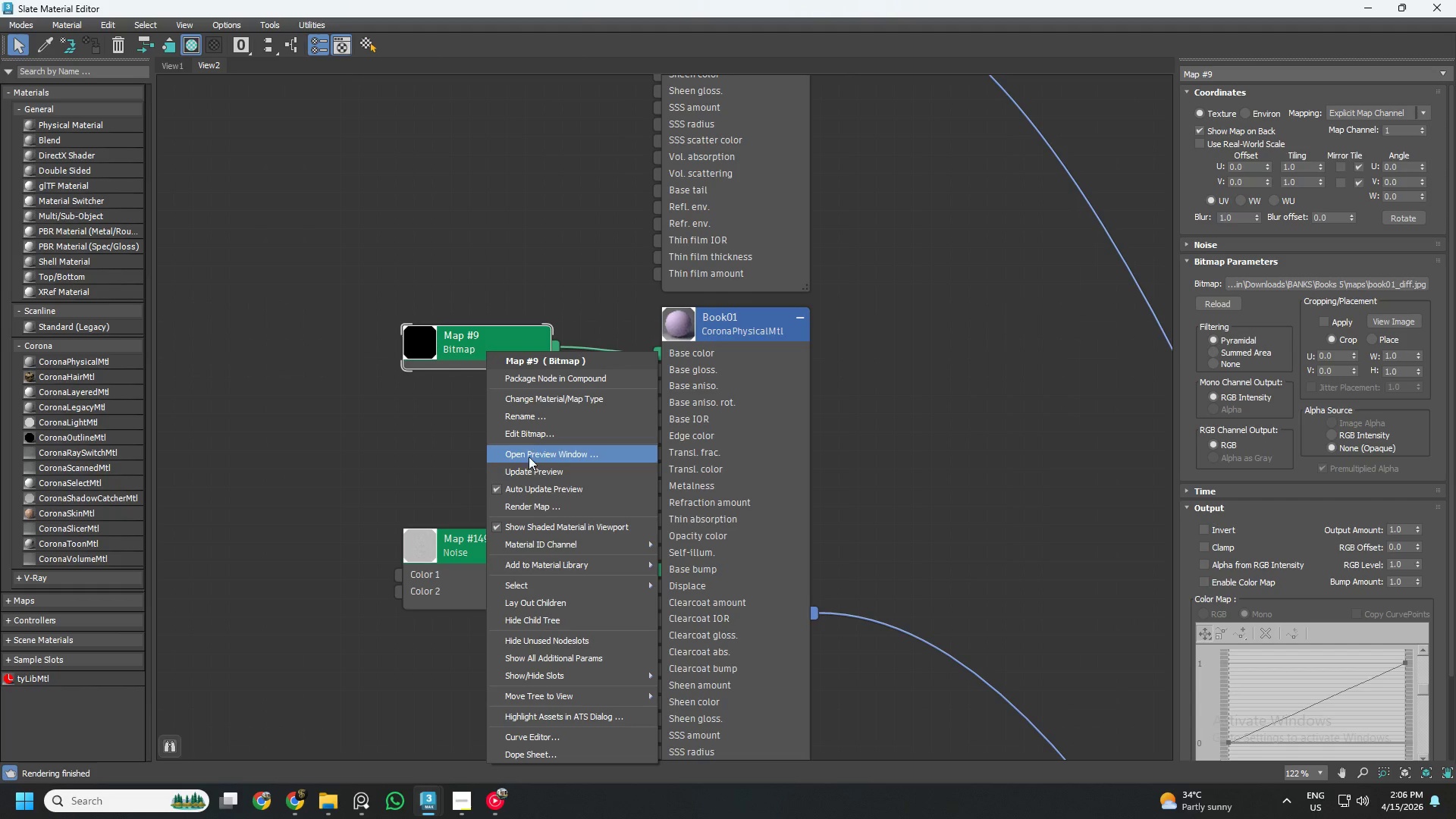 
left_click([526, 472])
 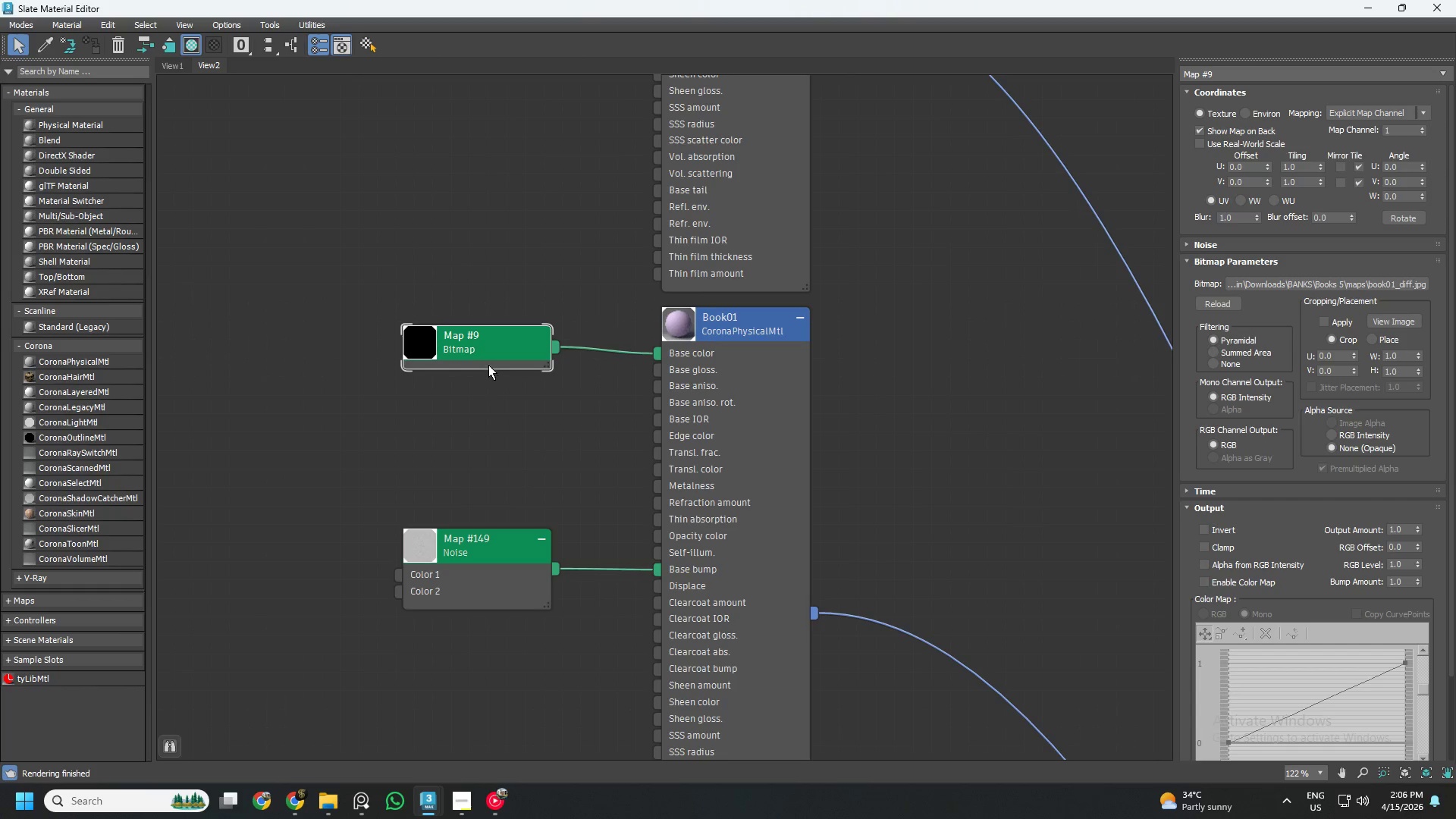 
left_click_drag(start_coordinate=[484, 355], to_coordinate=[489, 301])
 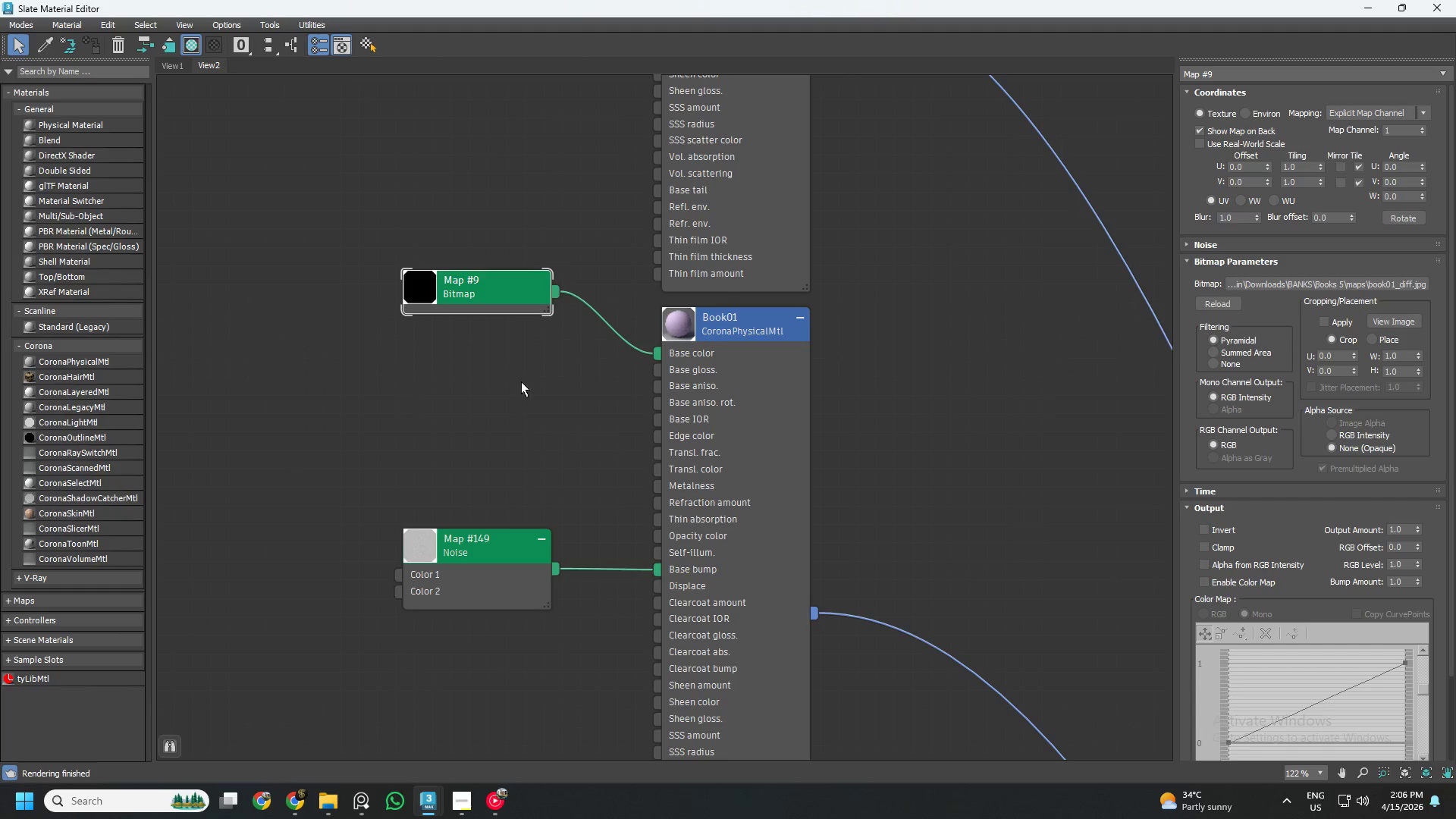 
key(Control+ControlLeft)
 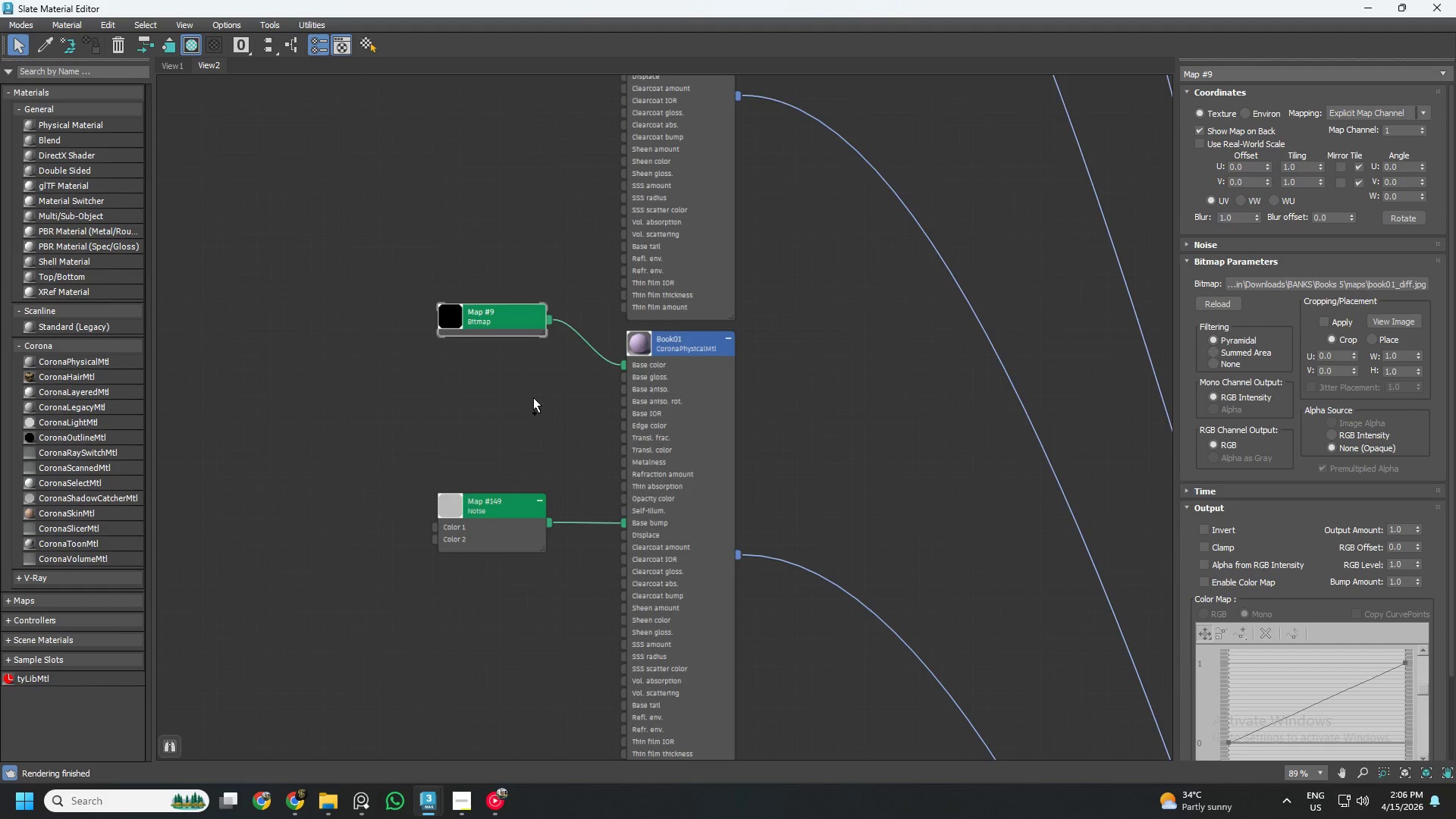 
key(Control+S)
 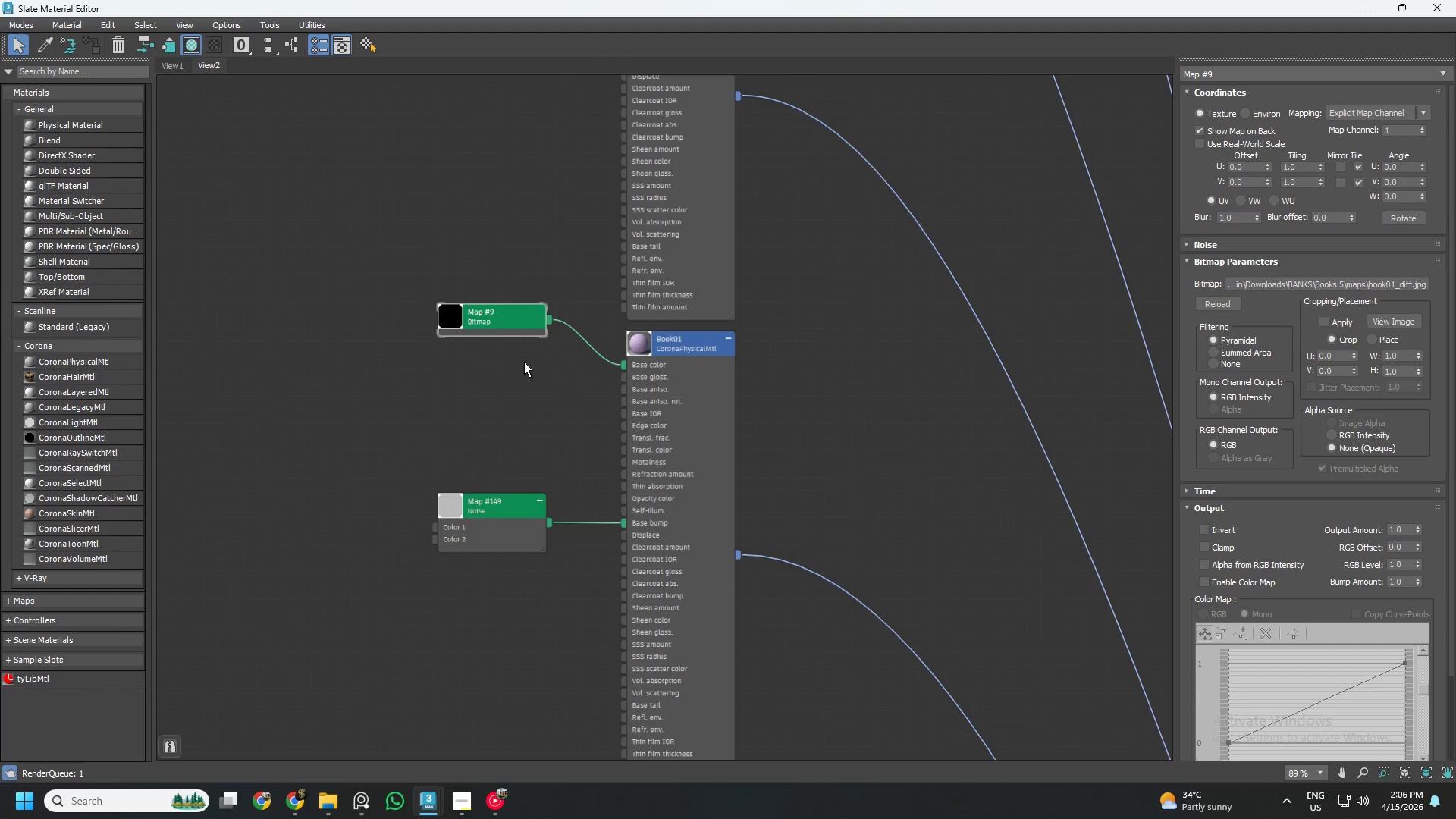 
scroll: coordinate [534, 397], scroll_direction: down, amount: 3.0
 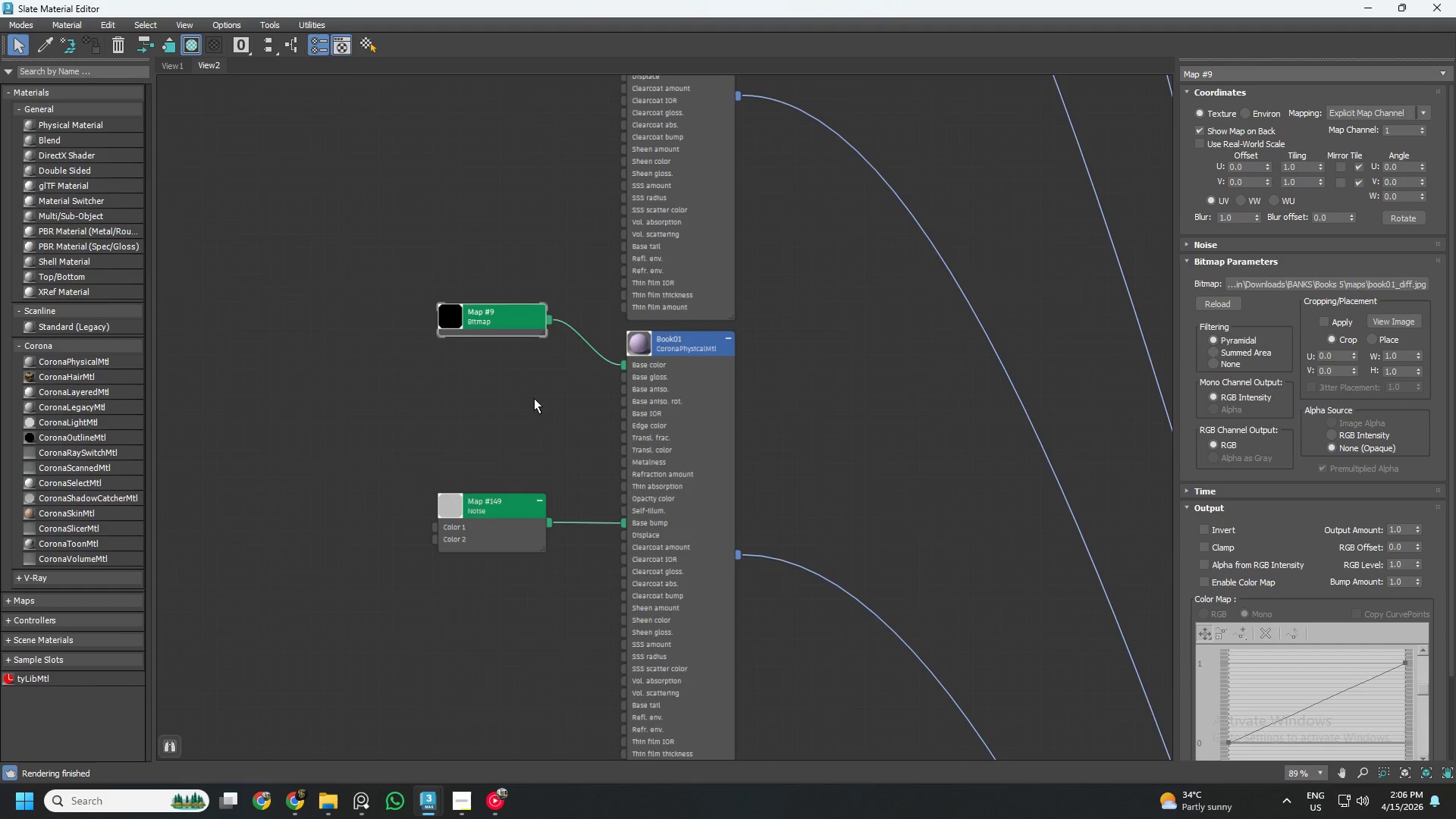 
left_click_drag(start_coordinate=[510, 314], to_coordinate=[520, 428])
 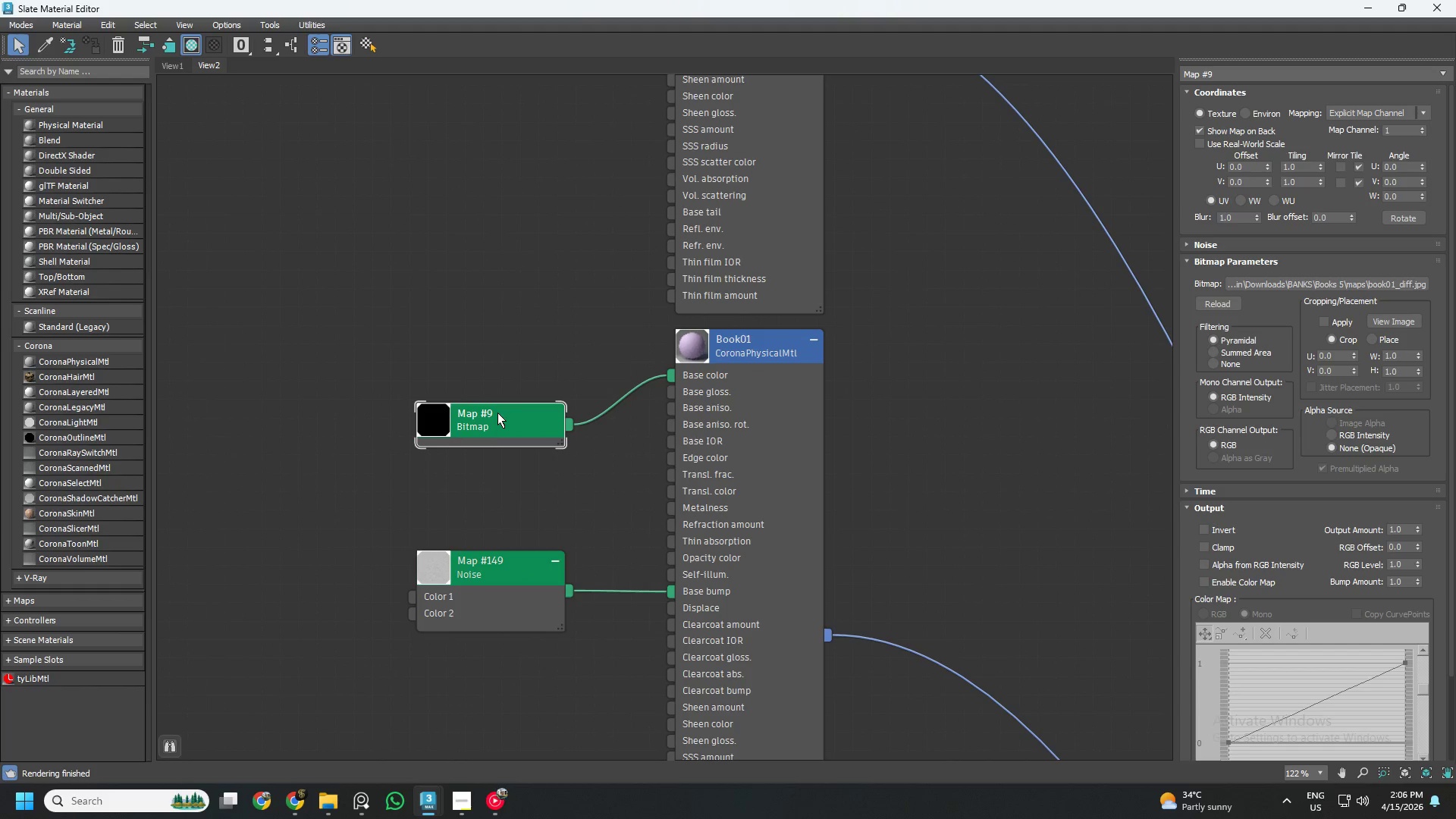 
scroll: coordinate [497, 336], scroll_direction: up, amount: 3.0
 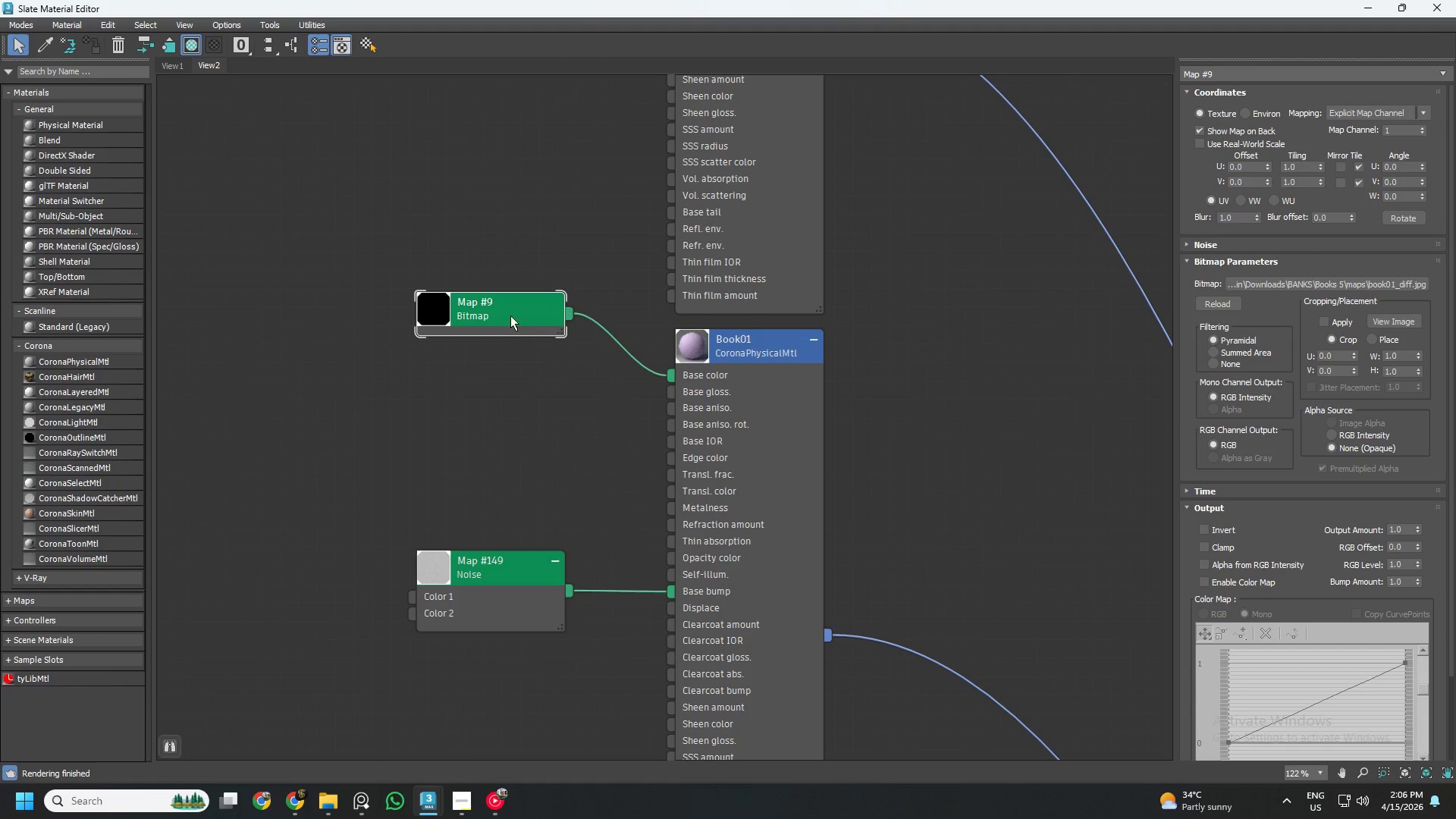 
scroll: coordinate [492, 359], scroll_direction: down, amount: 6.0
 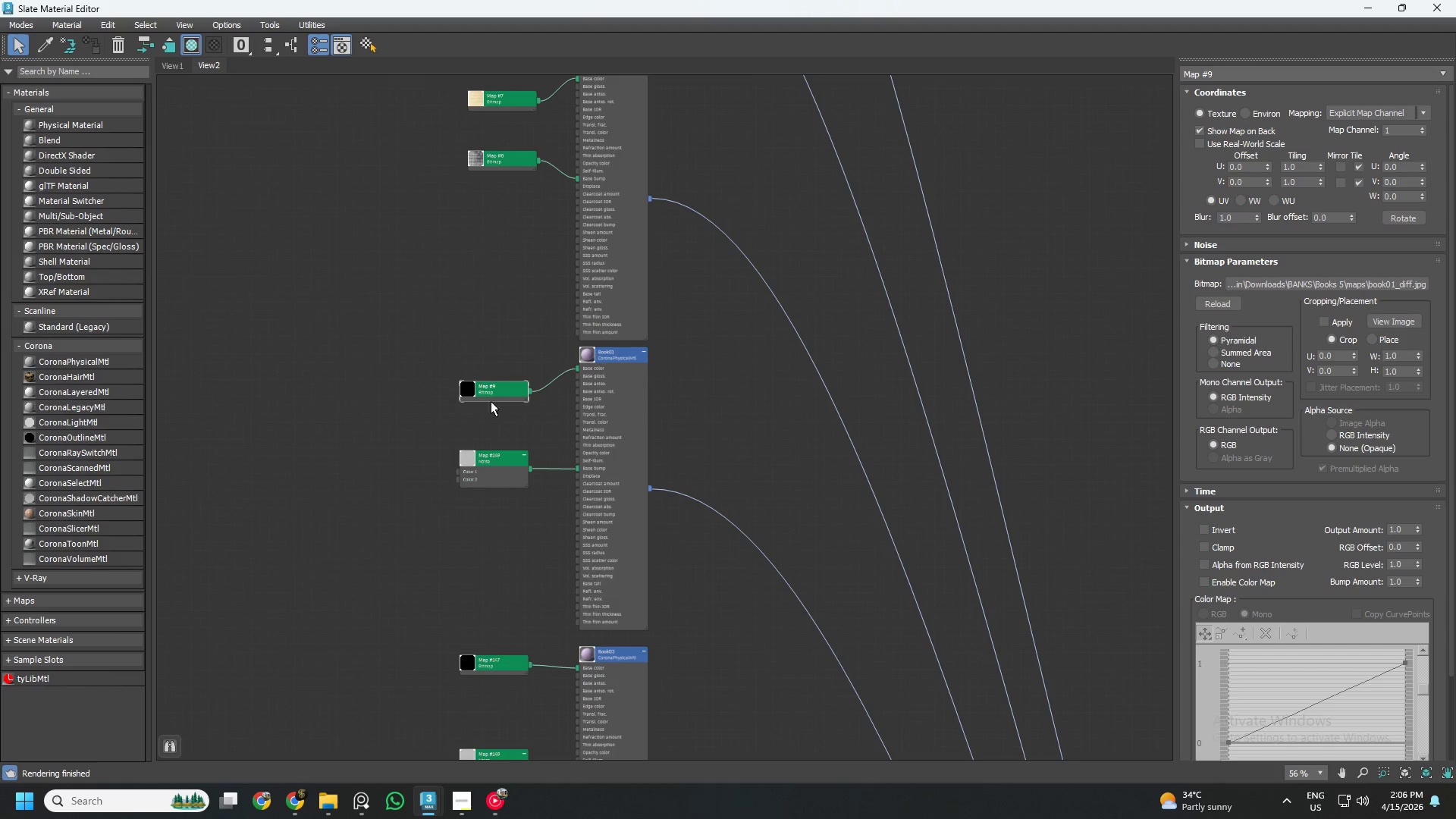 
scroll: coordinate [469, 479], scroll_direction: up, amount: 4.0
 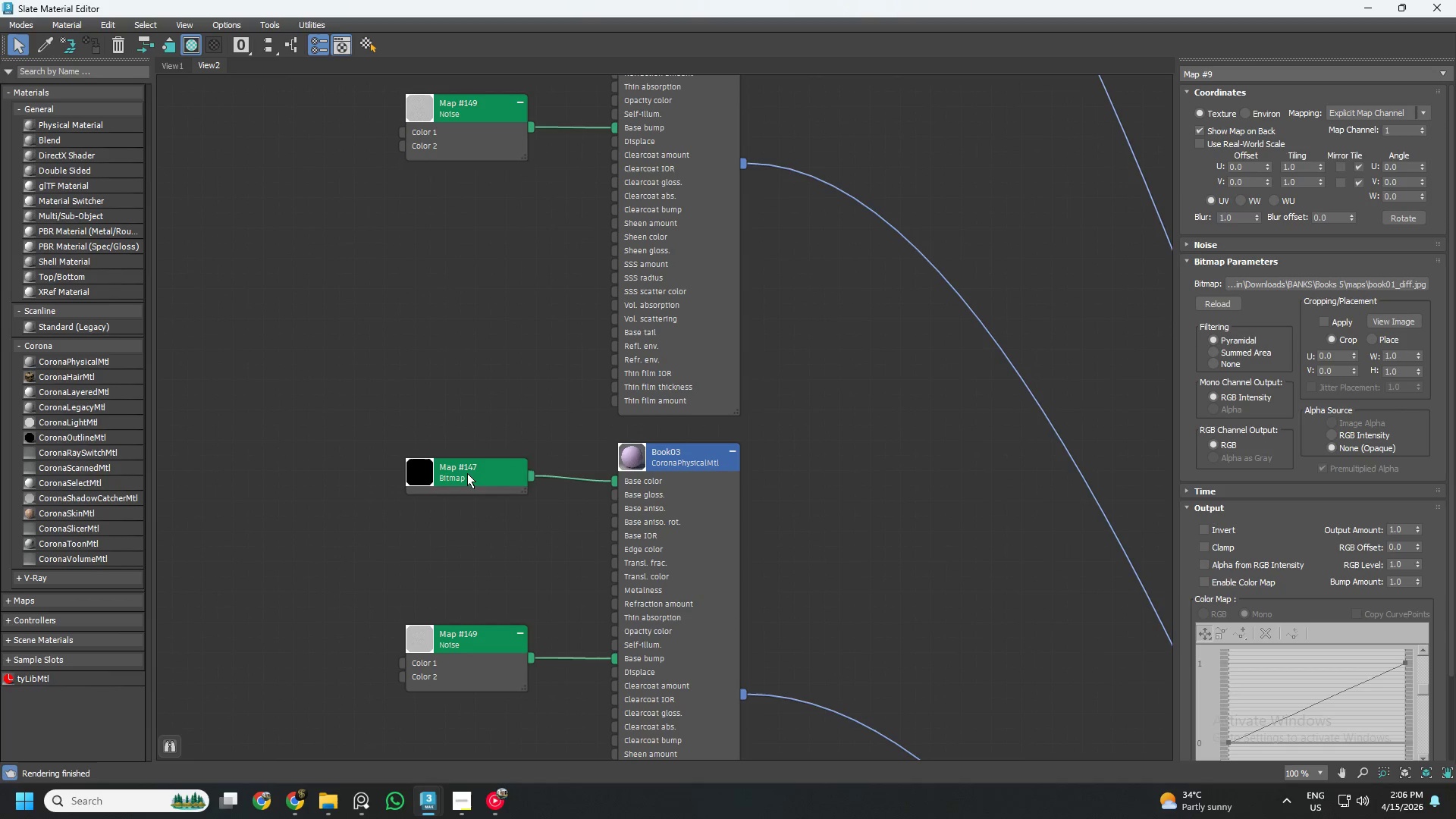 
left_click([467, 473])
 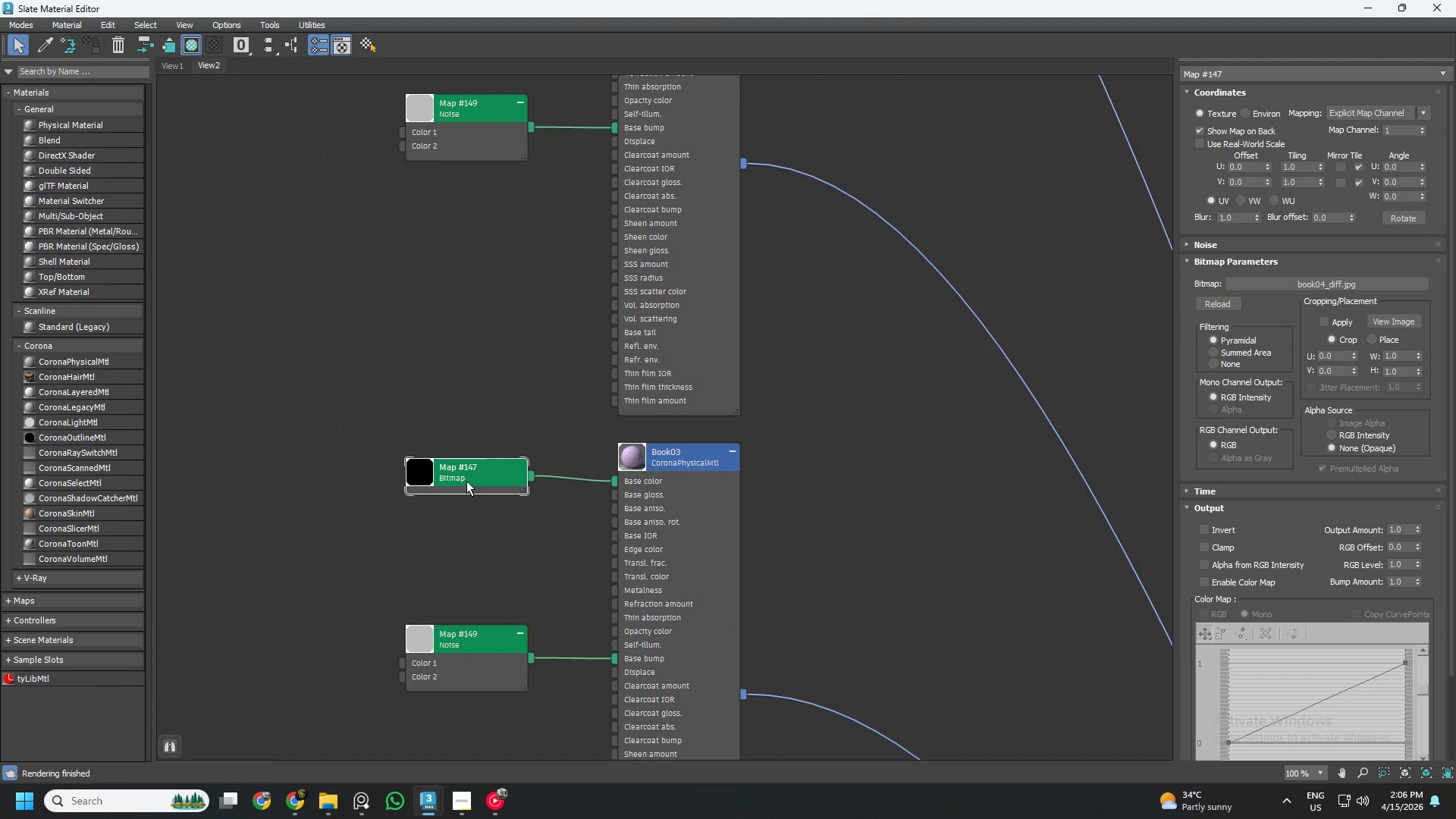 
hold_key(key=ShiftLeft, duration=0.69)
left_click_drag(start_coordinate=[467, 481], to_coordinate=[464, 416])
 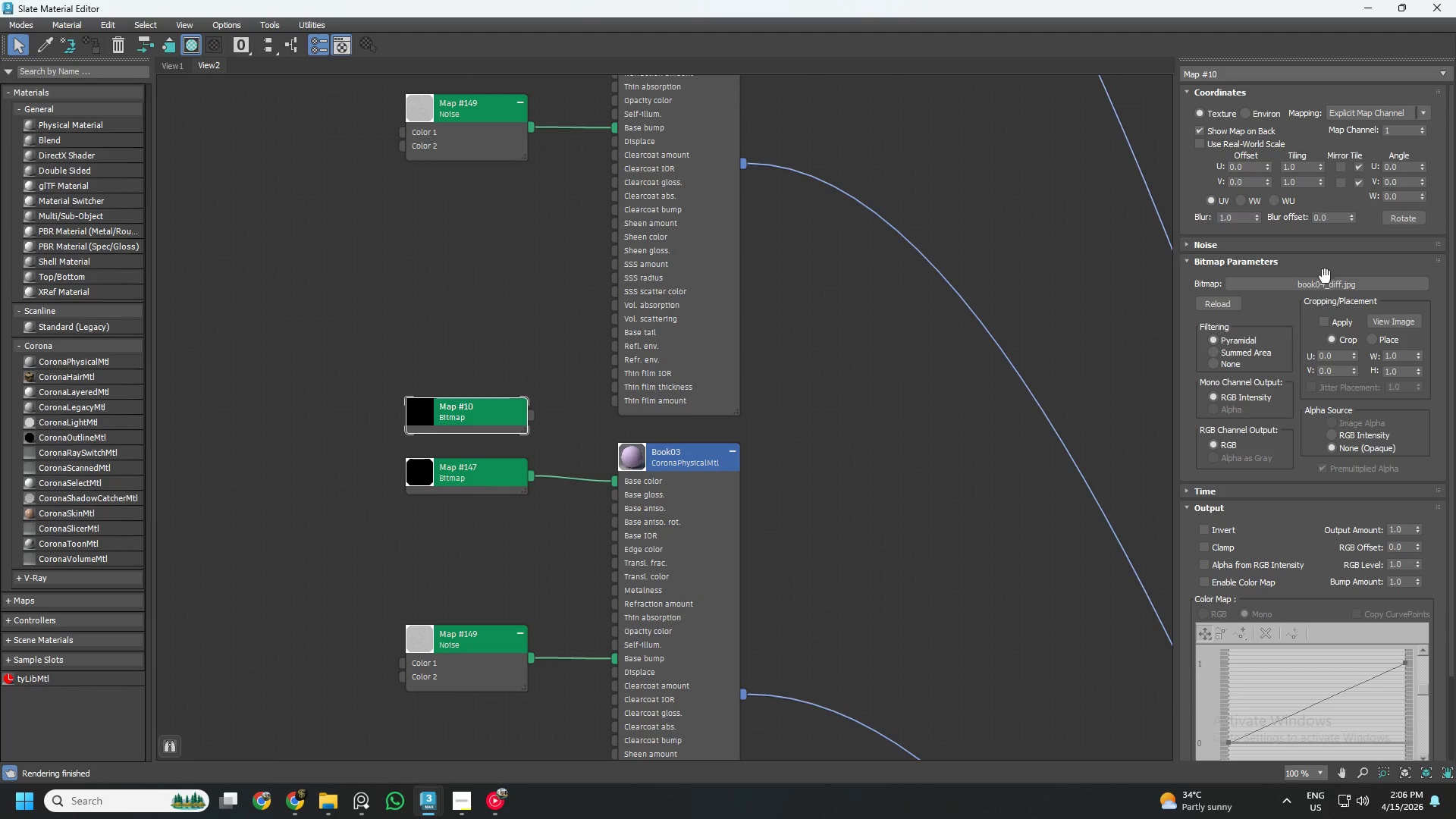 
left_click([1320, 288])
 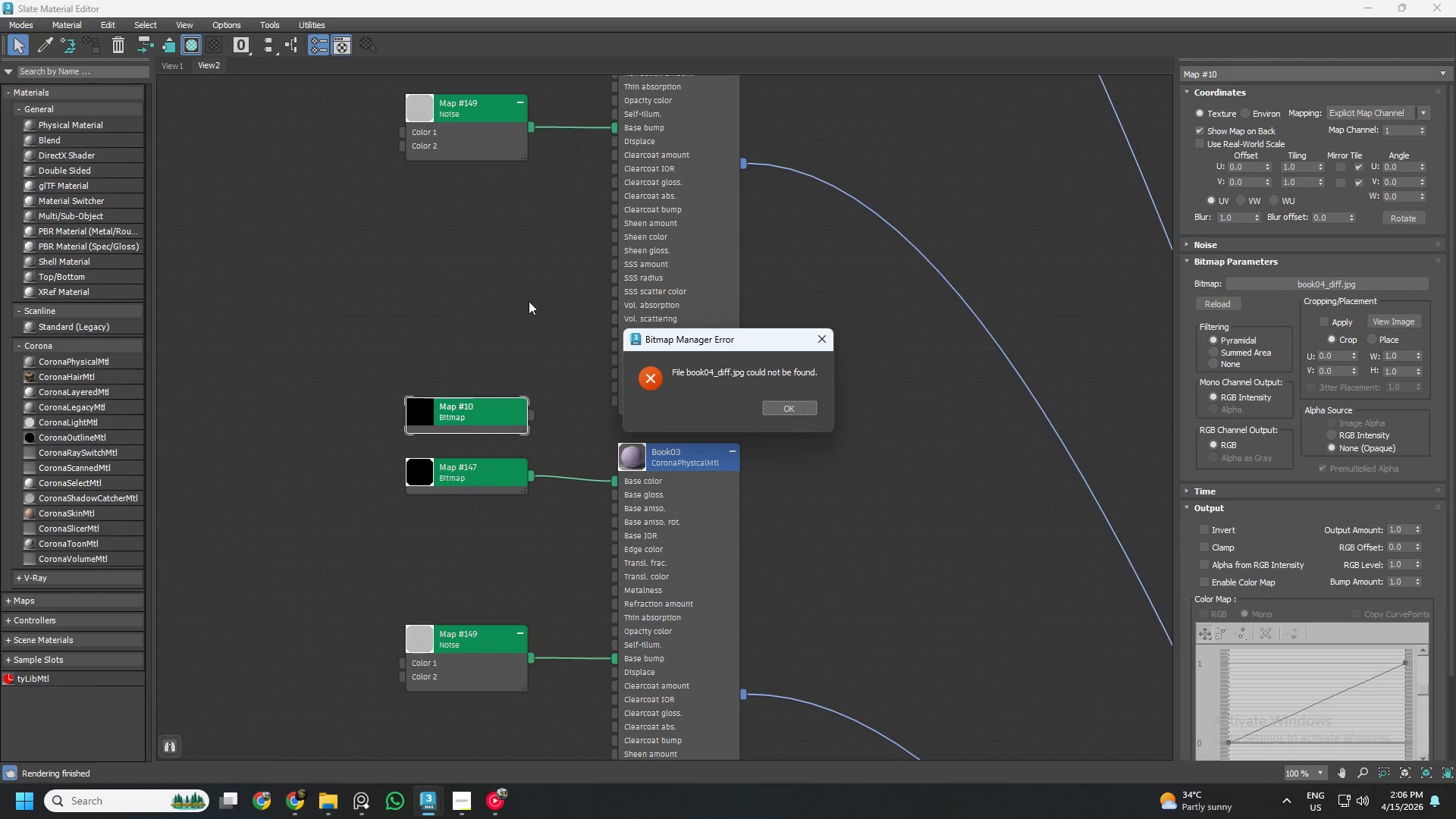 
left_click([795, 408])
 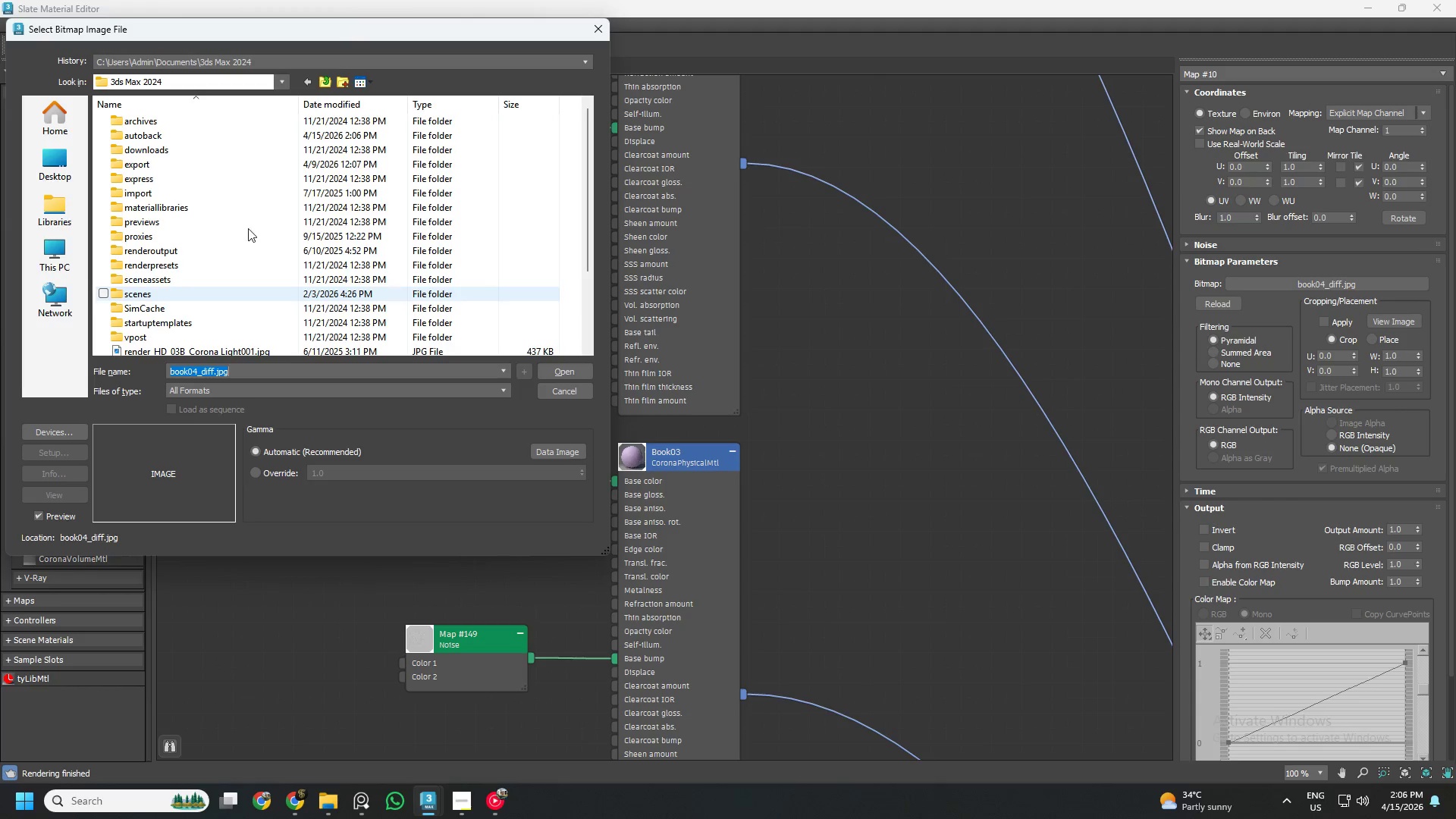 
left_click([220, 61])
 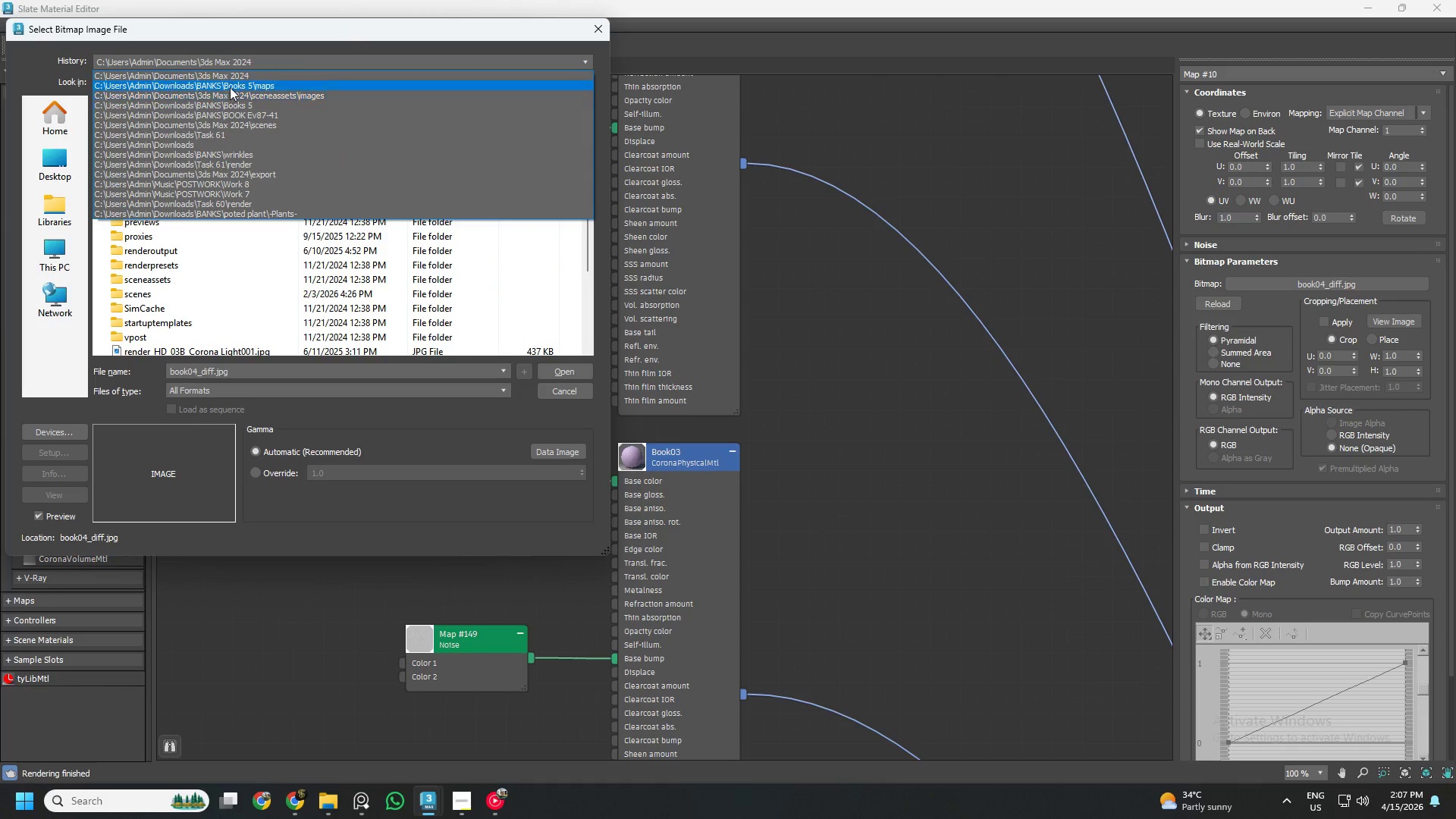 
left_click([231, 86])
 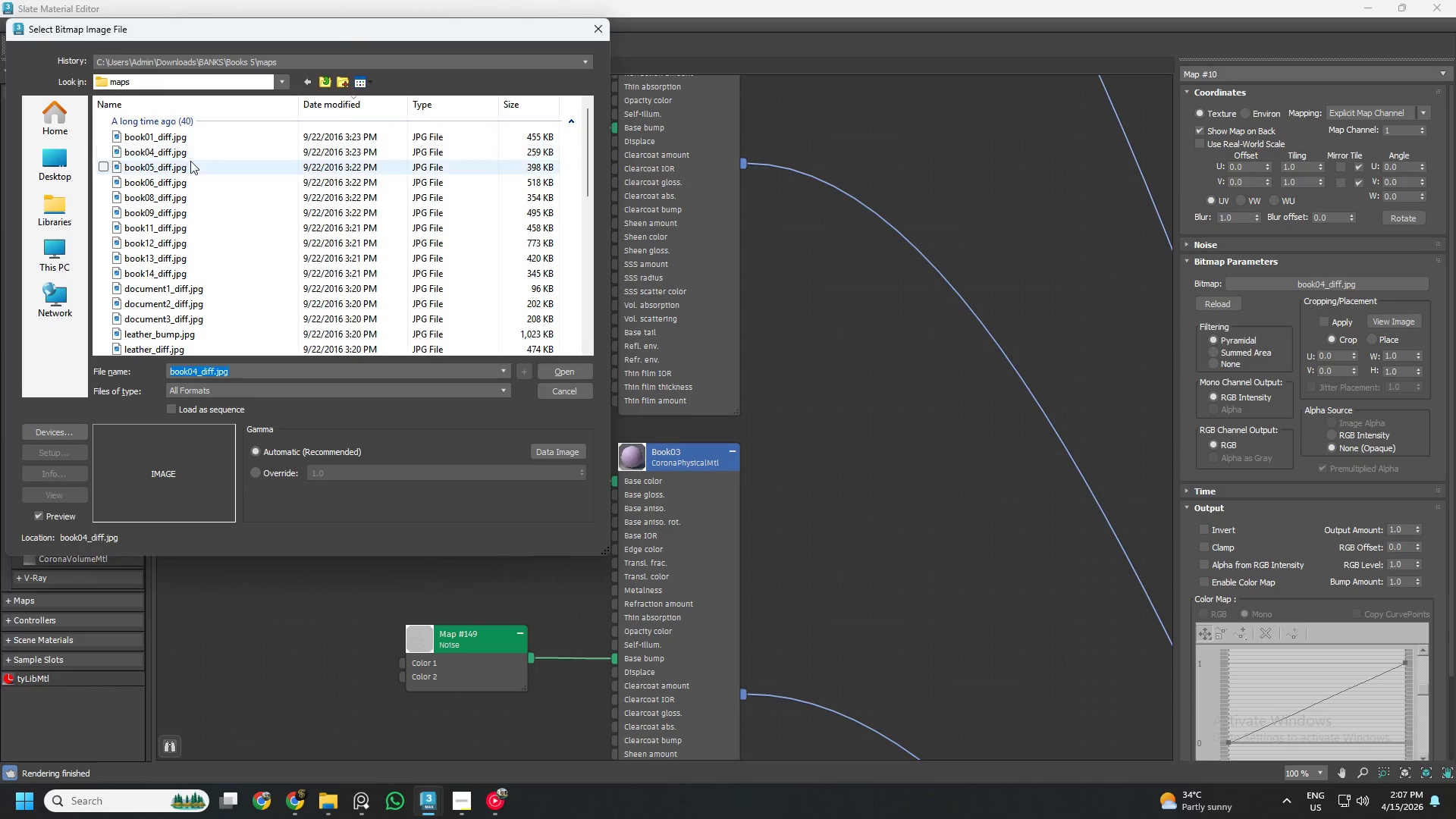 
left_click([172, 152])
 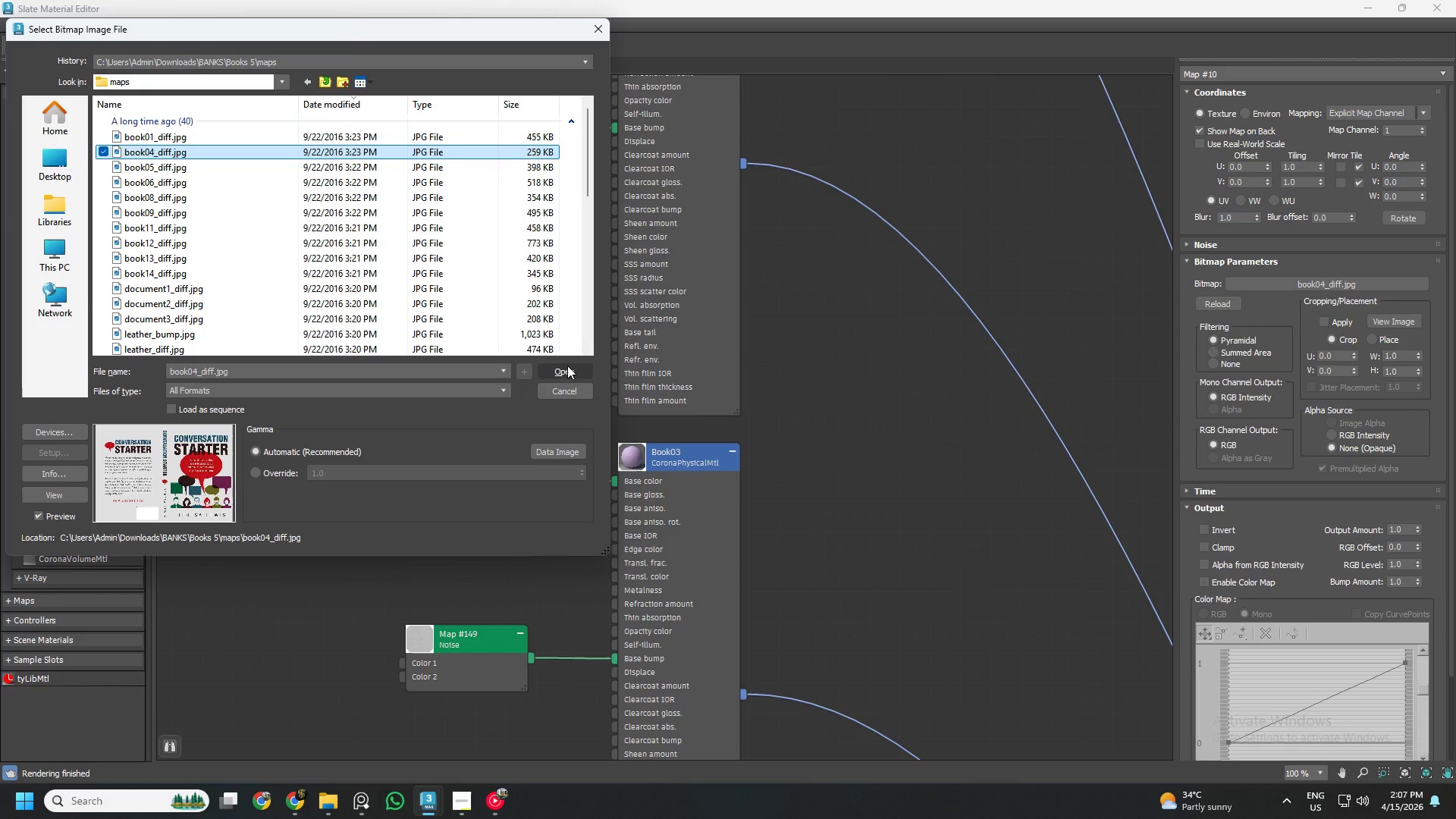 
left_click([567, 369])
 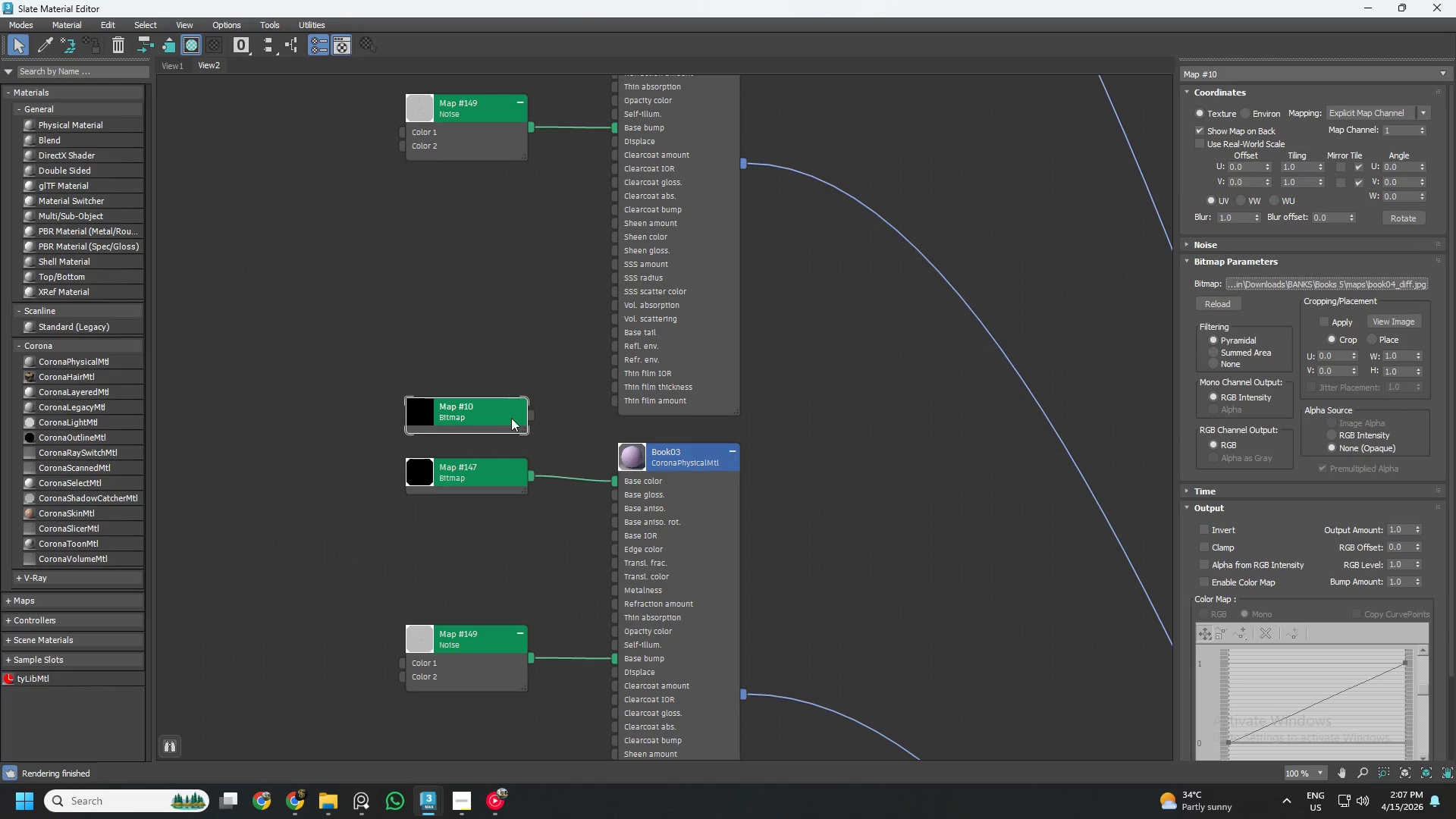 
left_click_drag(start_coordinate=[531, 414], to_coordinate=[617, 488])
 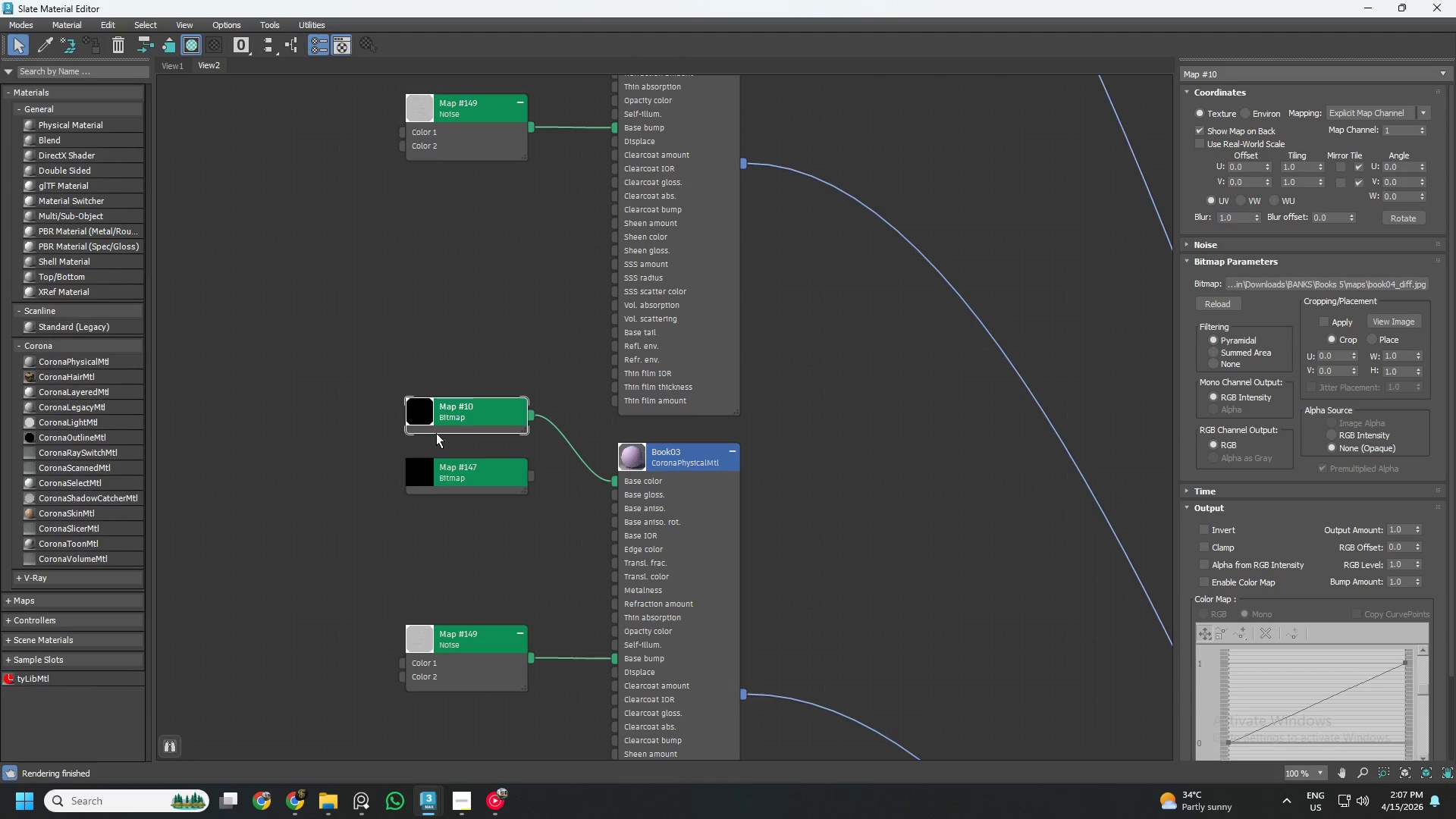 
scroll: coordinate [392, 413], scroll_direction: none, amount: 0.0
 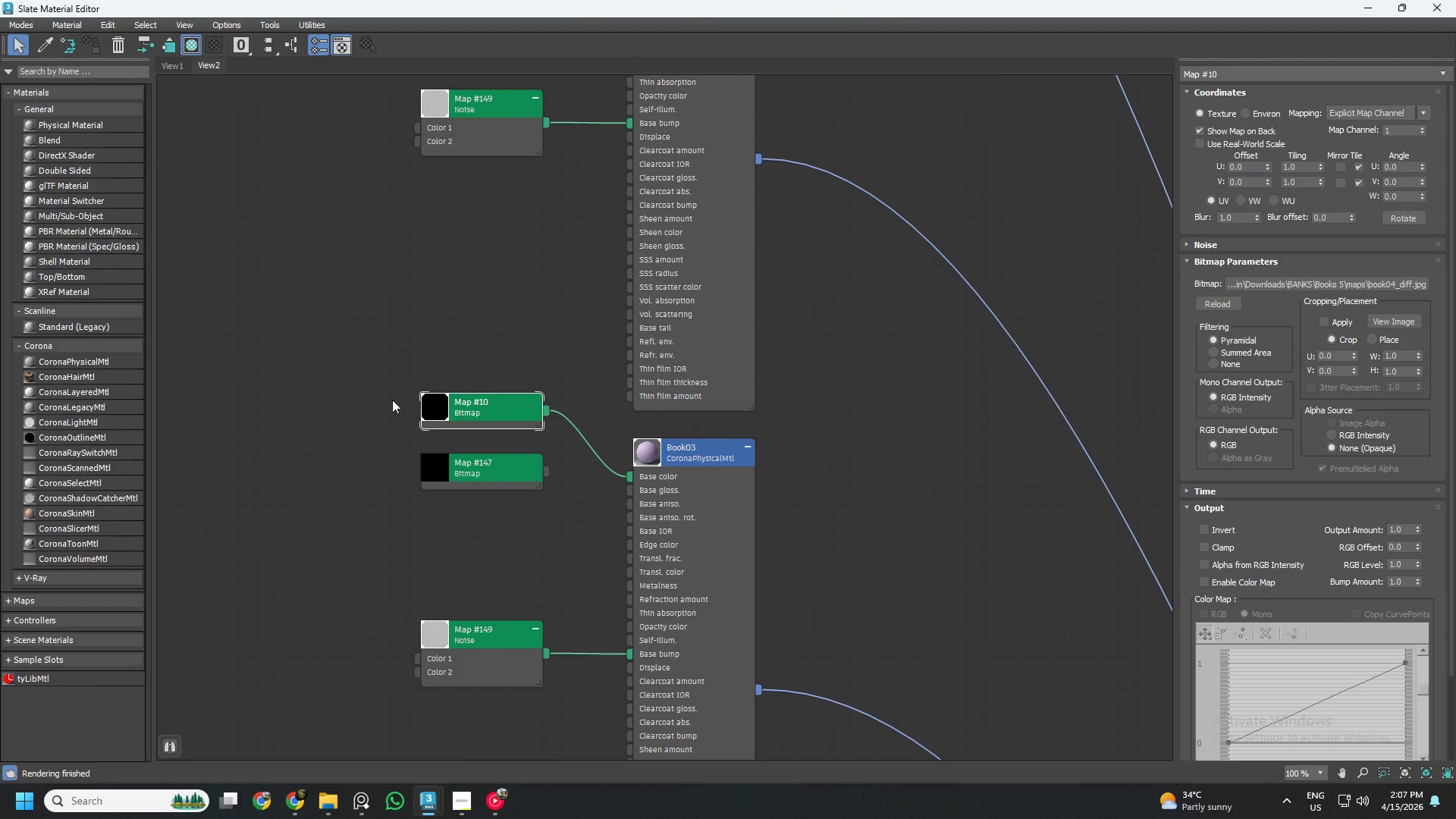 
right_click([345, 425])
 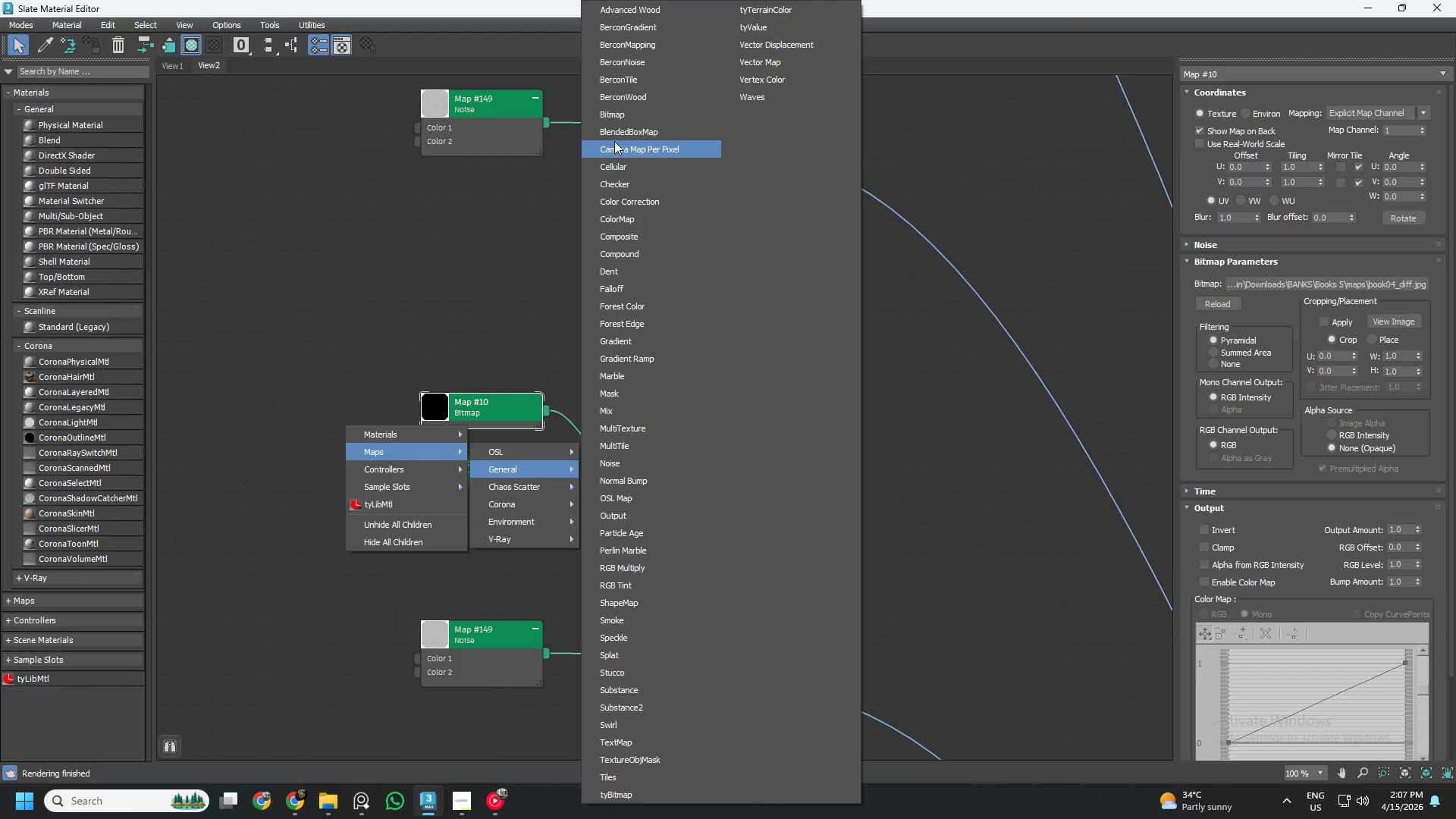 
left_click([620, 119])
 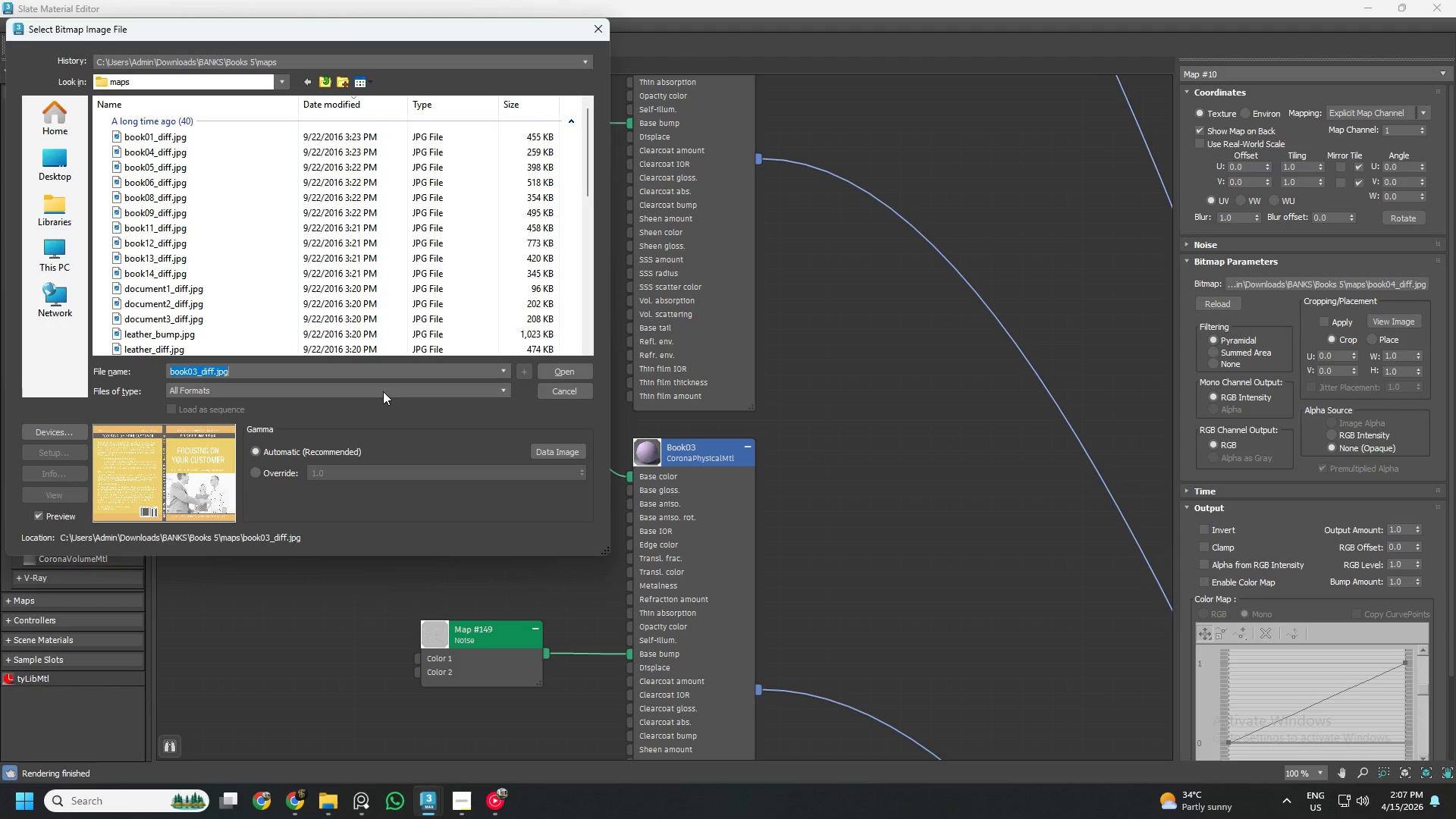 
left_click([171, 151])
 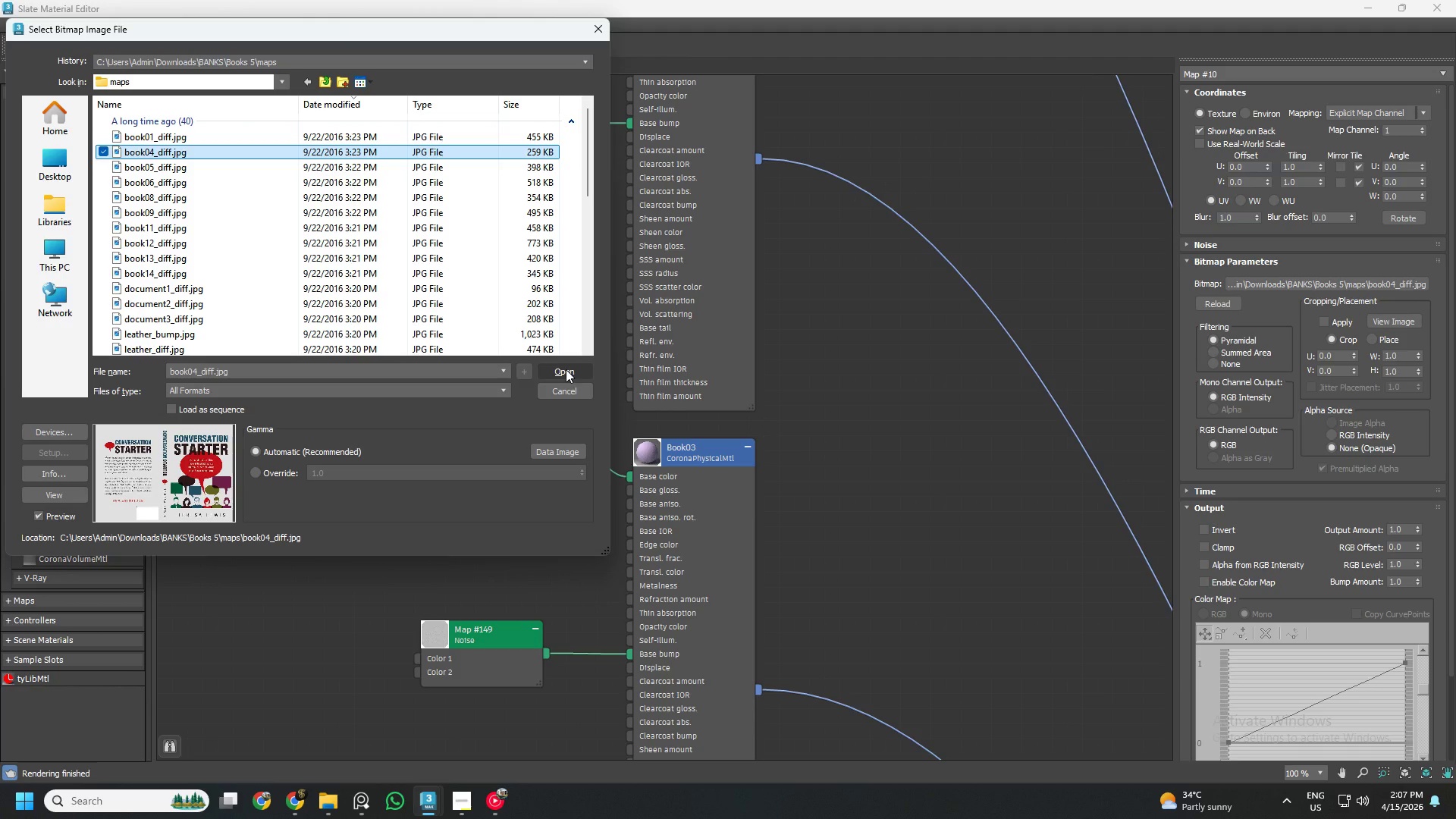 
left_click([566, 369])
 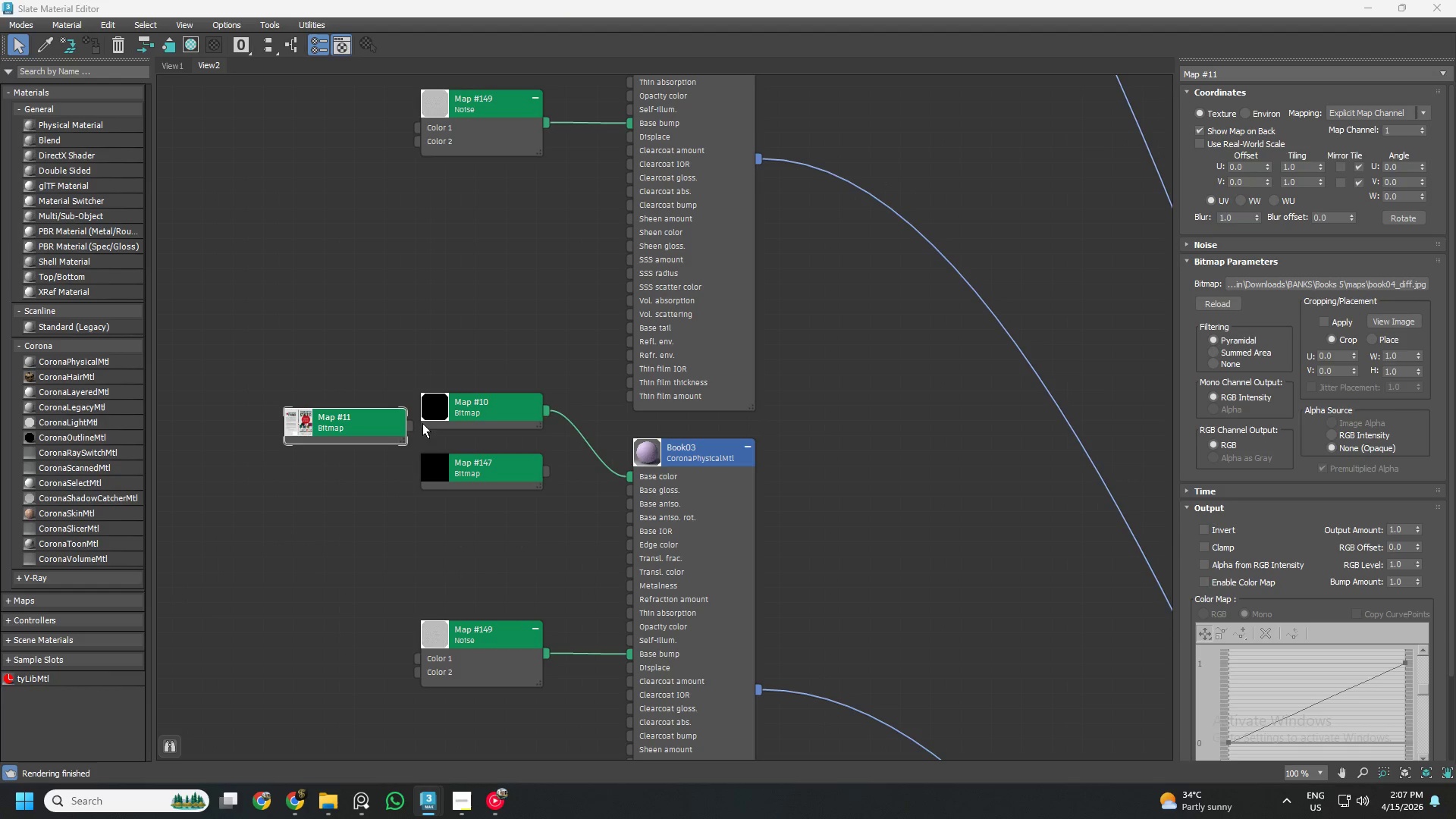 
left_click_drag(start_coordinate=[410, 423], to_coordinate=[644, 478])
 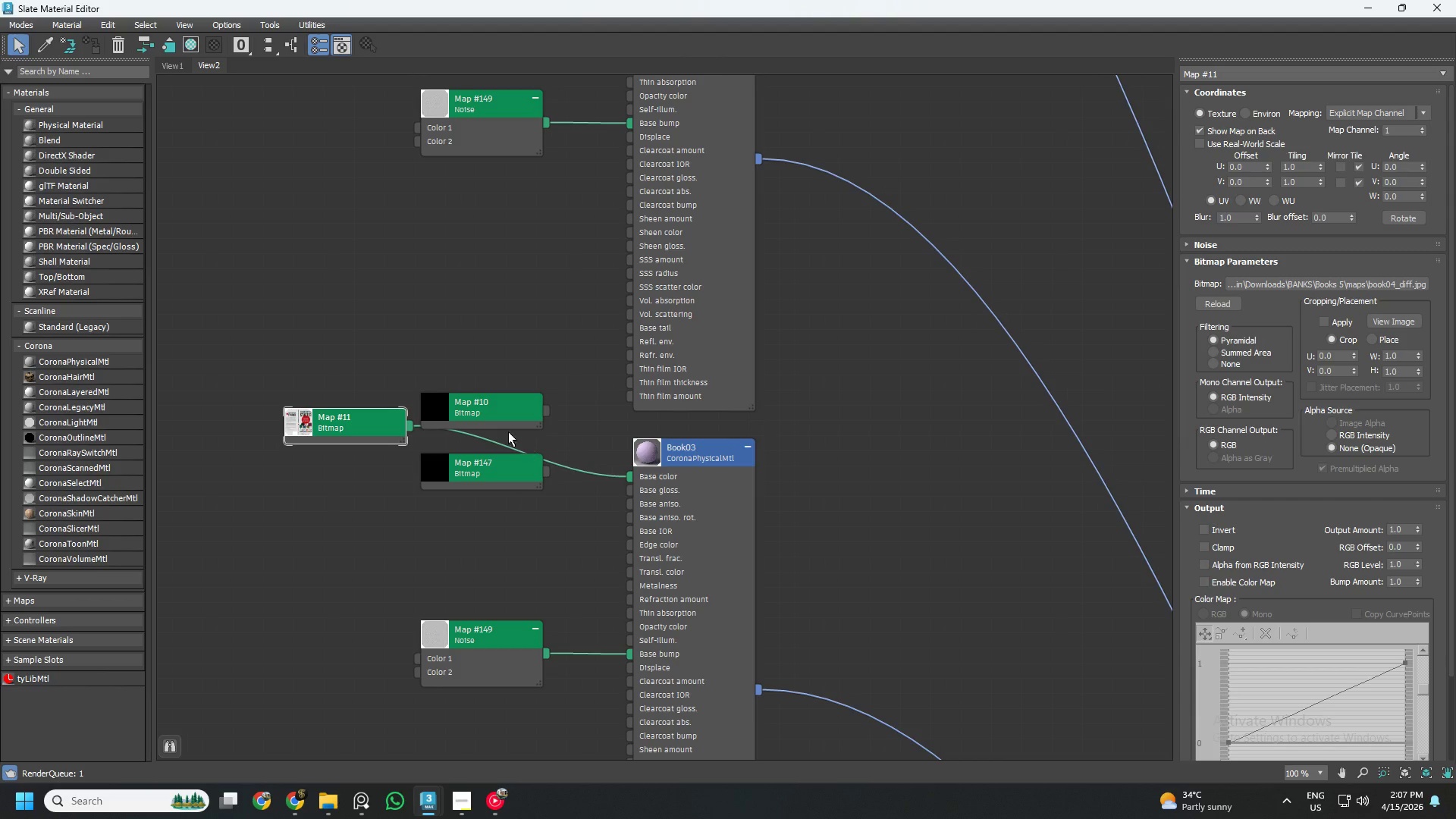 
left_click([492, 415])
 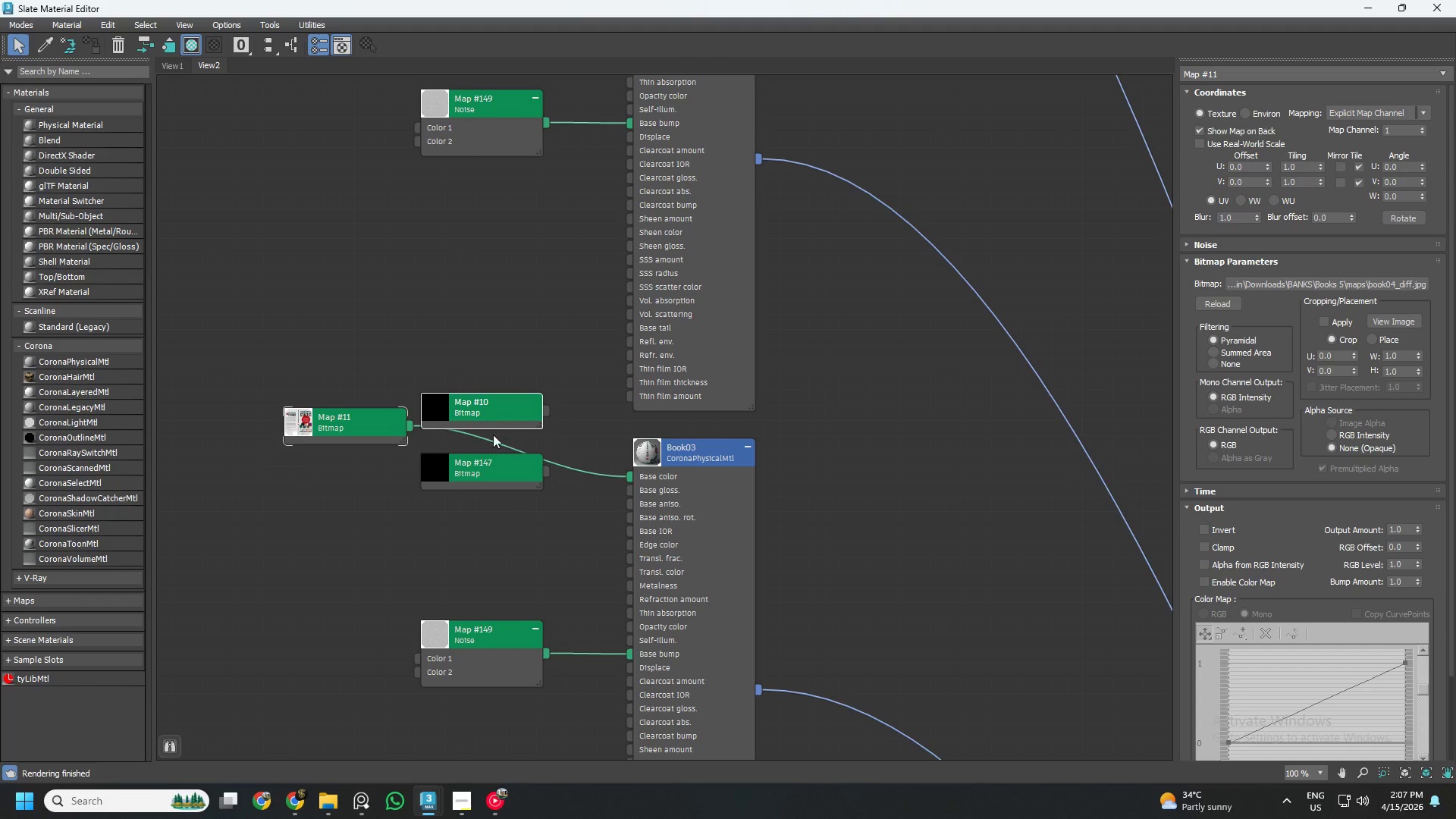 
hold_key(key=ControlLeft, duration=0.61)
left_click([494, 464])
 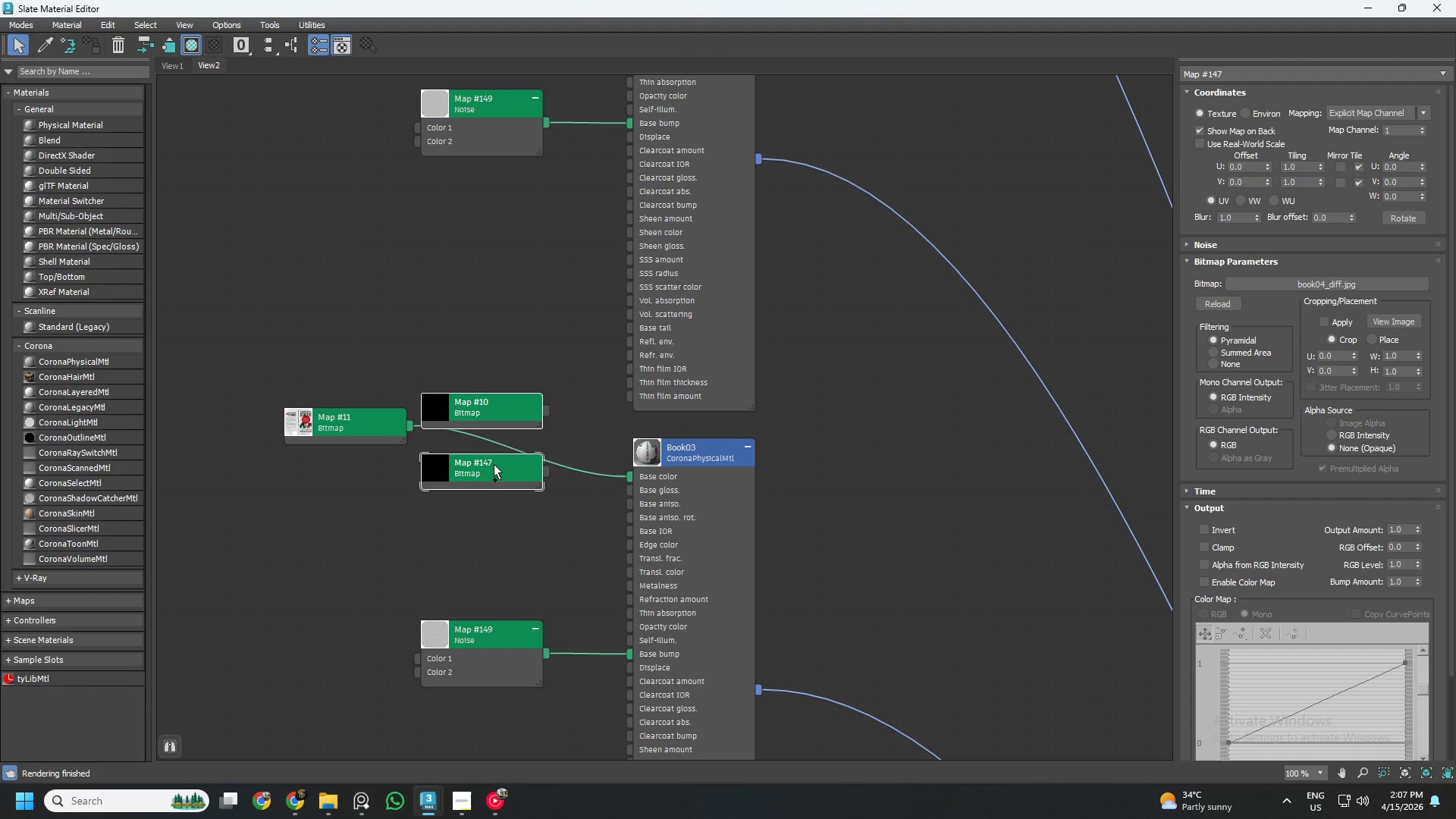 
key(Delete)
 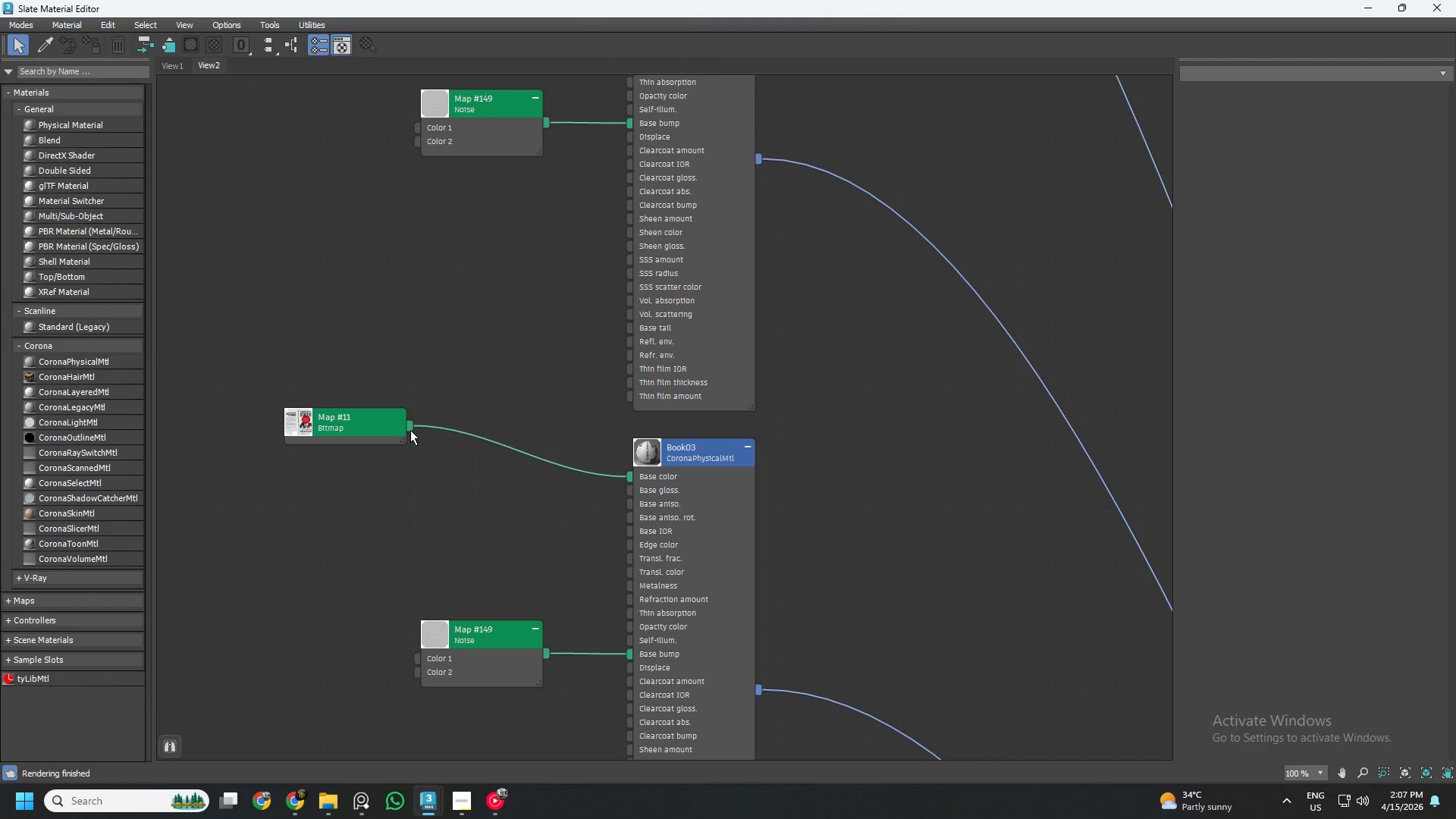 
left_click_drag(start_coordinate=[375, 425], to_coordinate=[517, 453])
 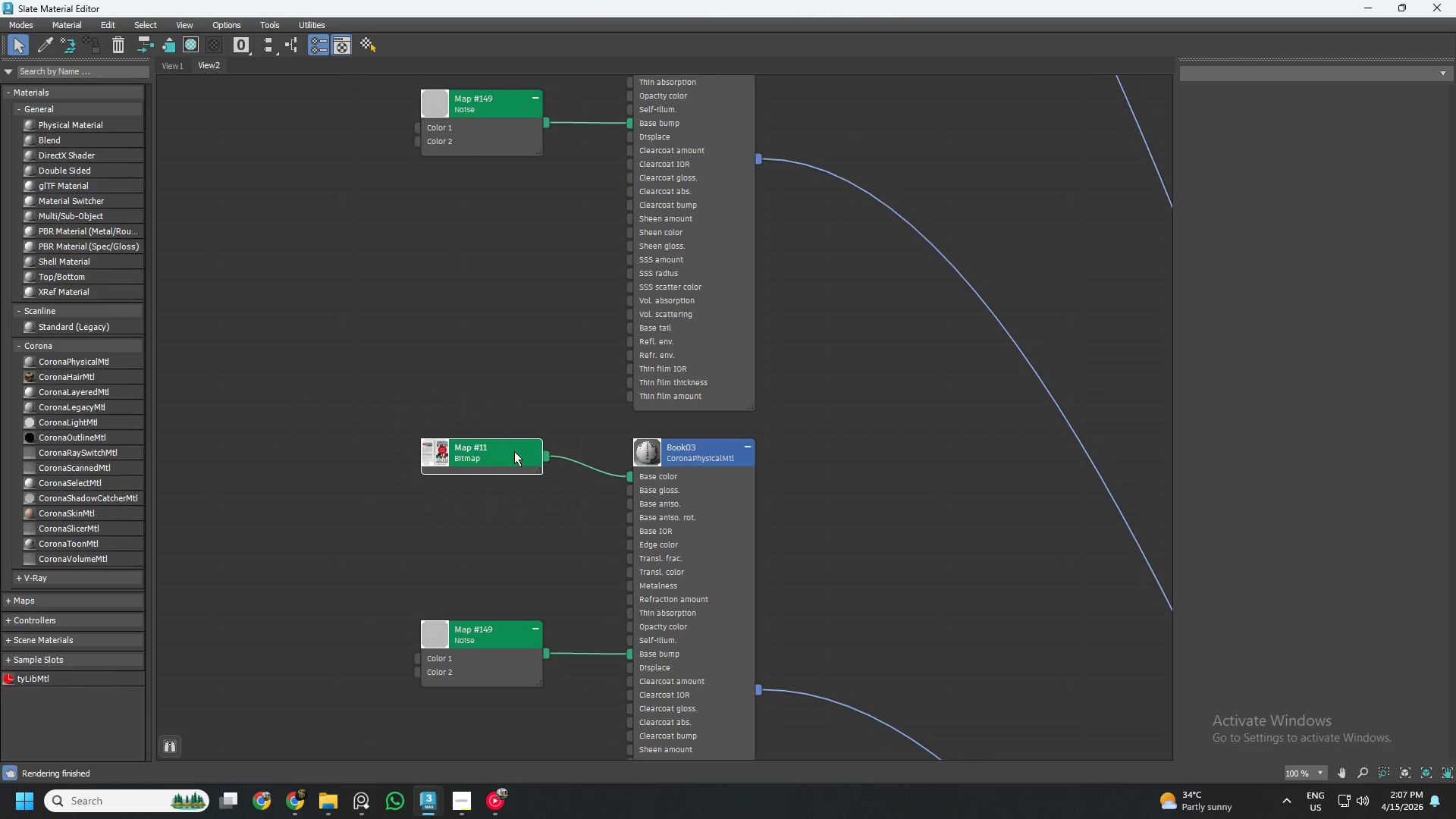 
right_click([514, 451])
 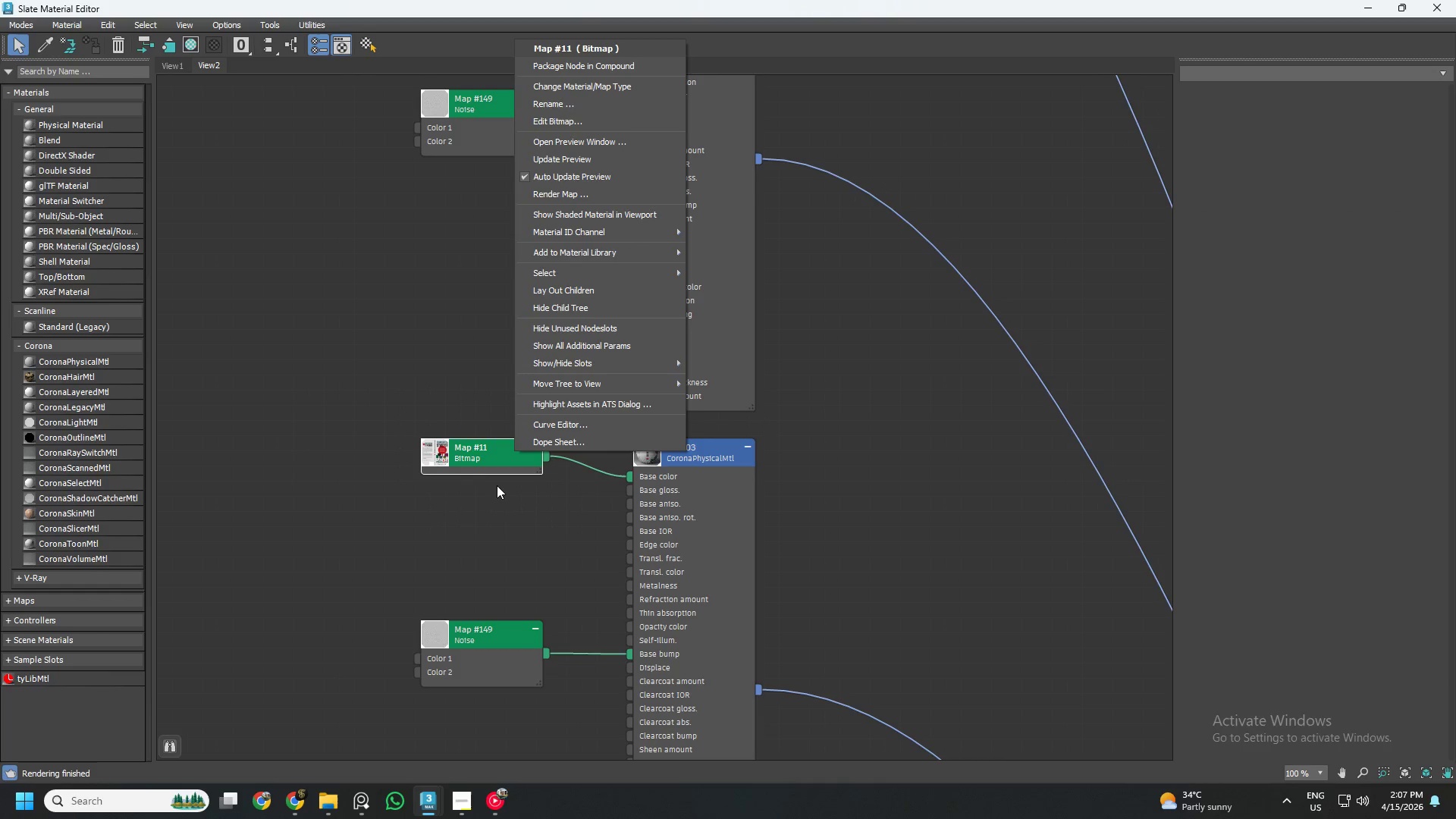 
left_click([497, 497])
 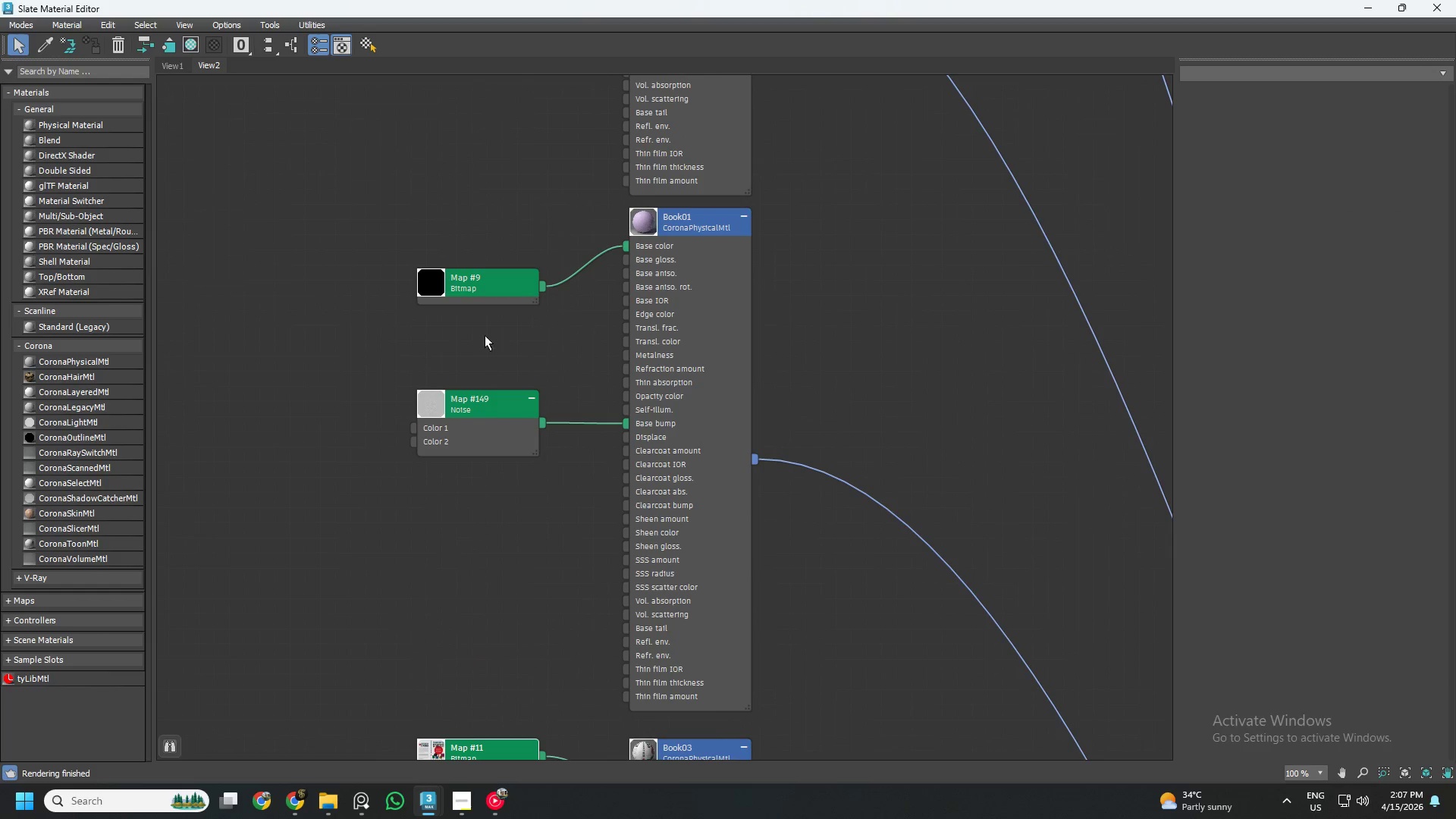 
left_click([478, 289])
 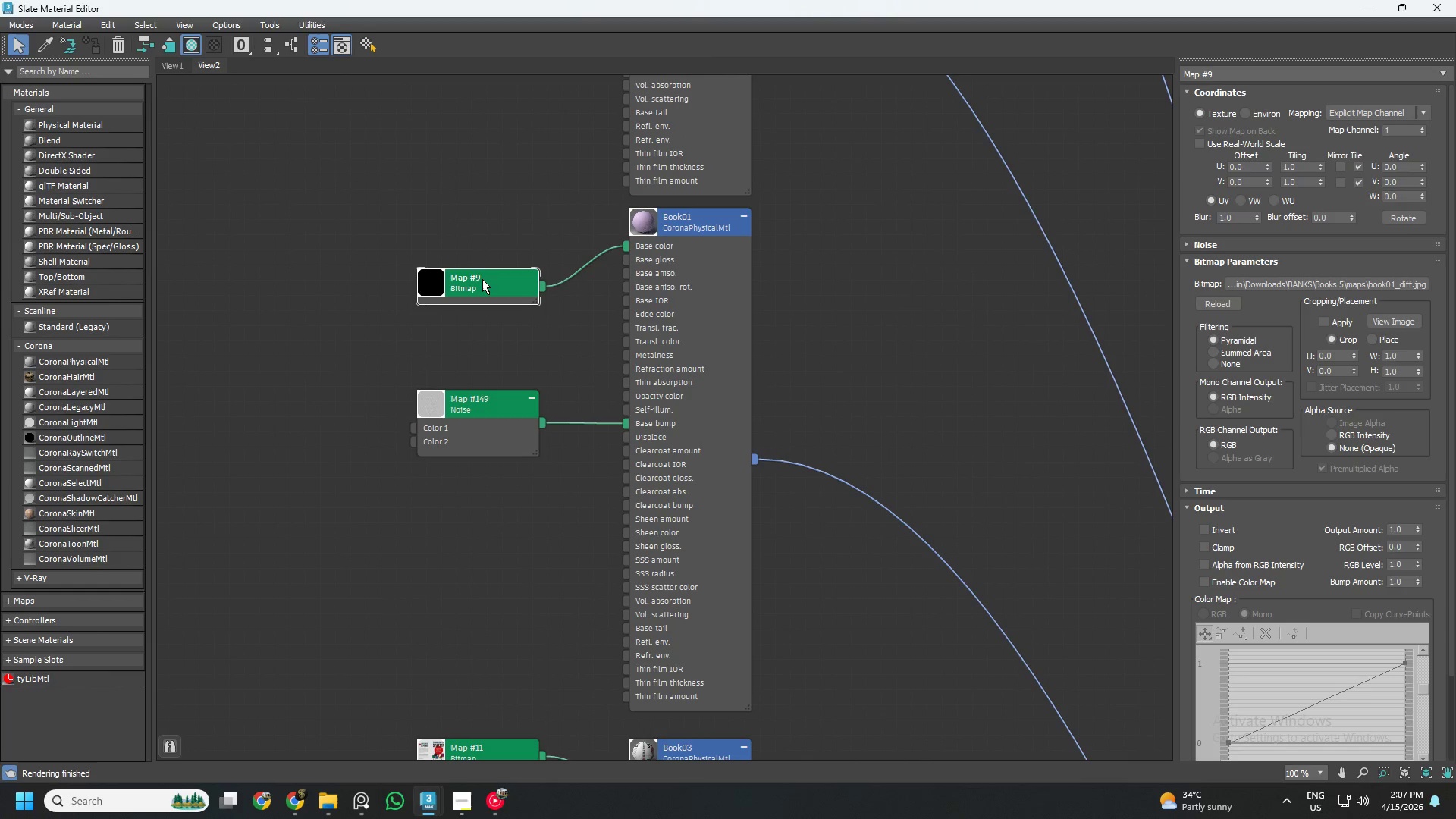 
right_click([475, 237])
 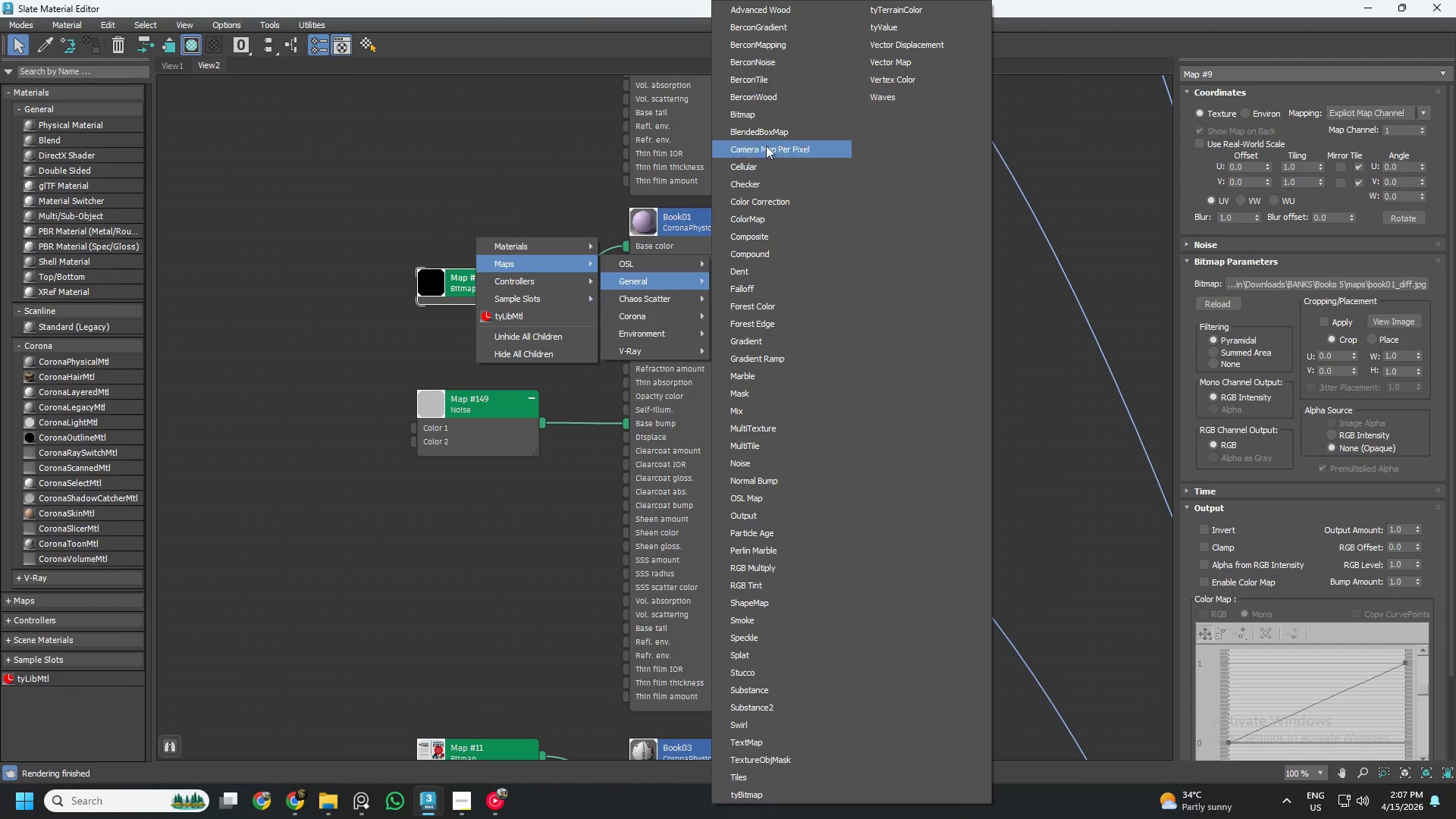 
left_click([768, 115])
 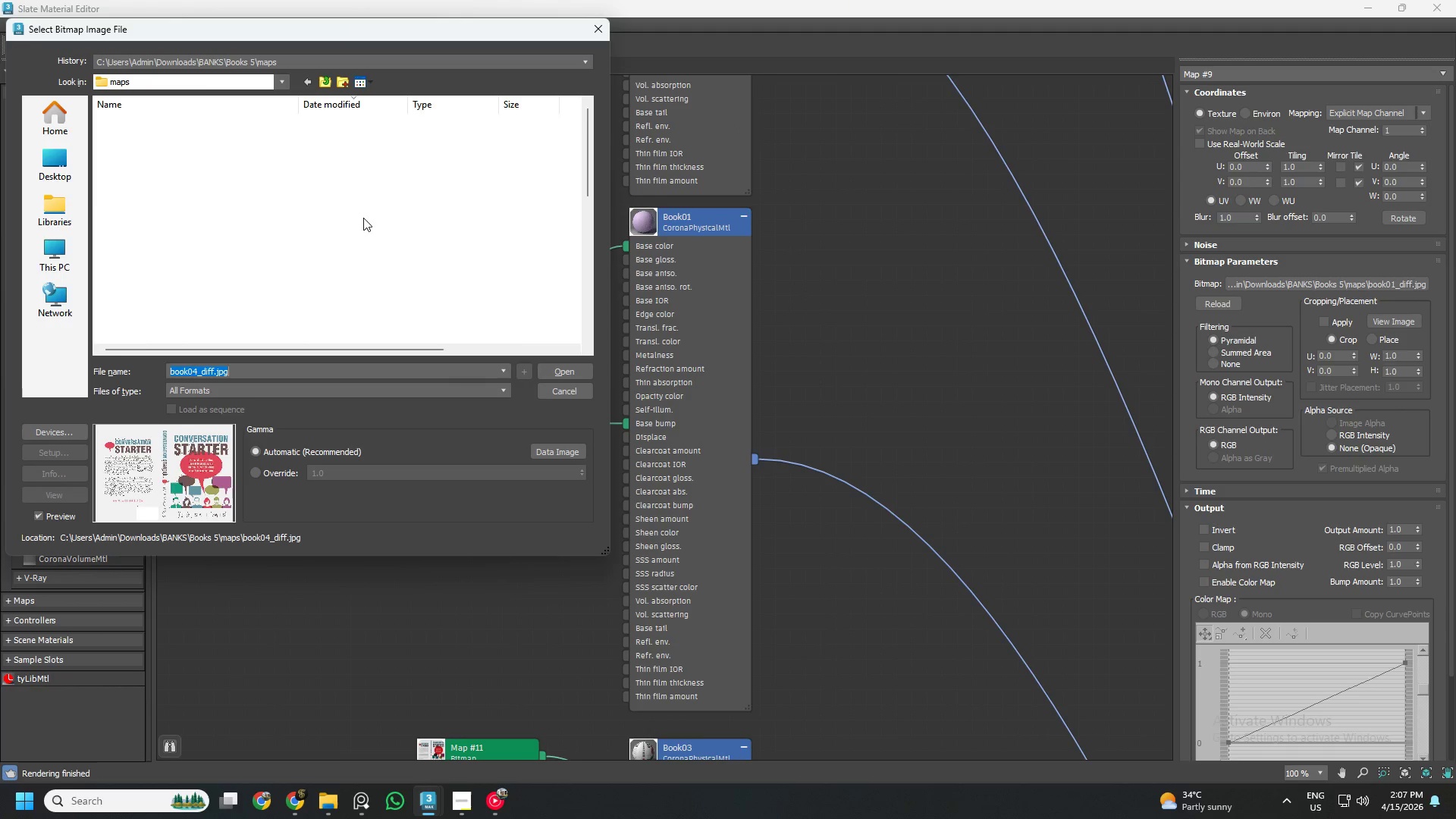 
left_click([163, 136])
 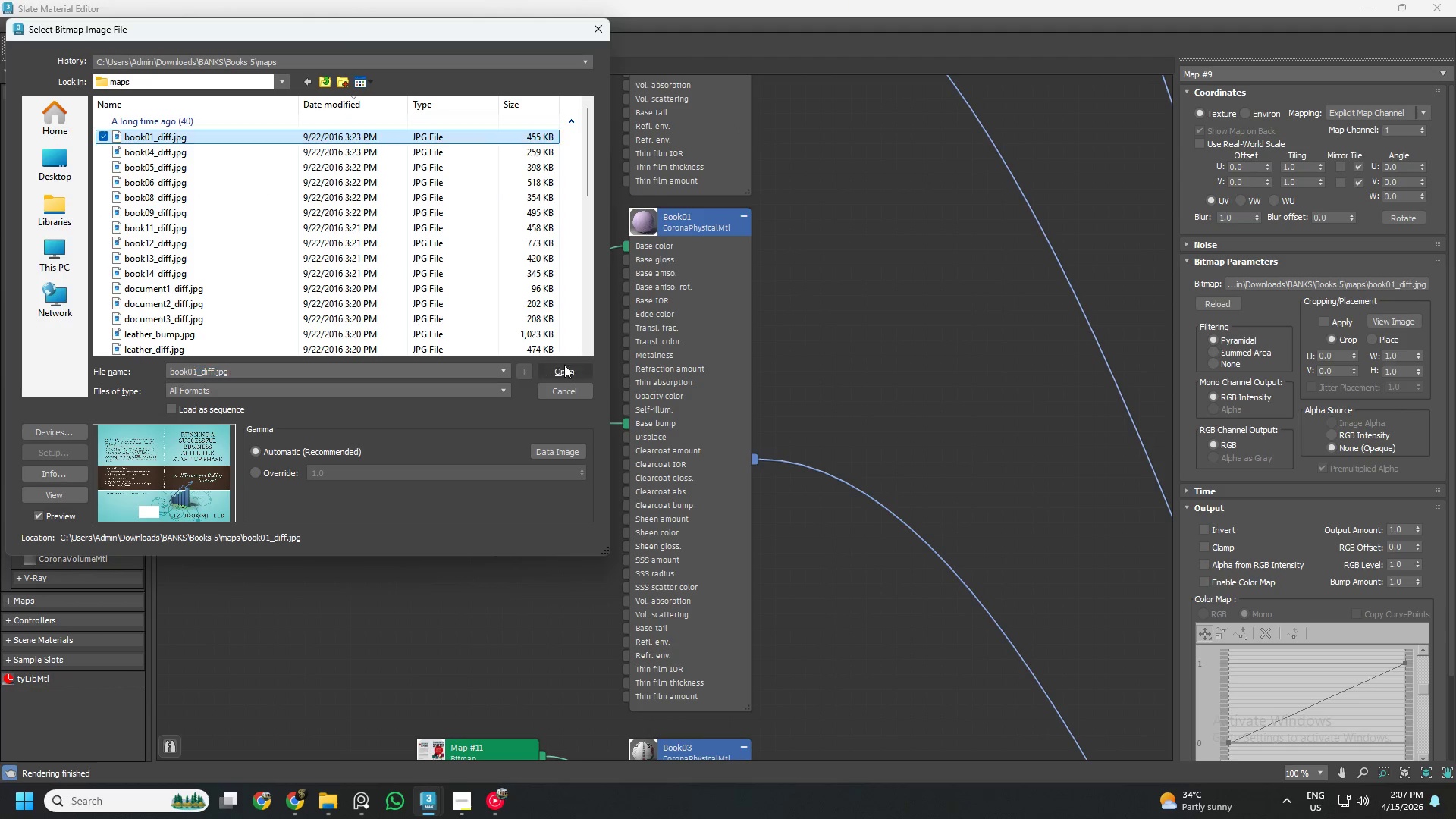 
left_click([566, 369])
 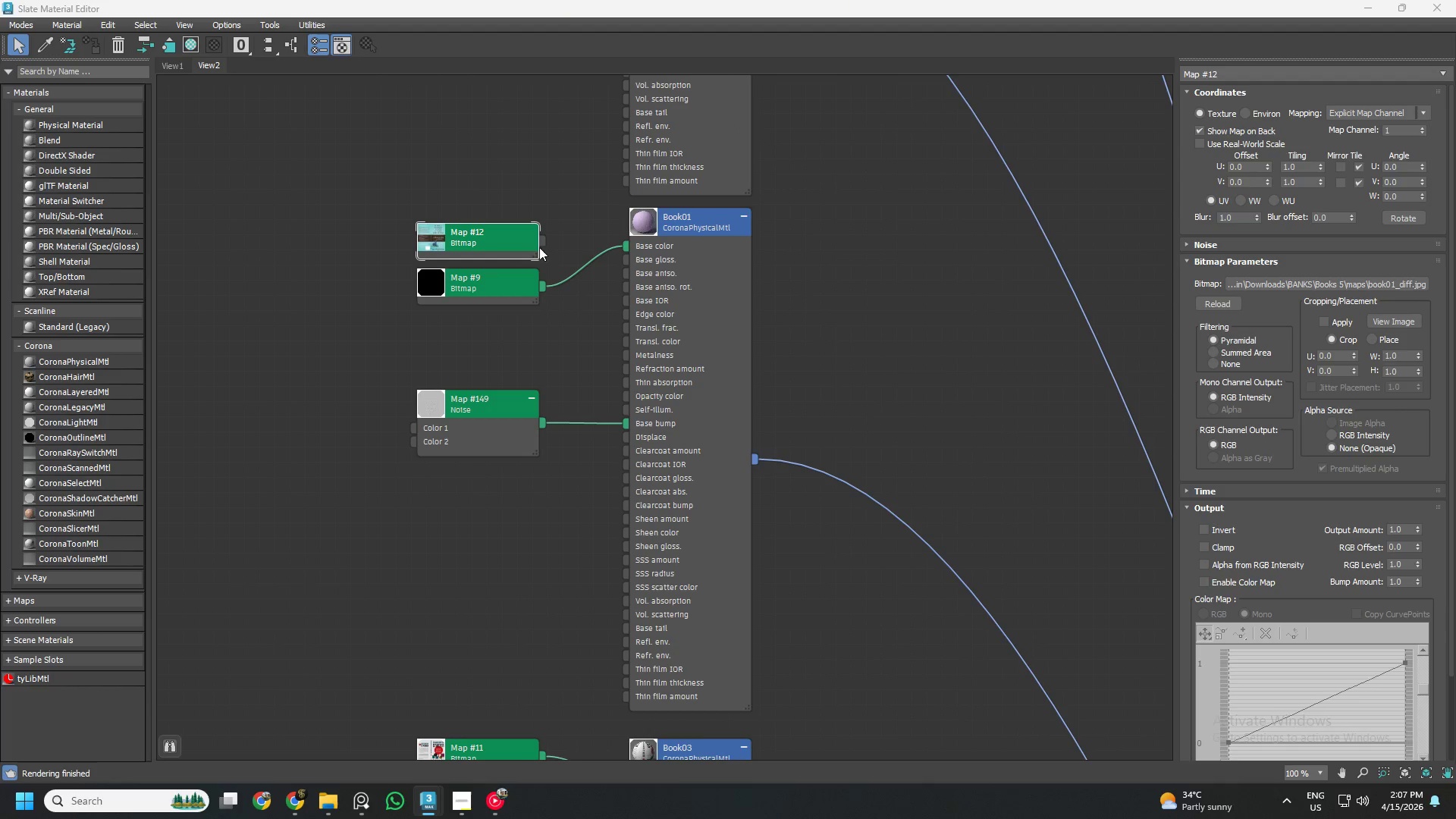 
left_click_drag(start_coordinate=[544, 243], to_coordinate=[633, 243])
 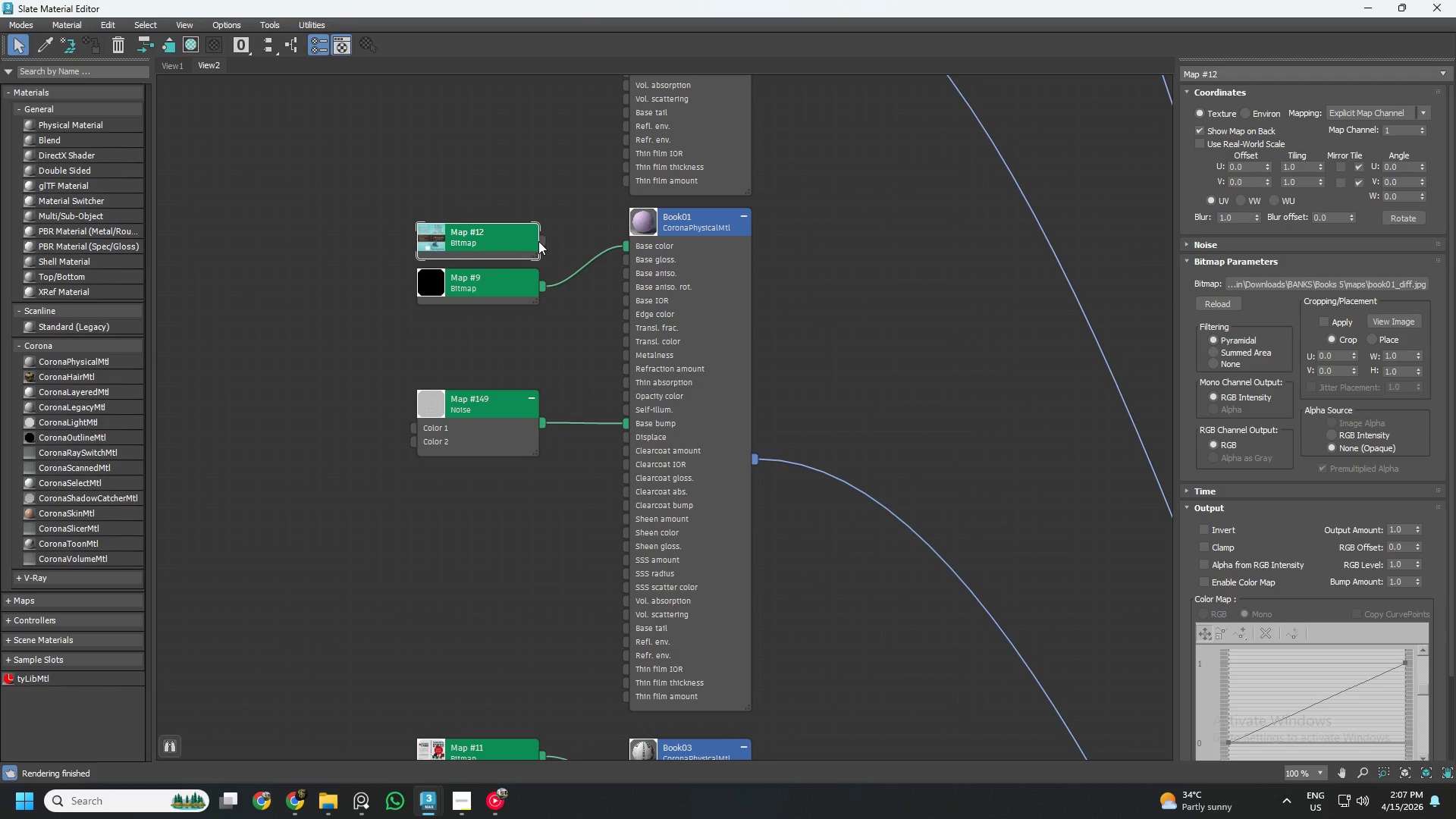 
left_click_drag(start_coordinate=[540, 239], to_coordinate=[623, 241])
 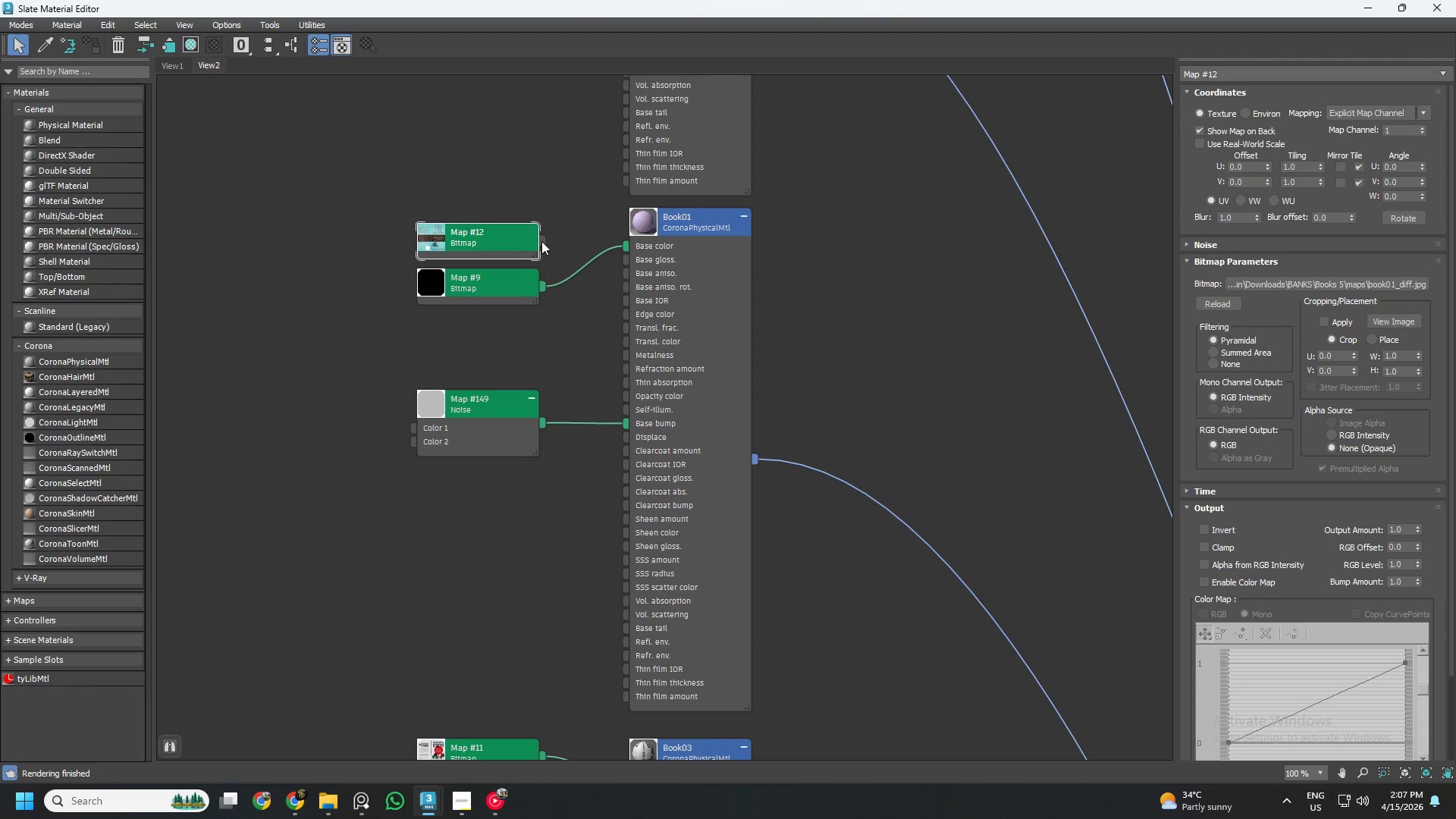 
left_click_drag(start_coordinate=[542, 241], to_coordinate=[620, 241])
 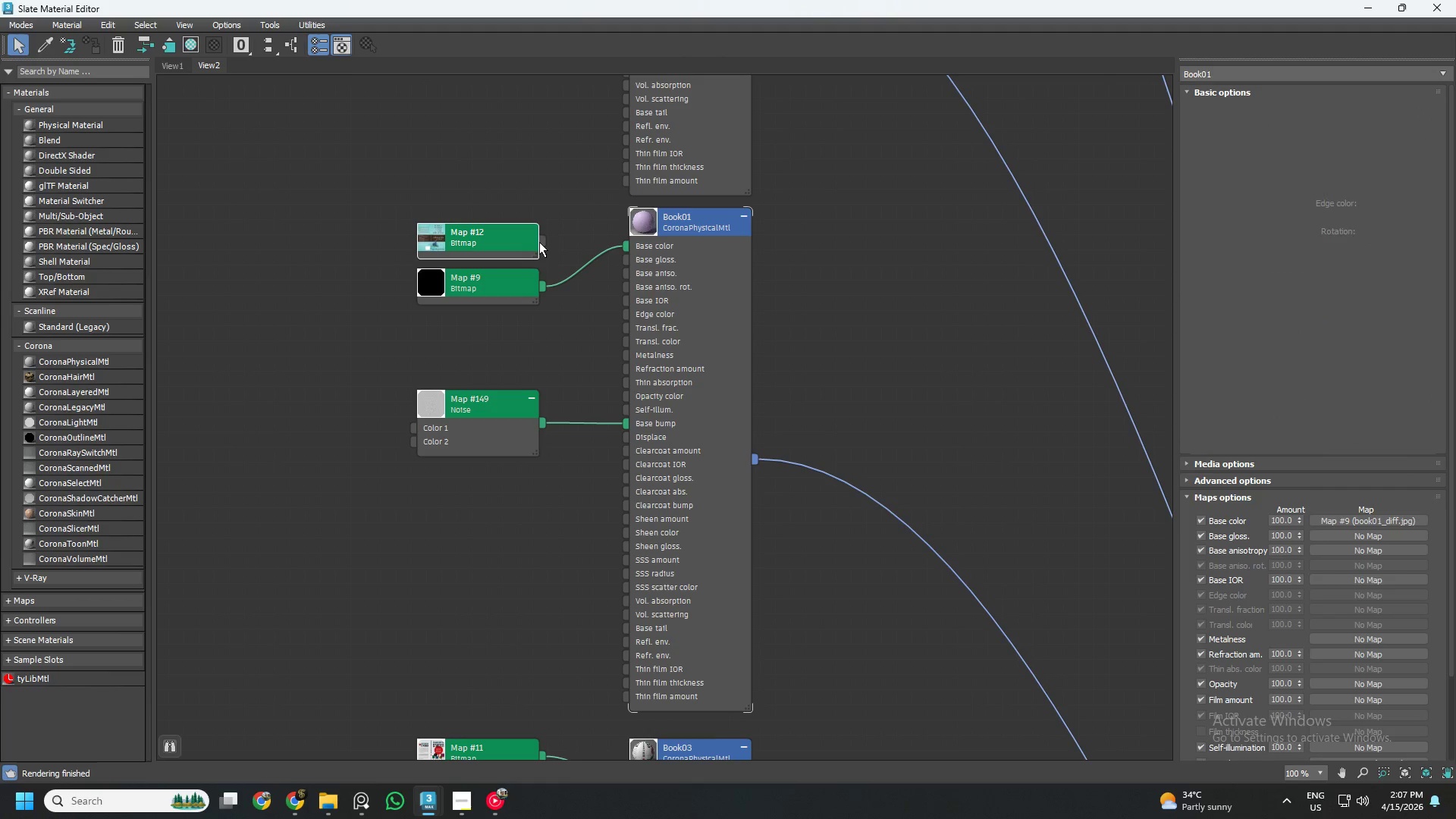 
left_click_drag(start_coordinate=[541, 240], to_coordinate=[651, 250])
 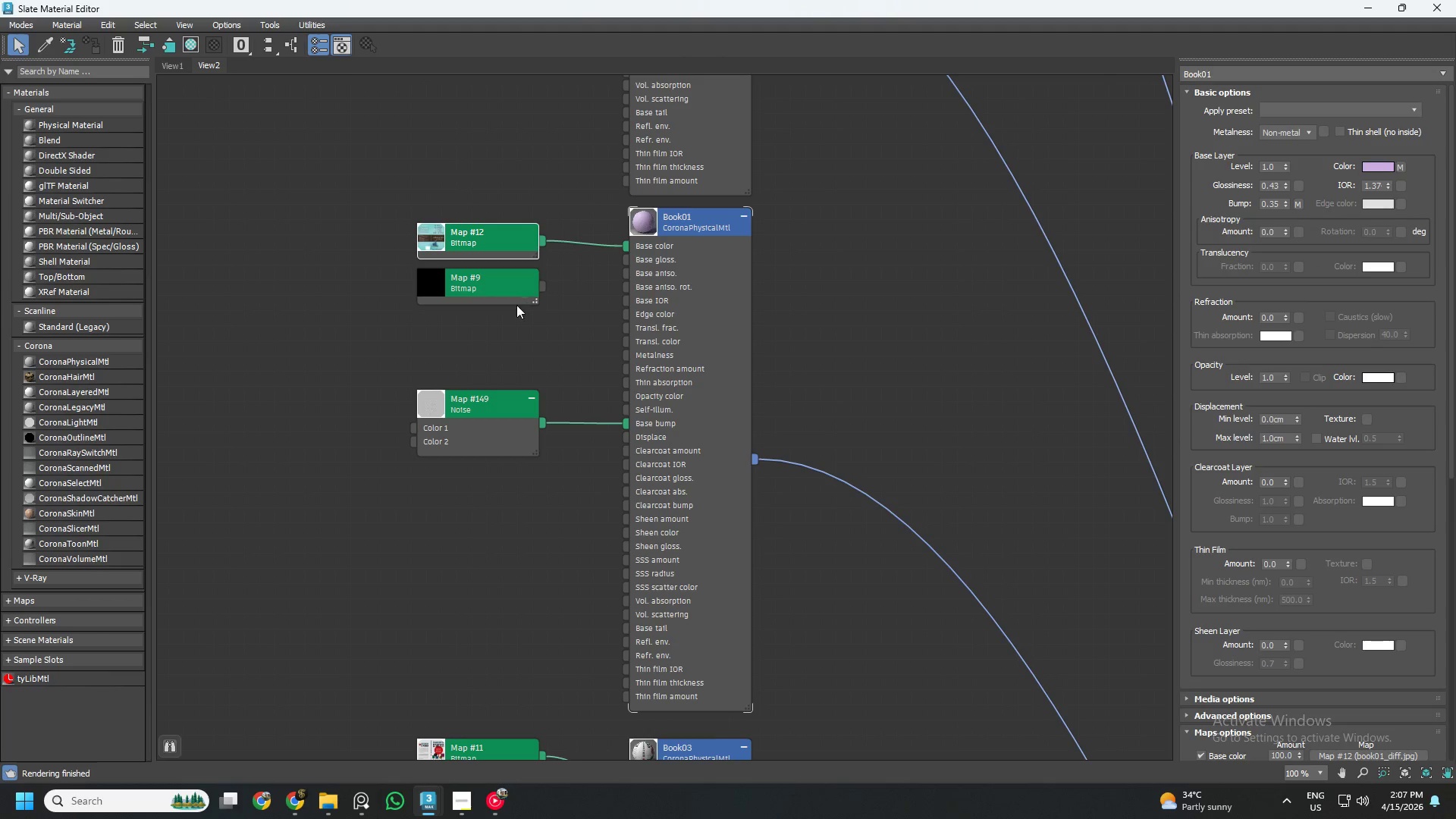 
left_click([491, 293])
 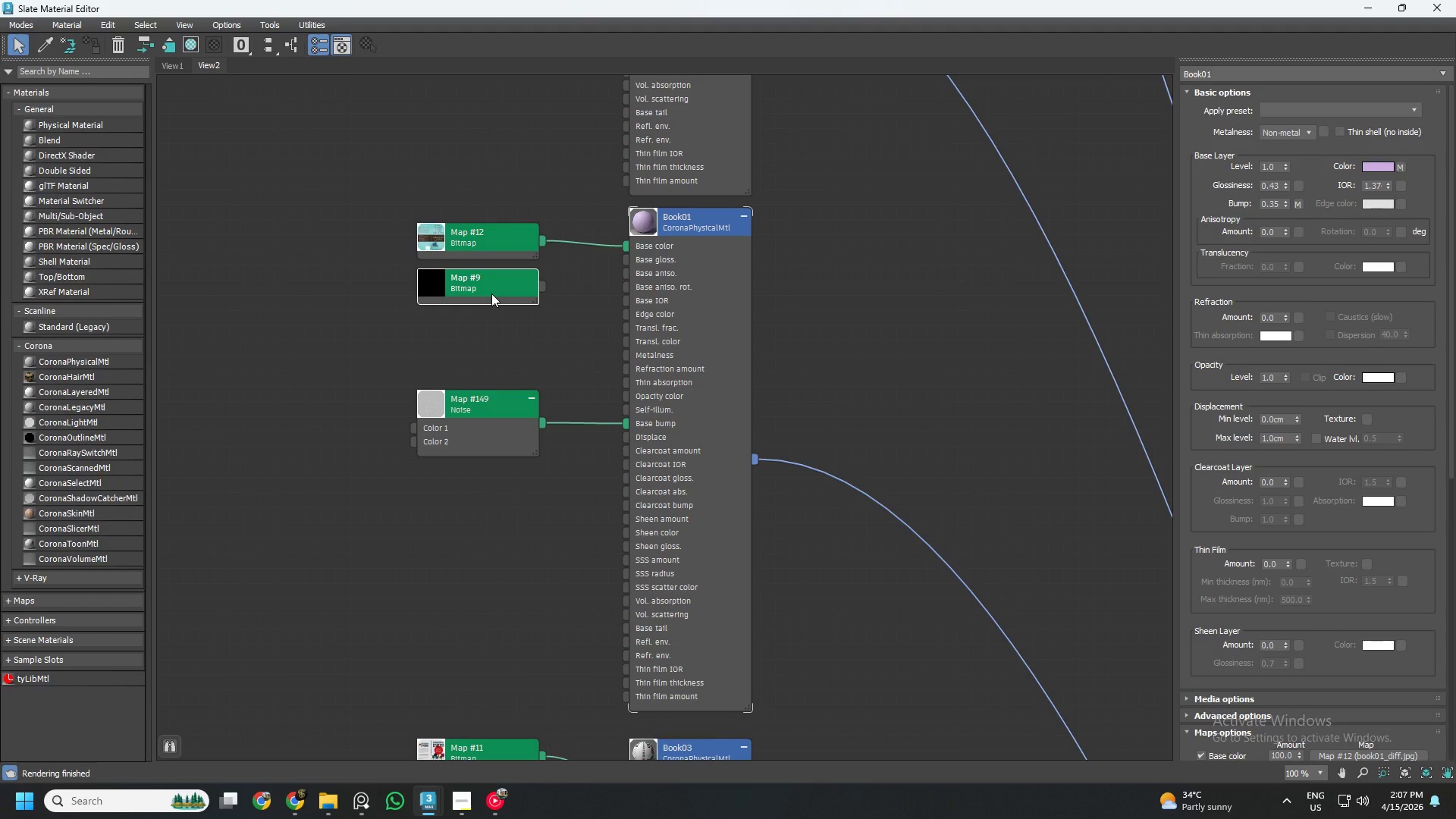 
key(Delete)
 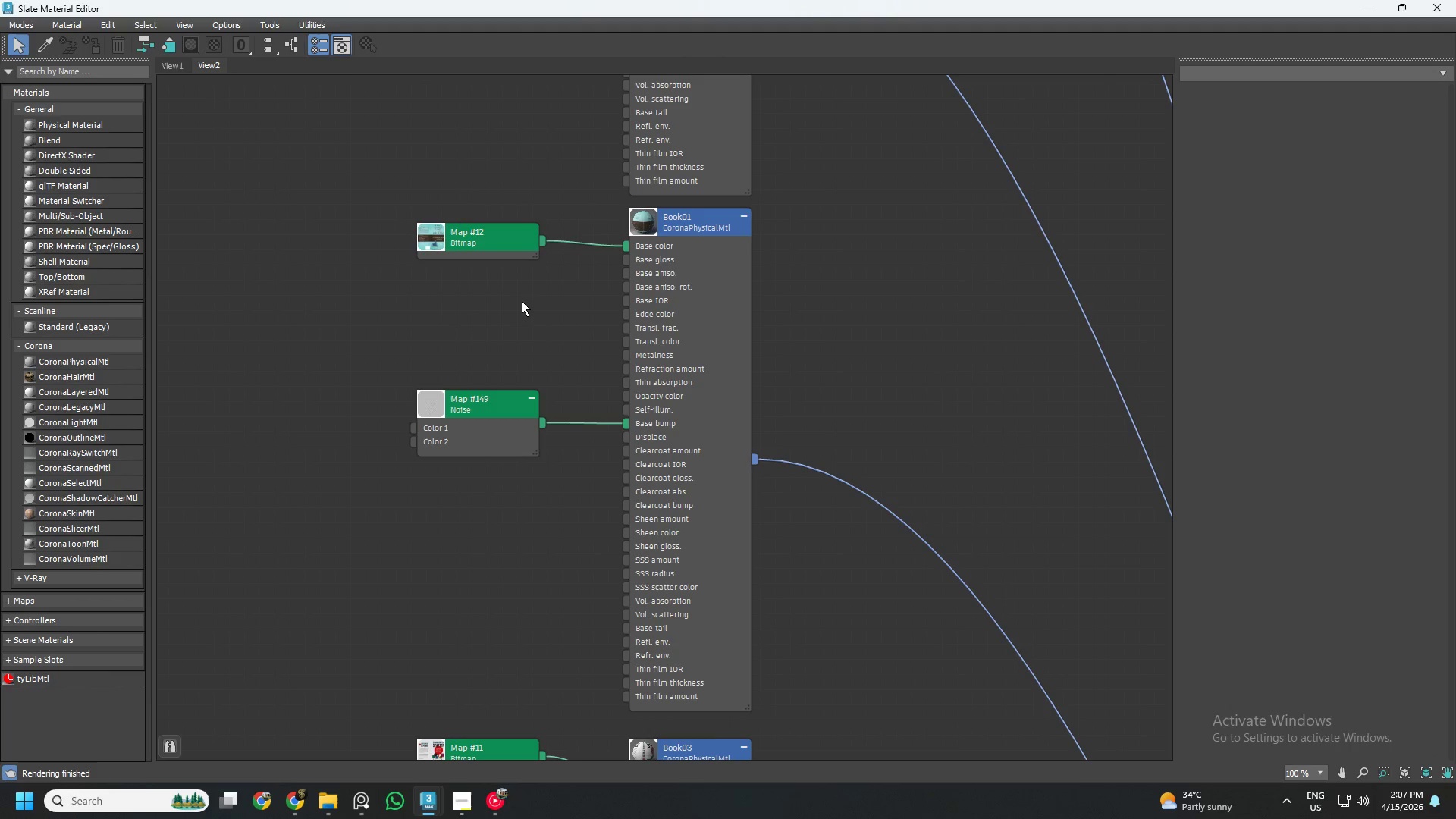 
scroll: coordinate [529, 327], scroll_direction: down, amount: 5.0
 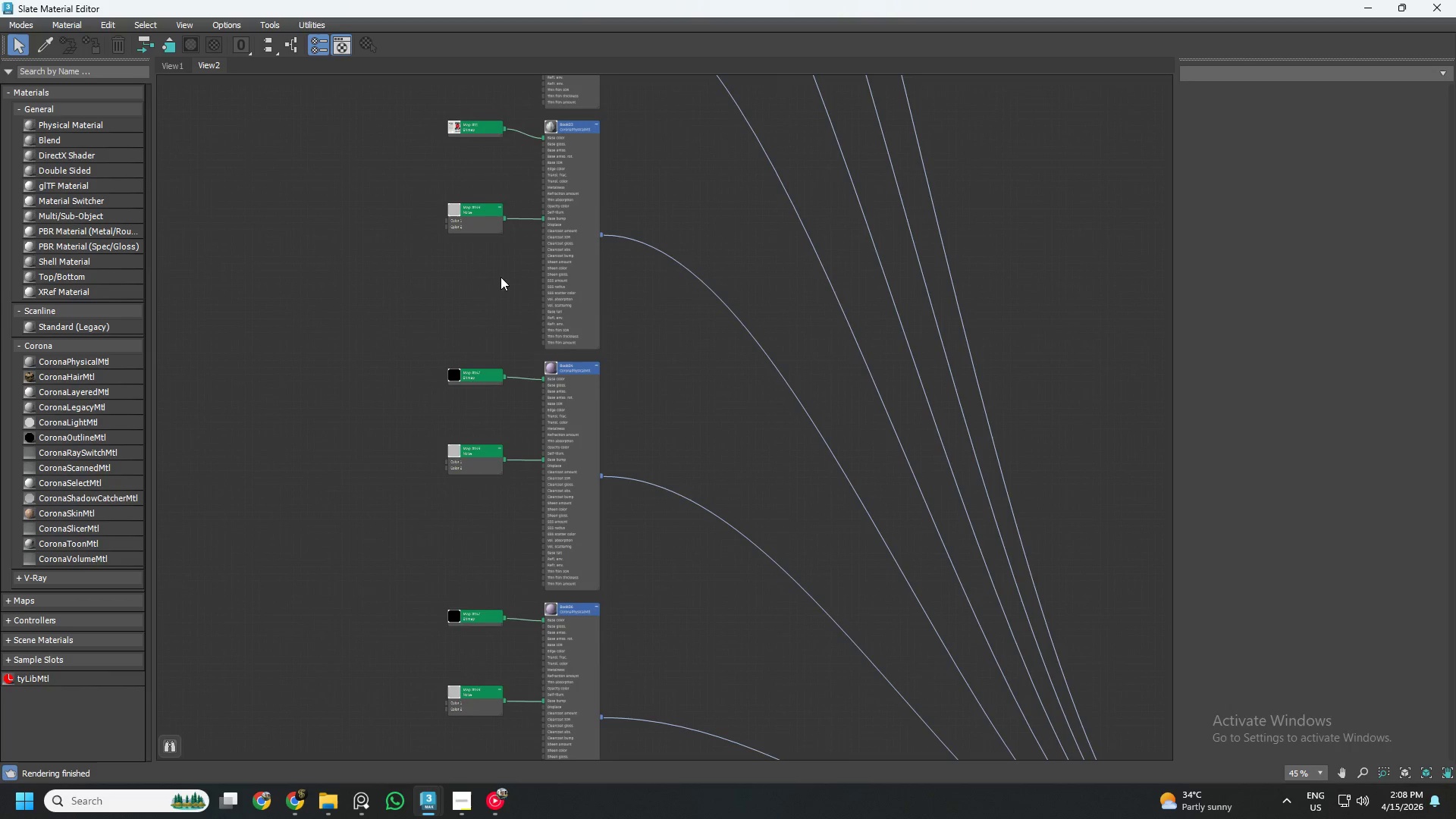 
scroll: coordinate [495, 380], scroll_direction: up, amount: 5.0
 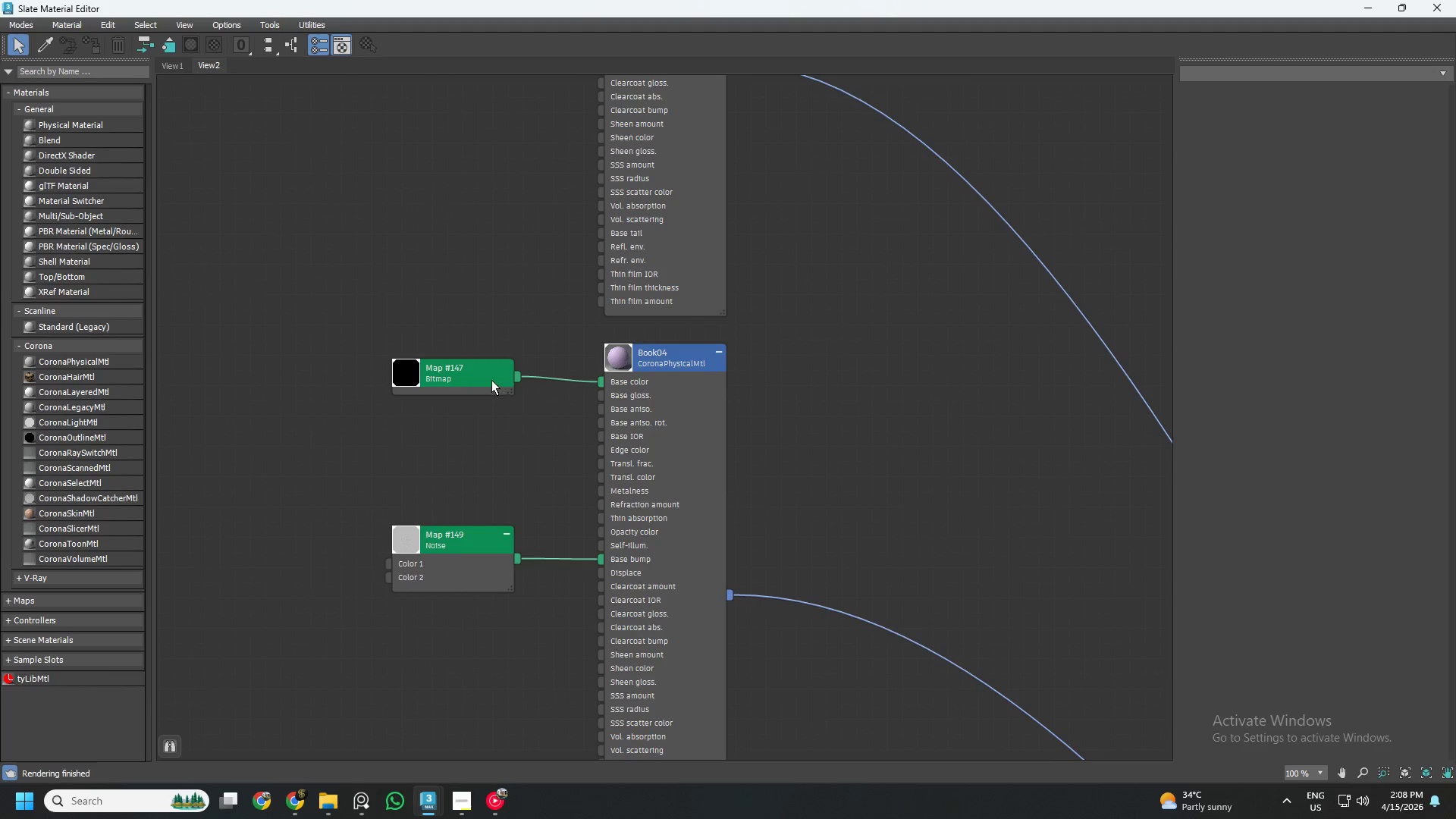 
left_click([469, 370])
 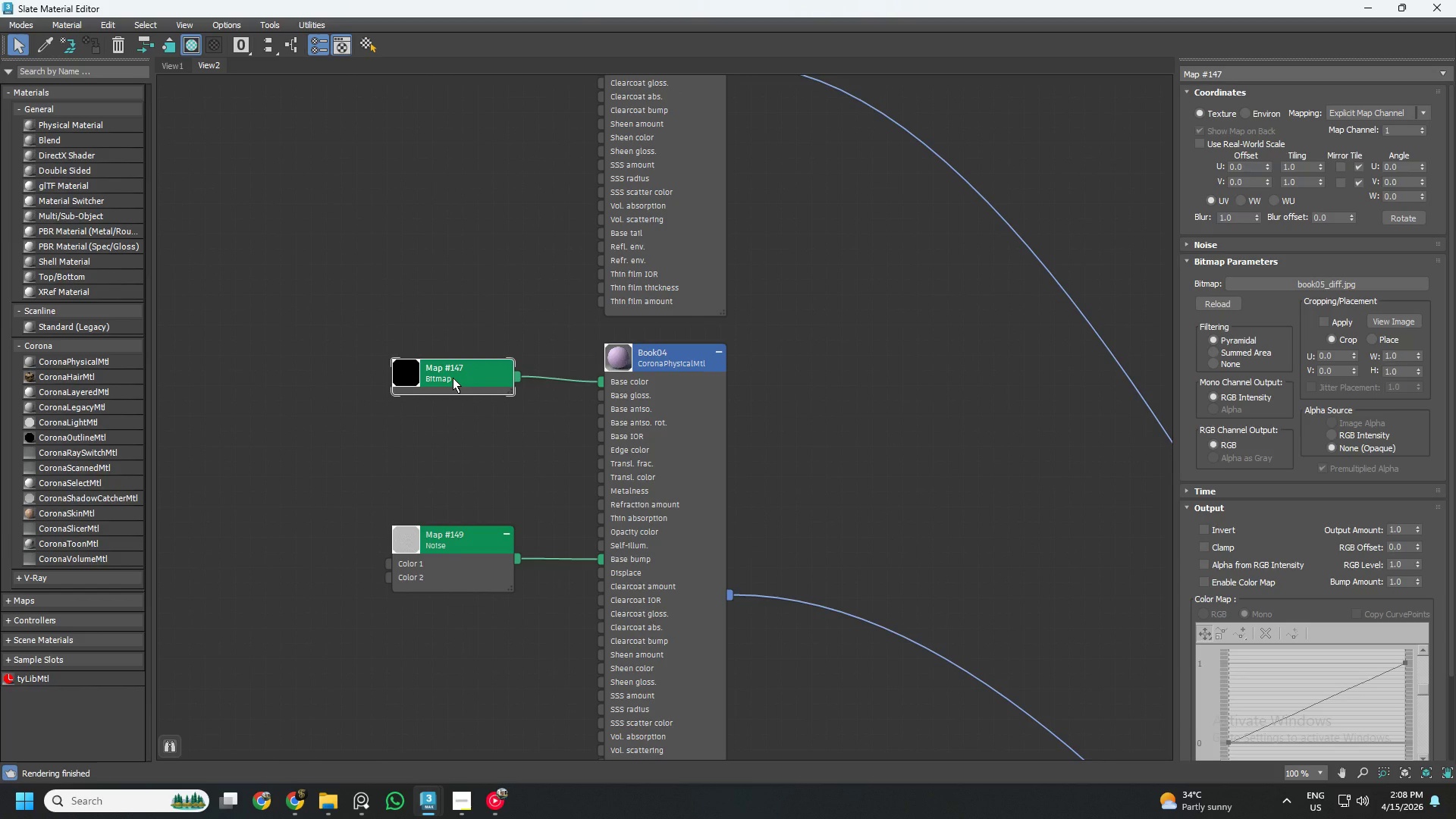 
wait(5.23)
 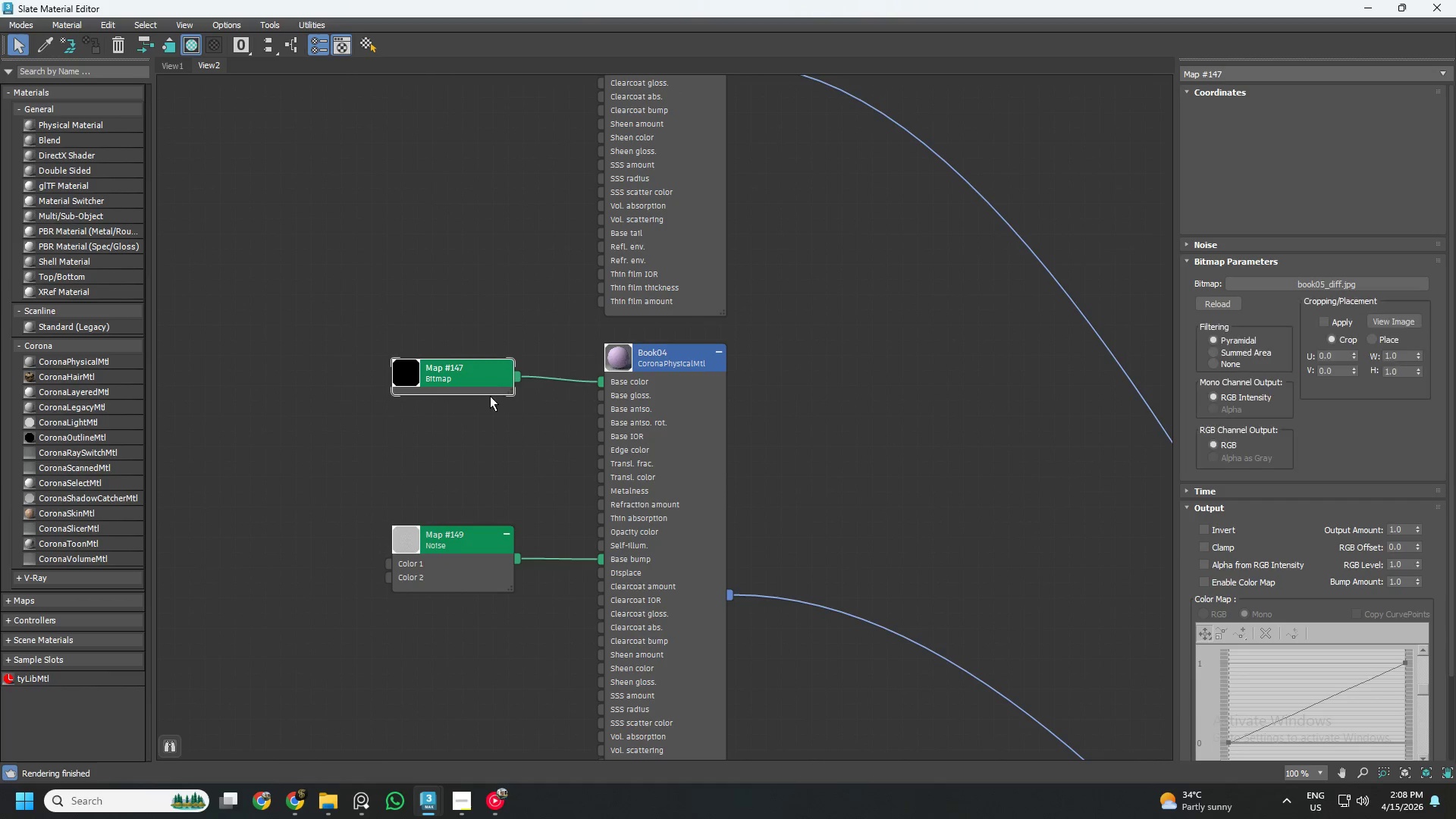 
scroll: coordinate [440, 332], scroll_direction: down, amount: 9.0
 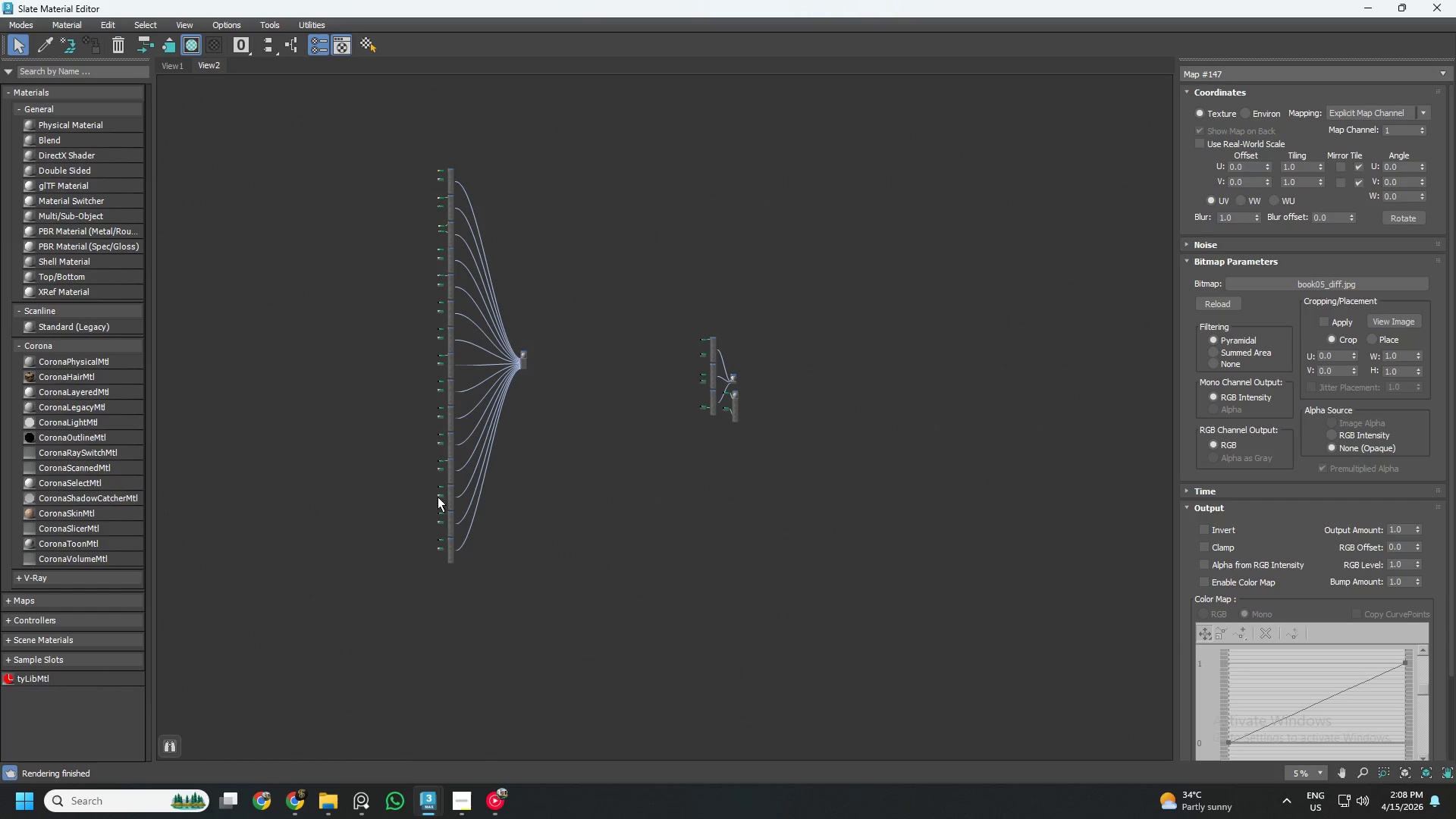 
scroll: coordinate [507, 491], scroll_direction: up, amount: 6.0
 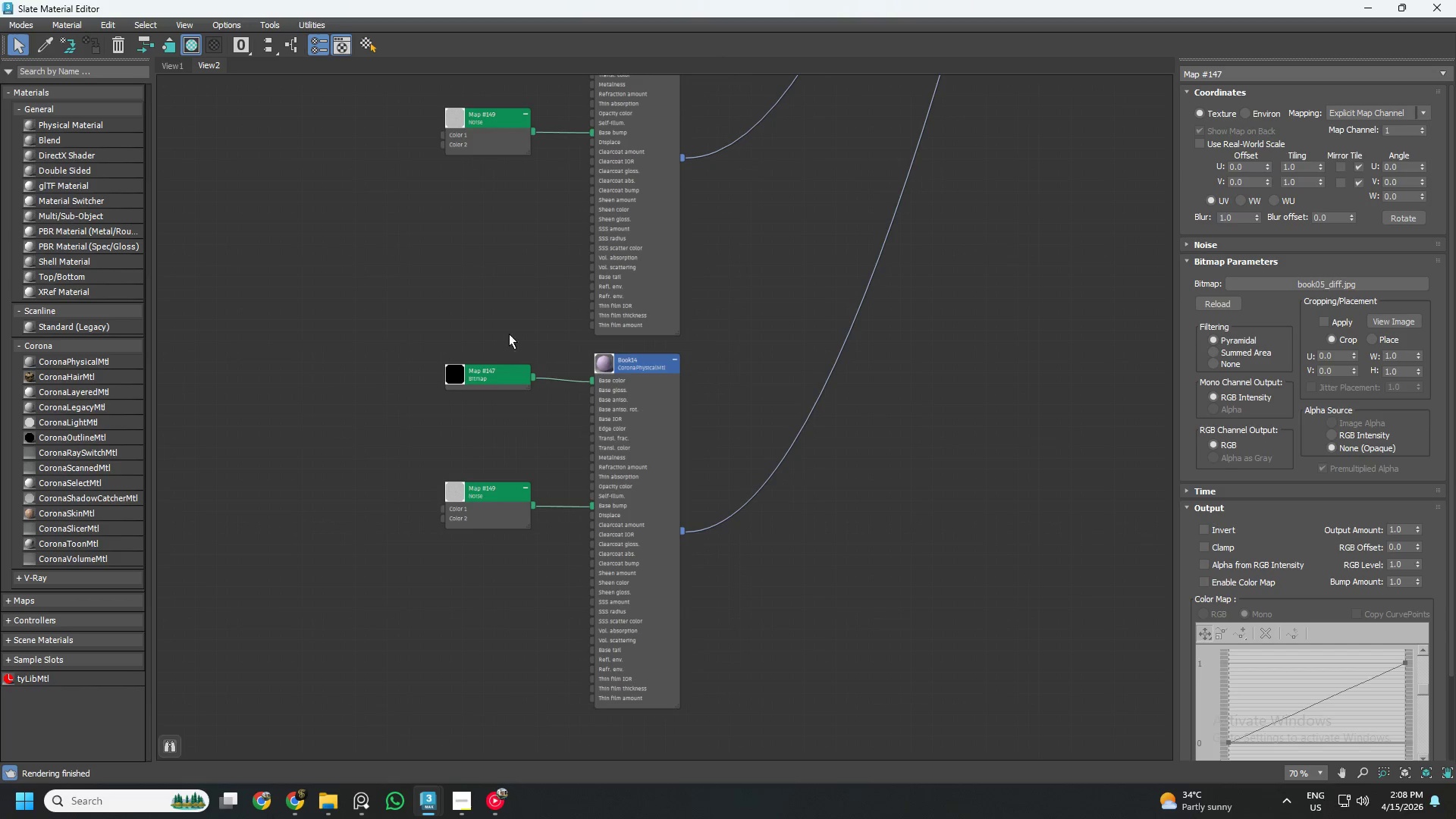 
left_click([494, 372])
 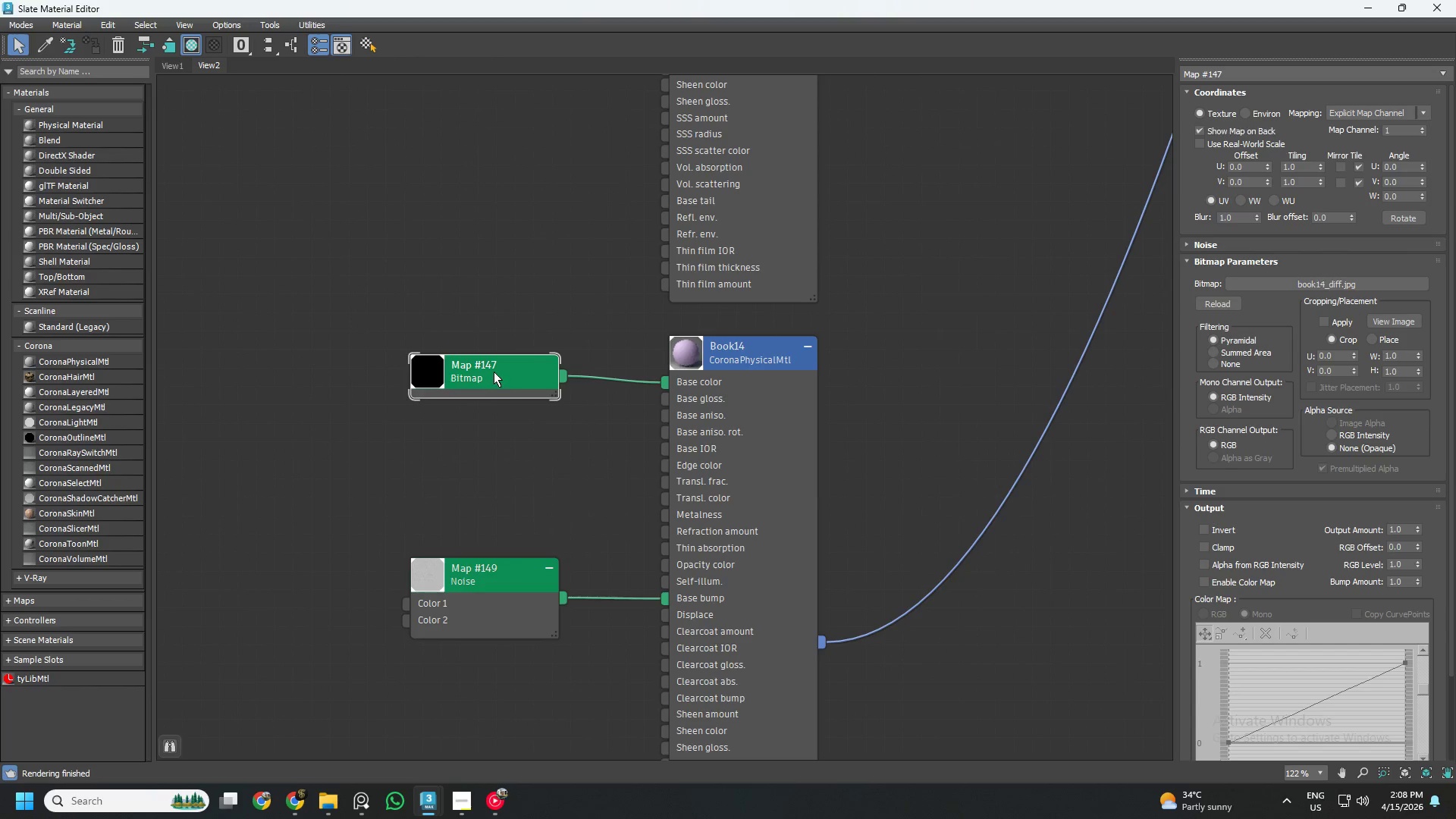 
scroll: coordinate [491, 383], scroll_direction: up, amount: 5.0
 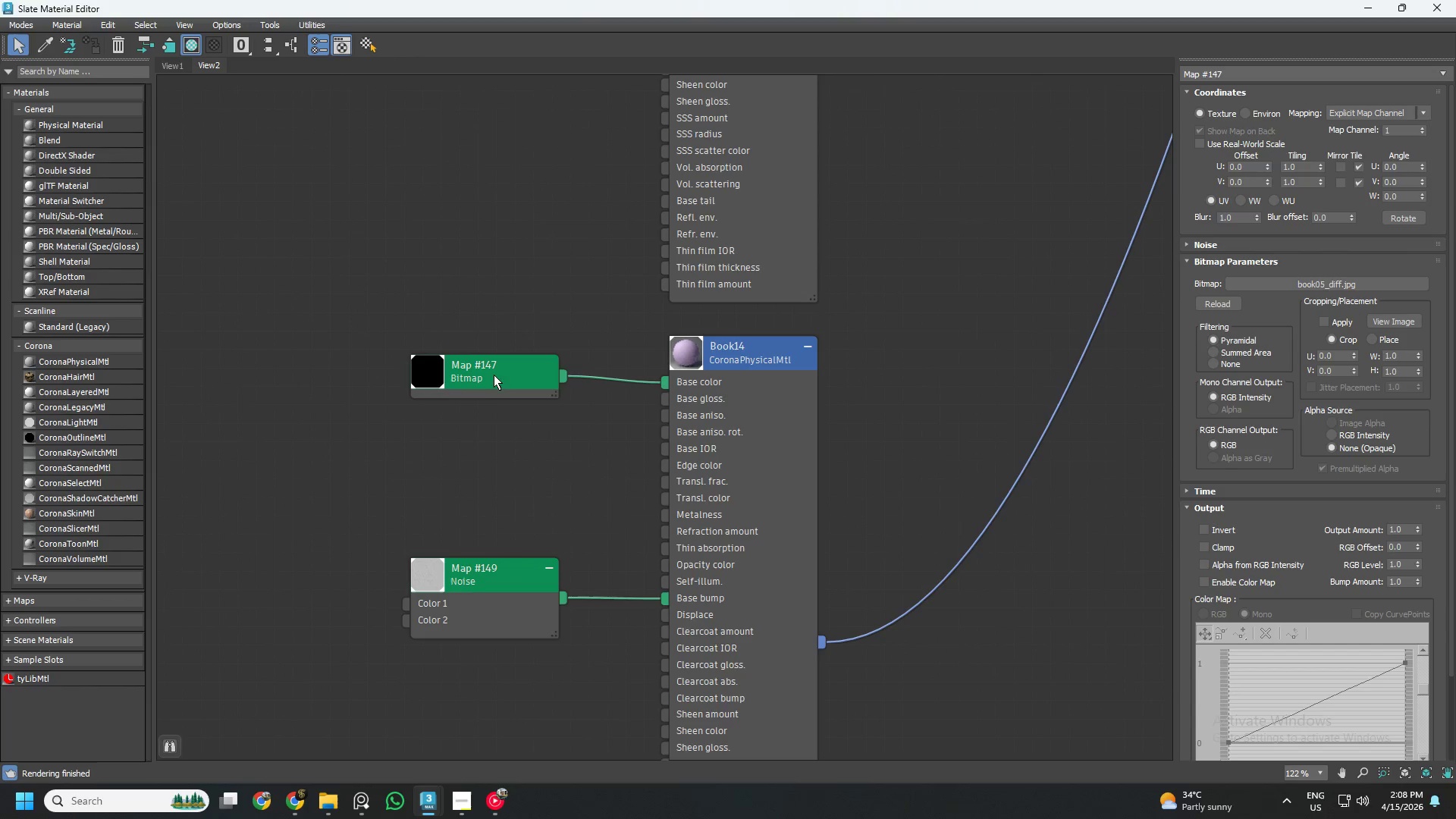 
hold_key(key=ShiftLeft, duration=0.58)
left_click_drag(start_coordinate=[494, 370], to_coordinate=[496, 283])
 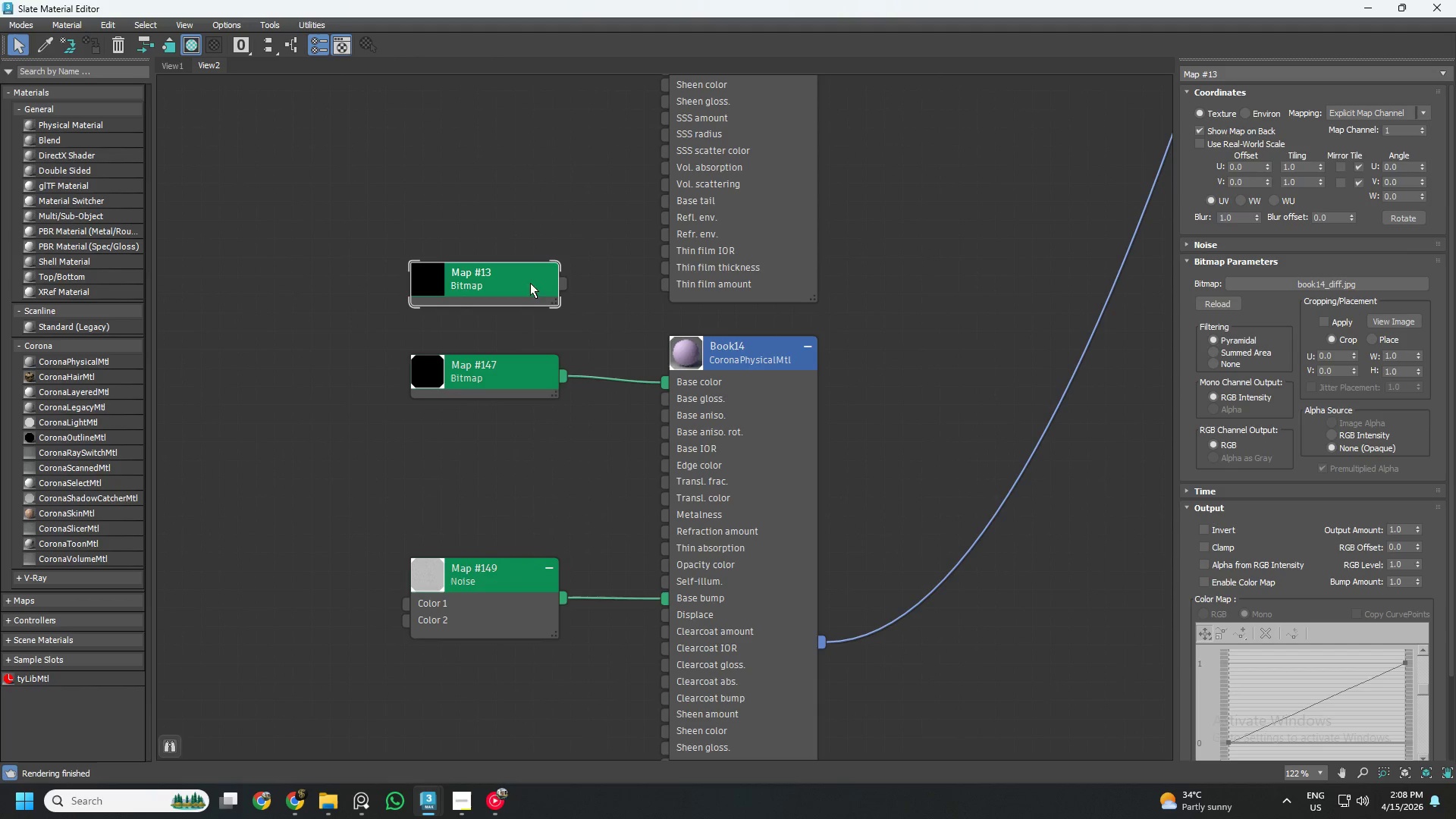 
right_click([519, 284])
 